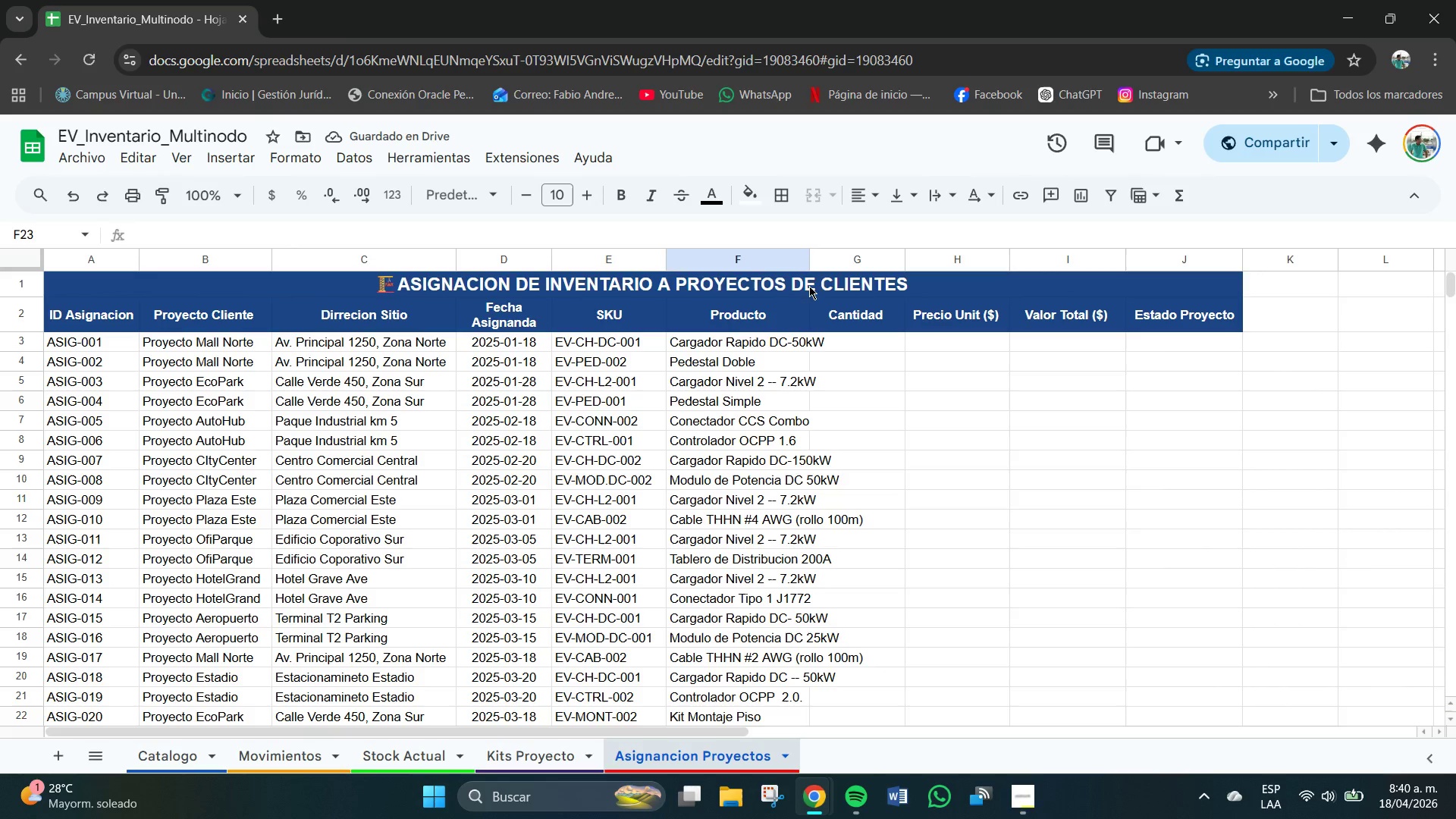 
left_click_drag(start_coordinate=[812, 264], to_coordinate=[879, 272])
 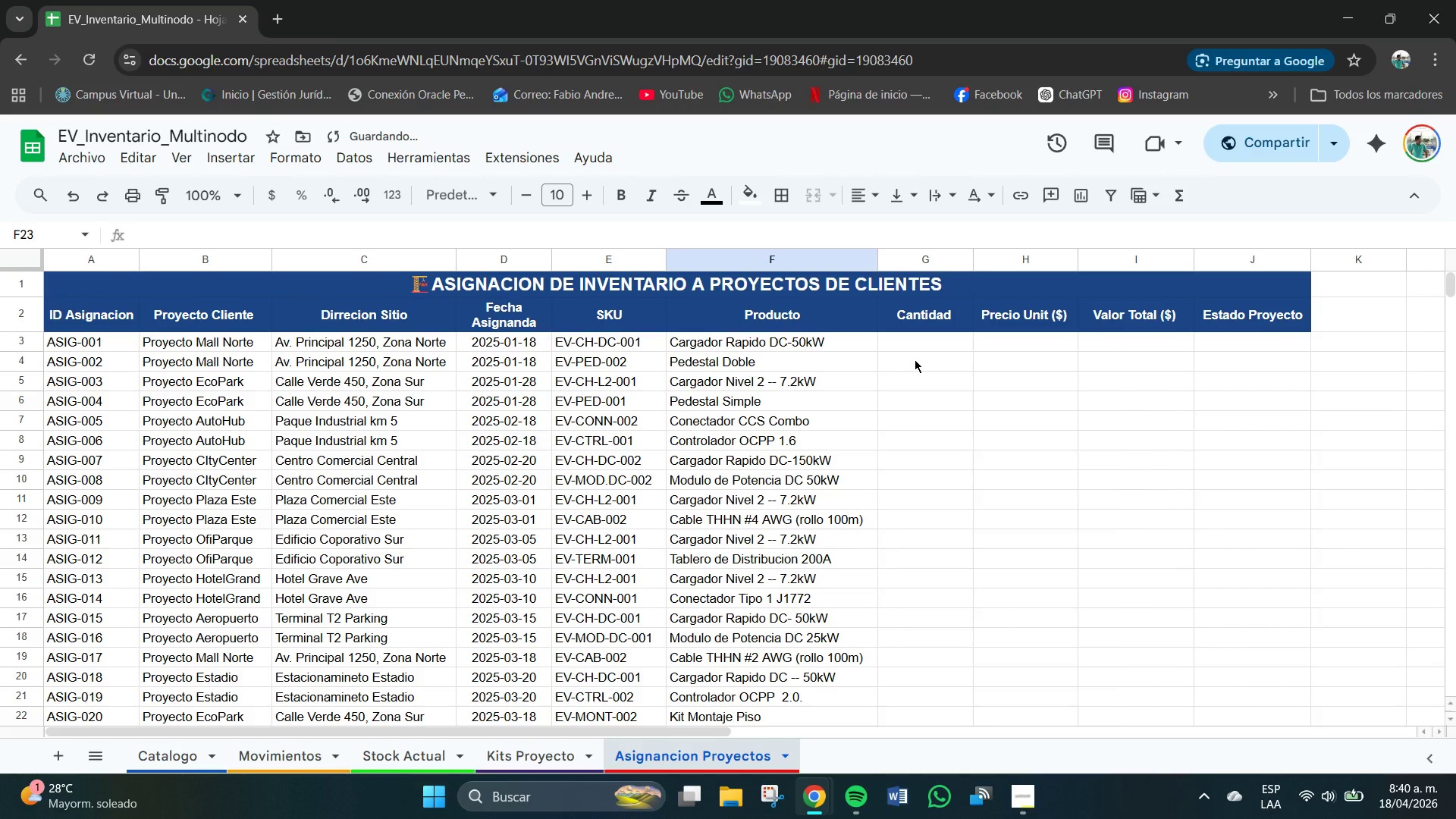 
left_click([915, 353])
 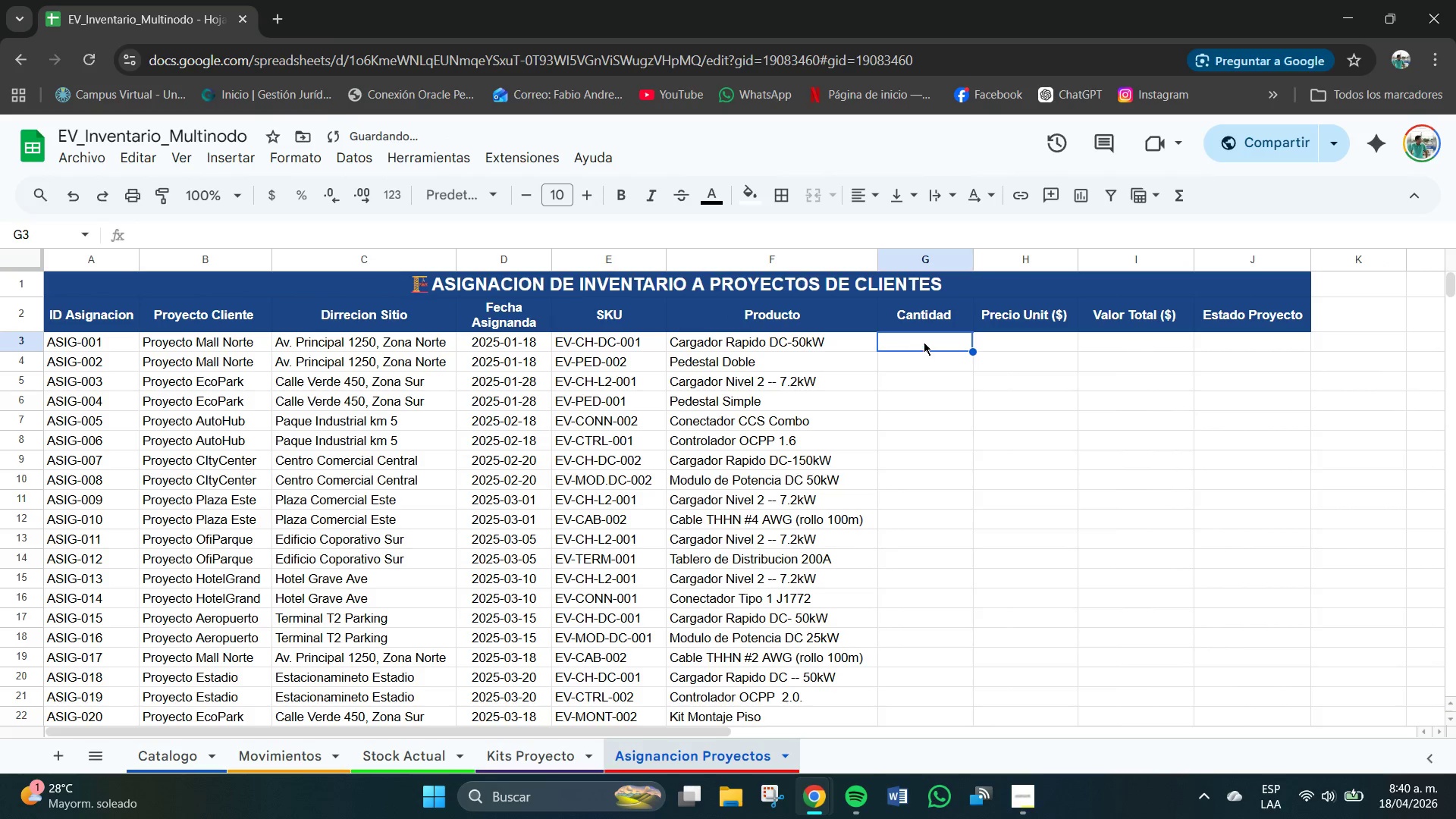 
left_click_drag(start_coordinate=[927, 340], to_coordinate=[948, 669])
 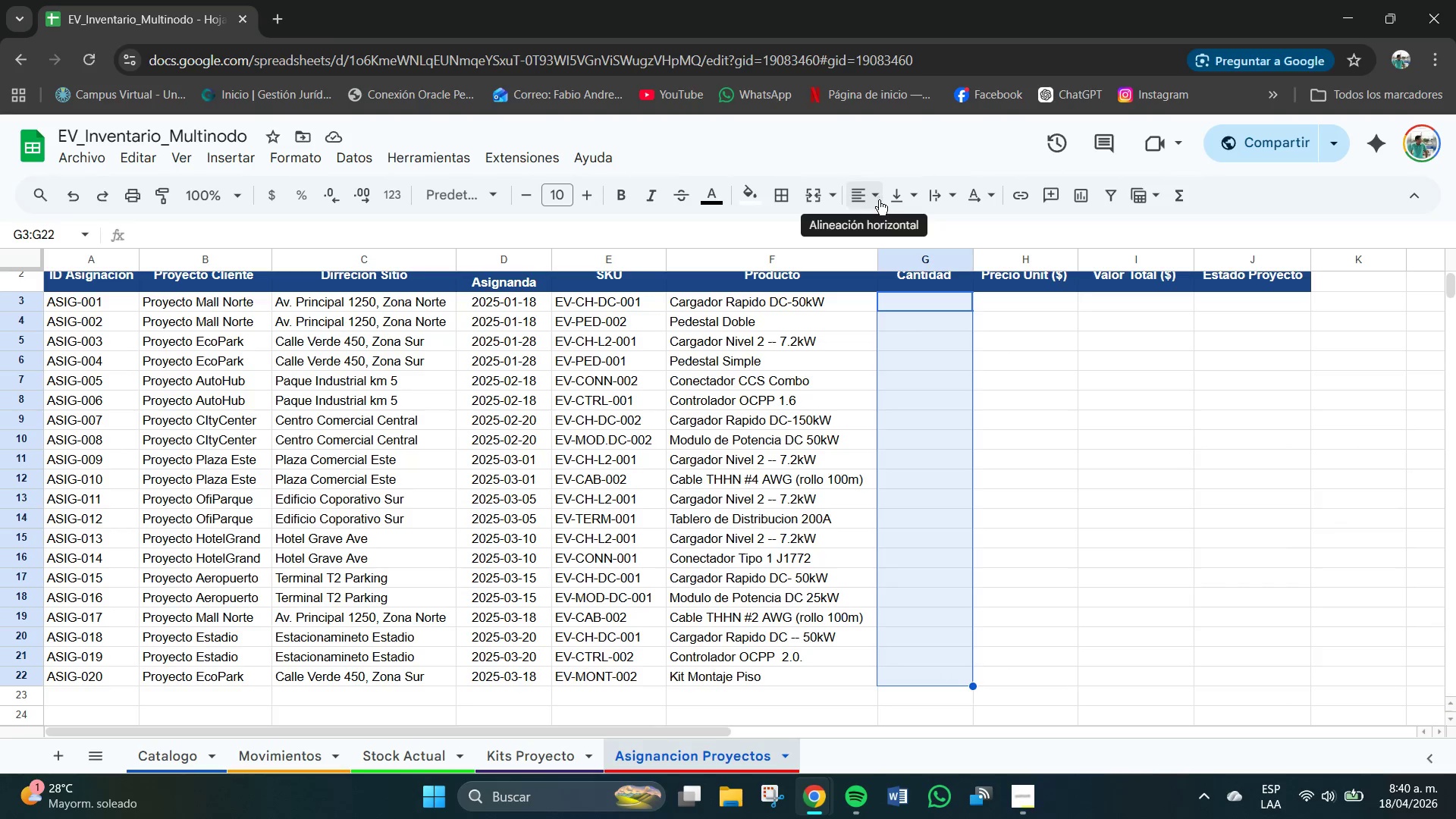 
left_click([865, 196])
 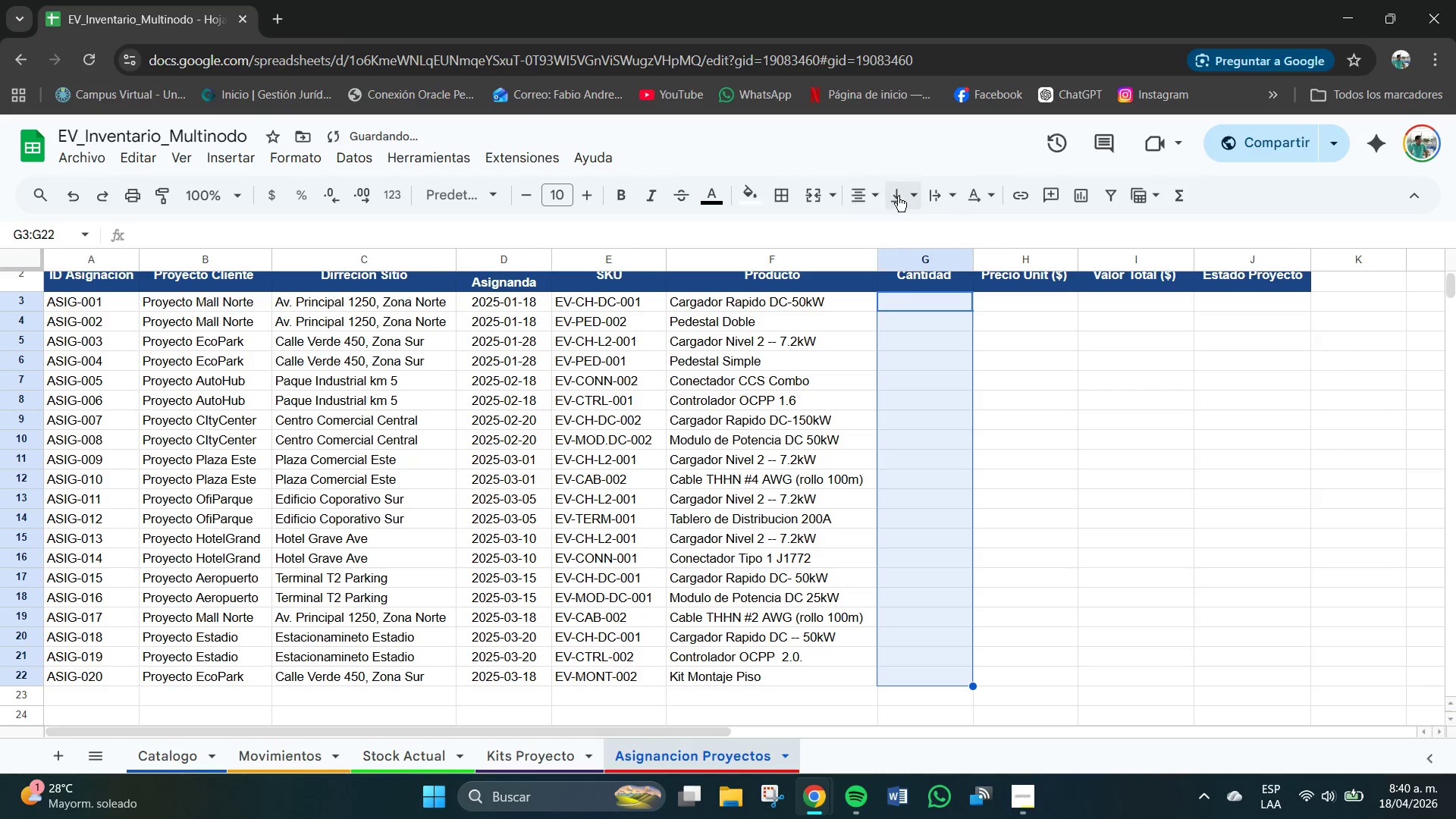 
double_click([899, 192])
 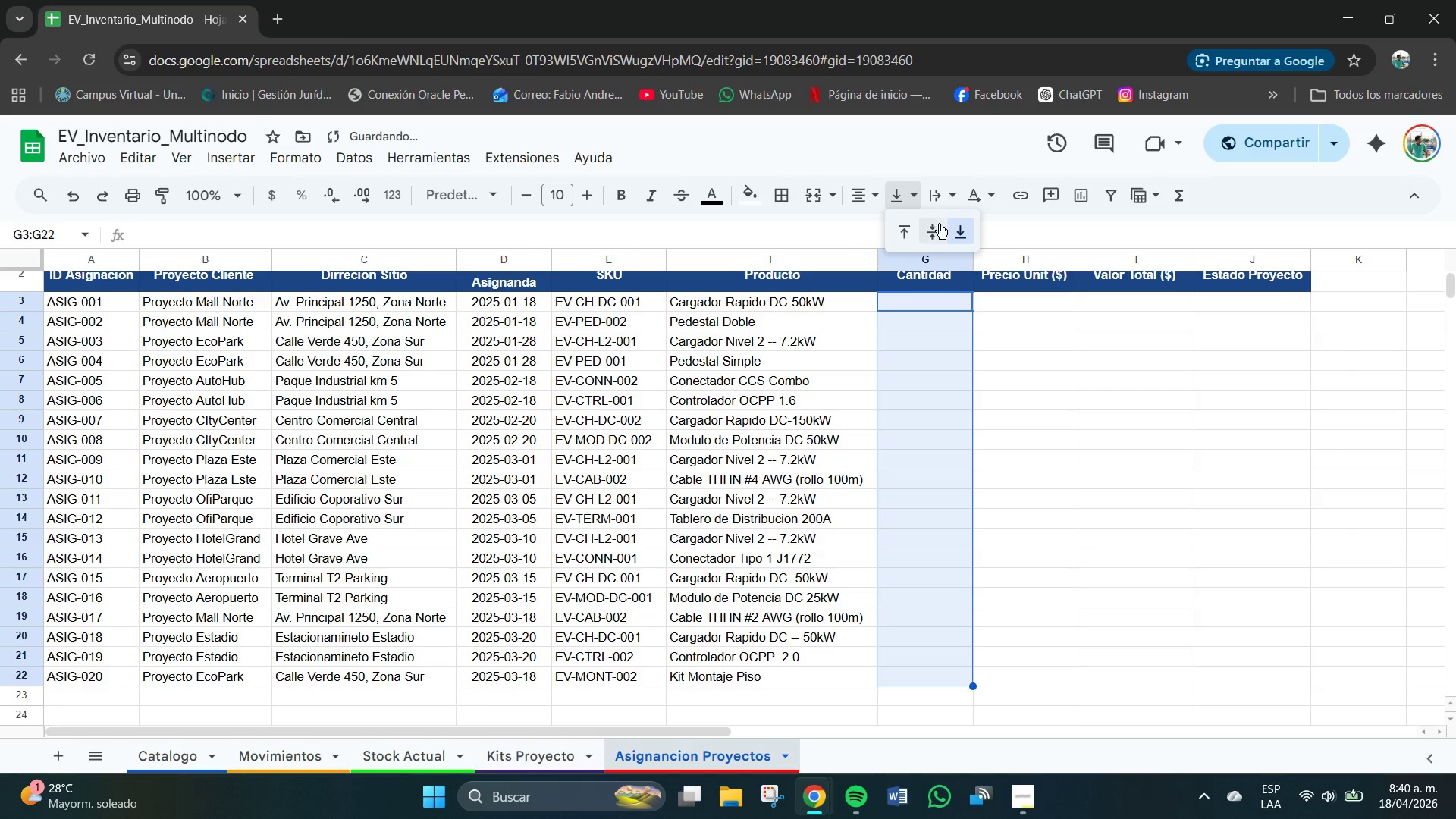 
left_click([937, 224])
 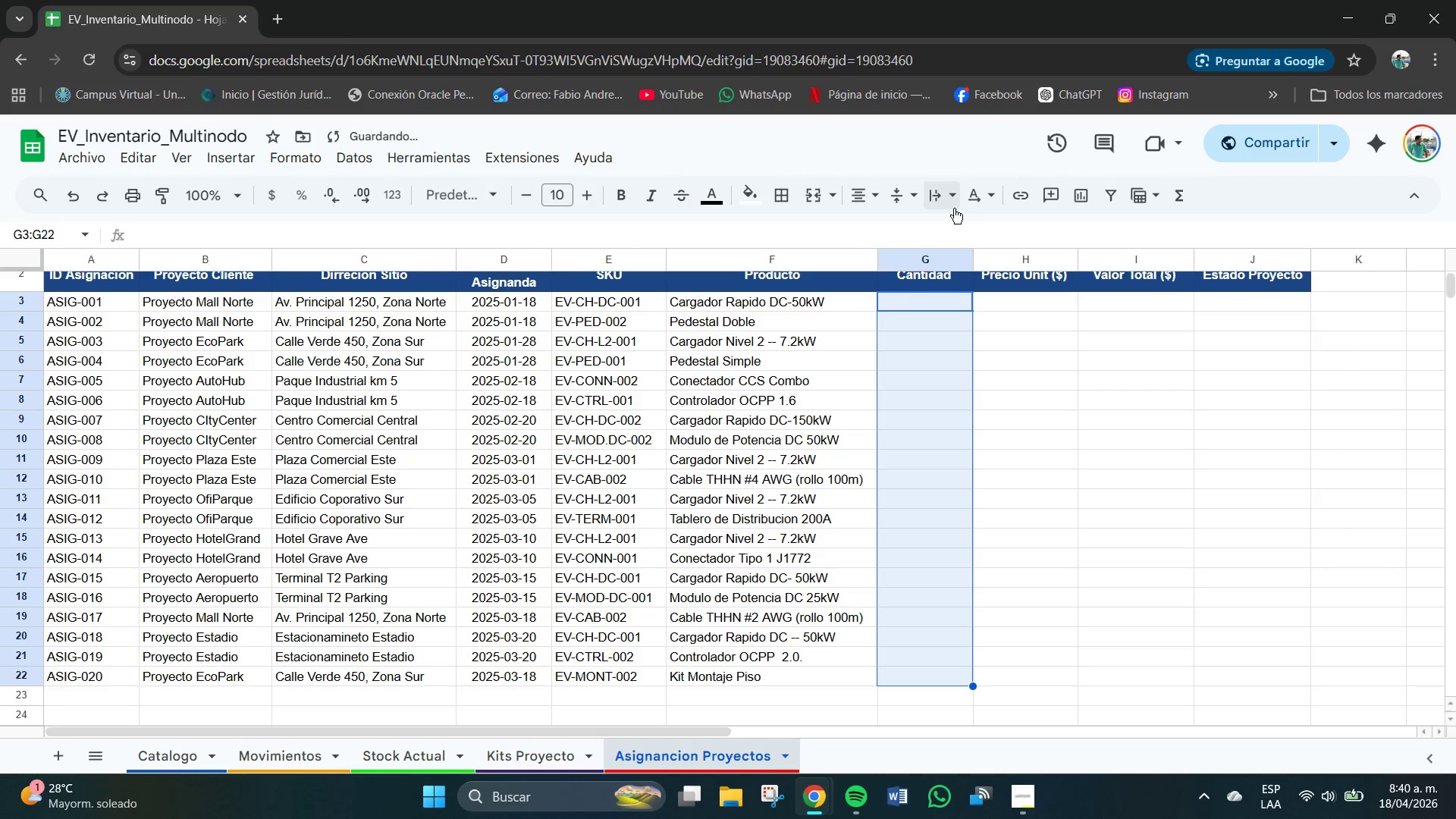 
left_click_drag(start_coordinate=[1042, 429], to_coordinate=[1037, 425])
 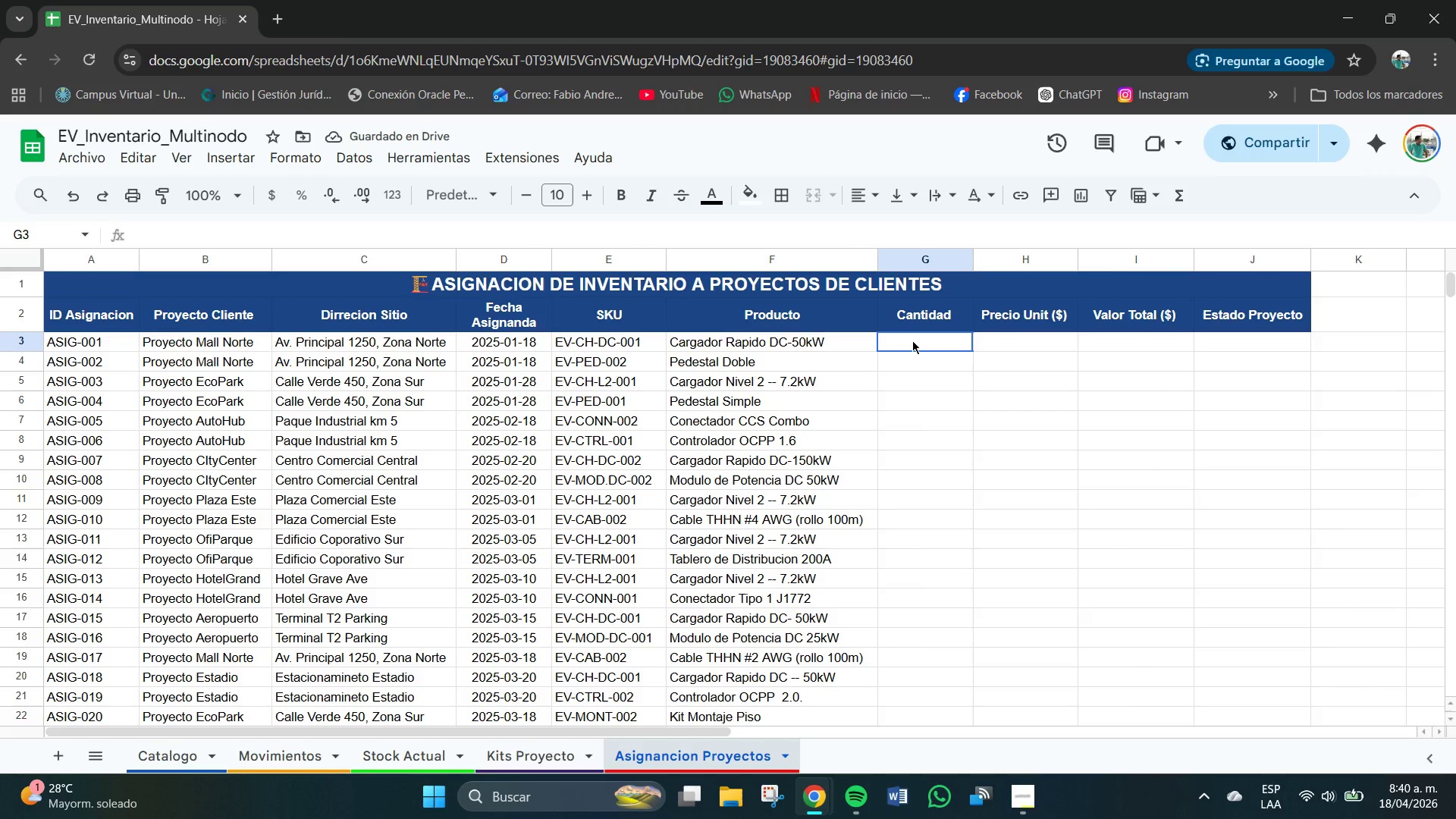 
scroll: coordinate [935, 353], scroll_direction: up, amount: 1.0
 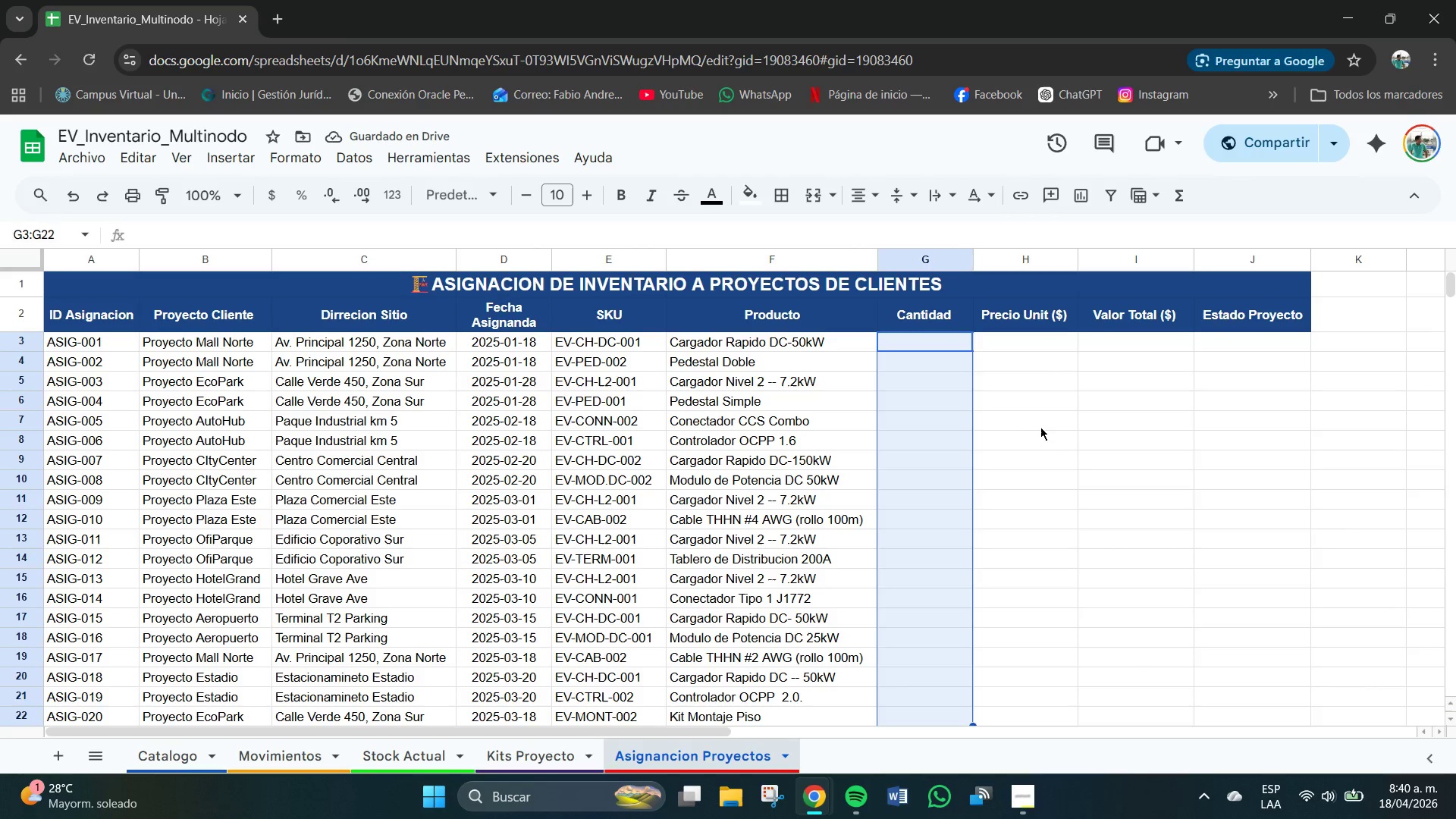 
double_click([912, 340])
 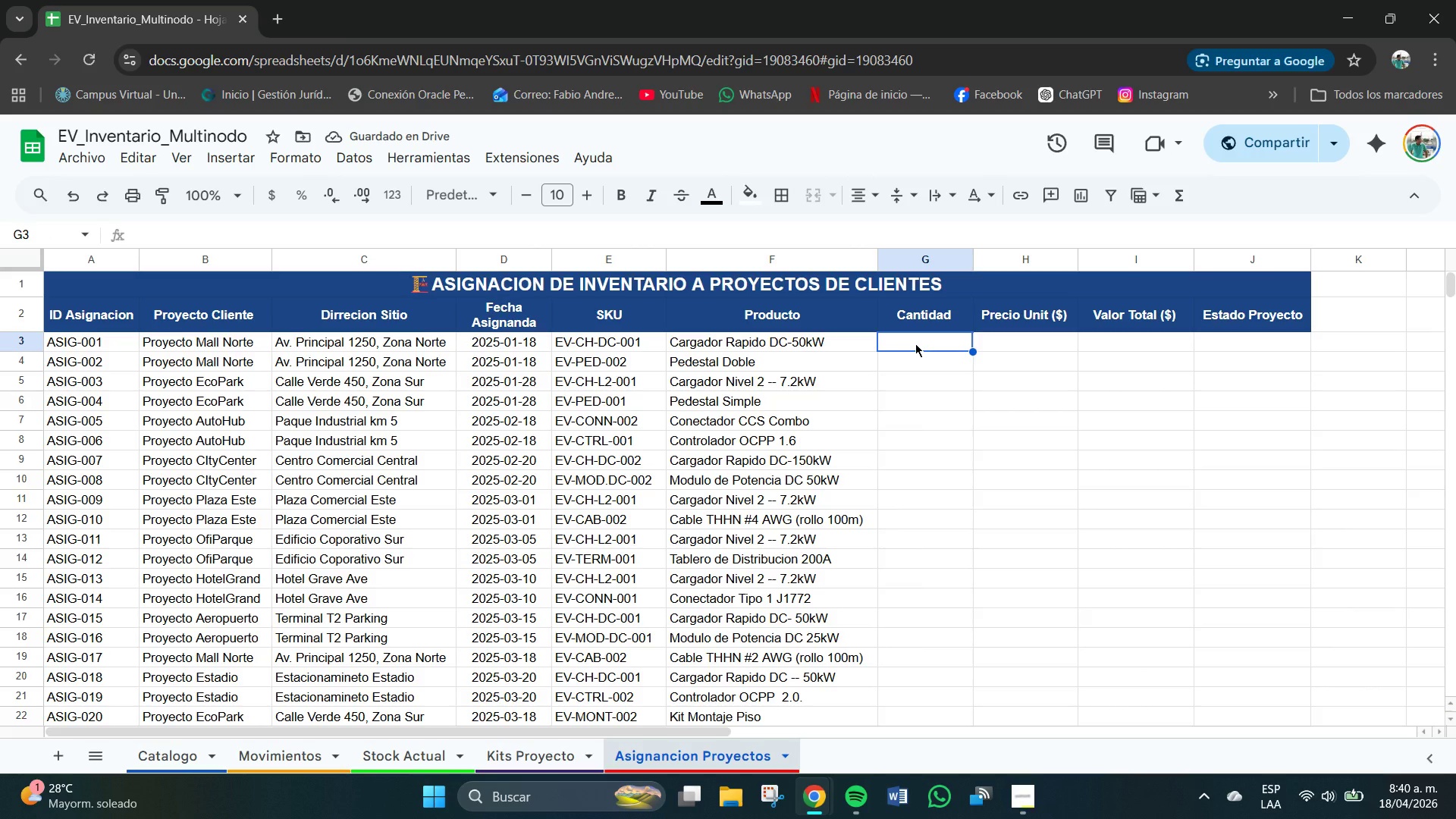 
key(Numpad2)
 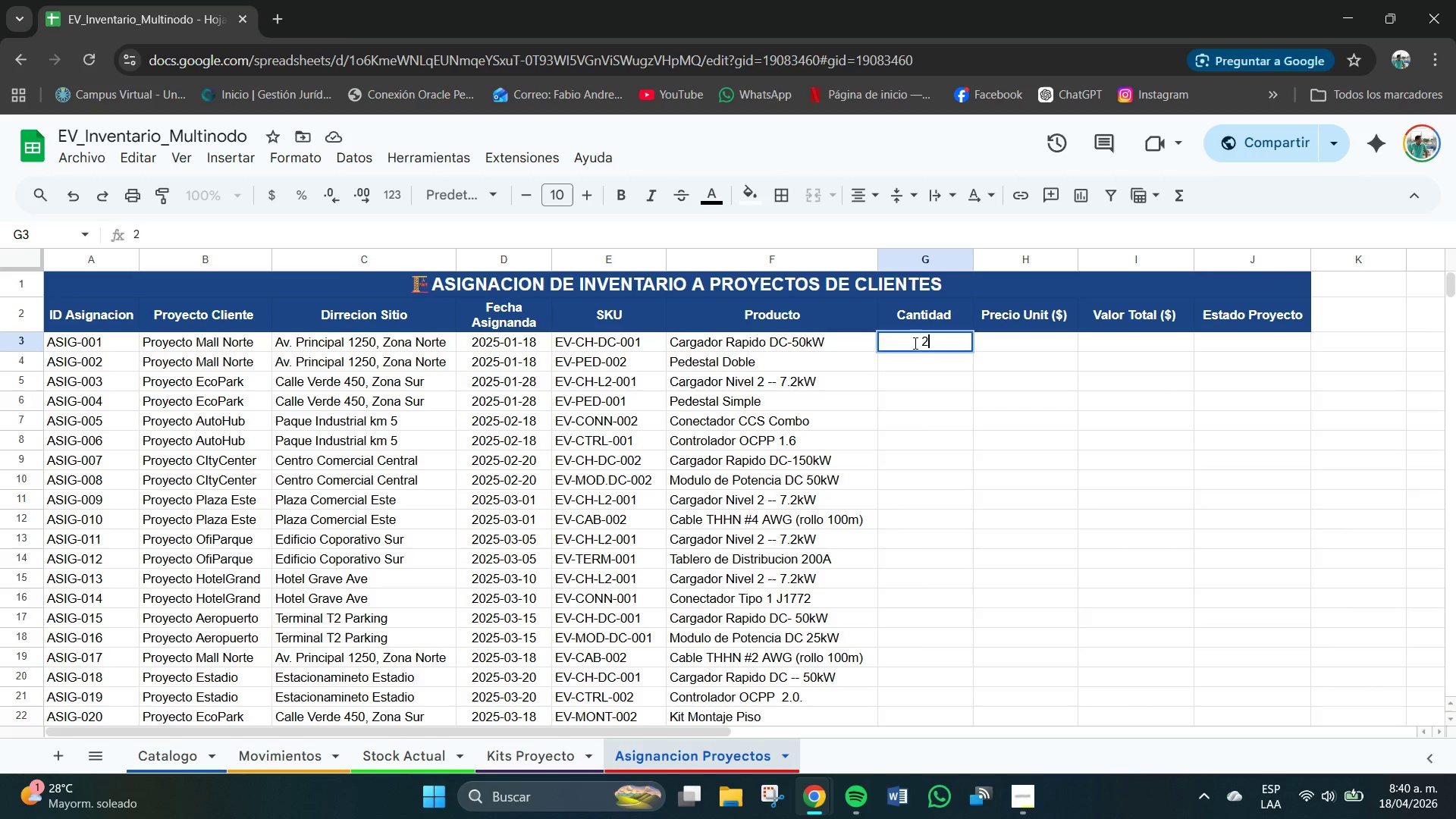 
key(NumpadEnter)
 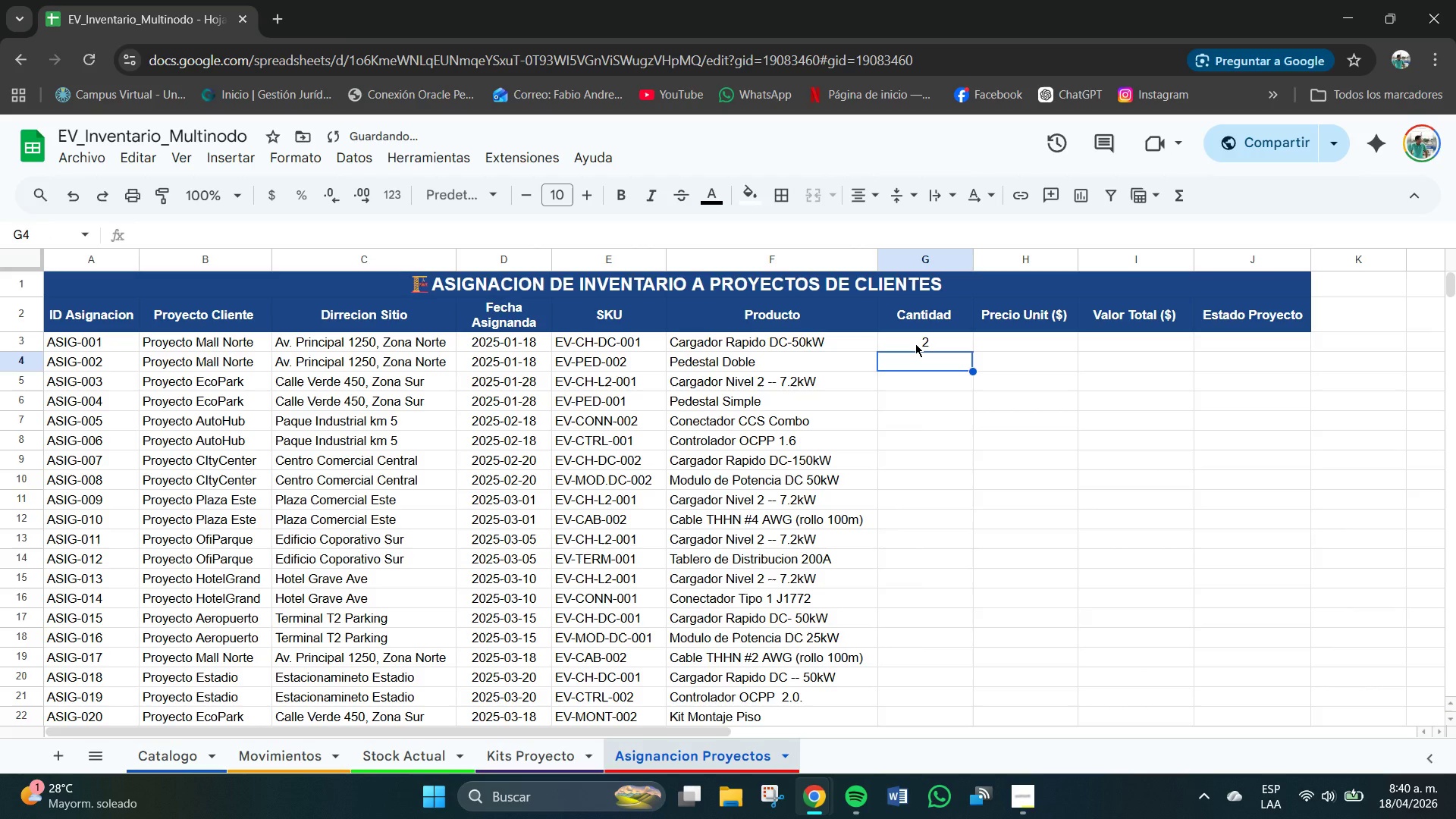 
key(Numpad2)
 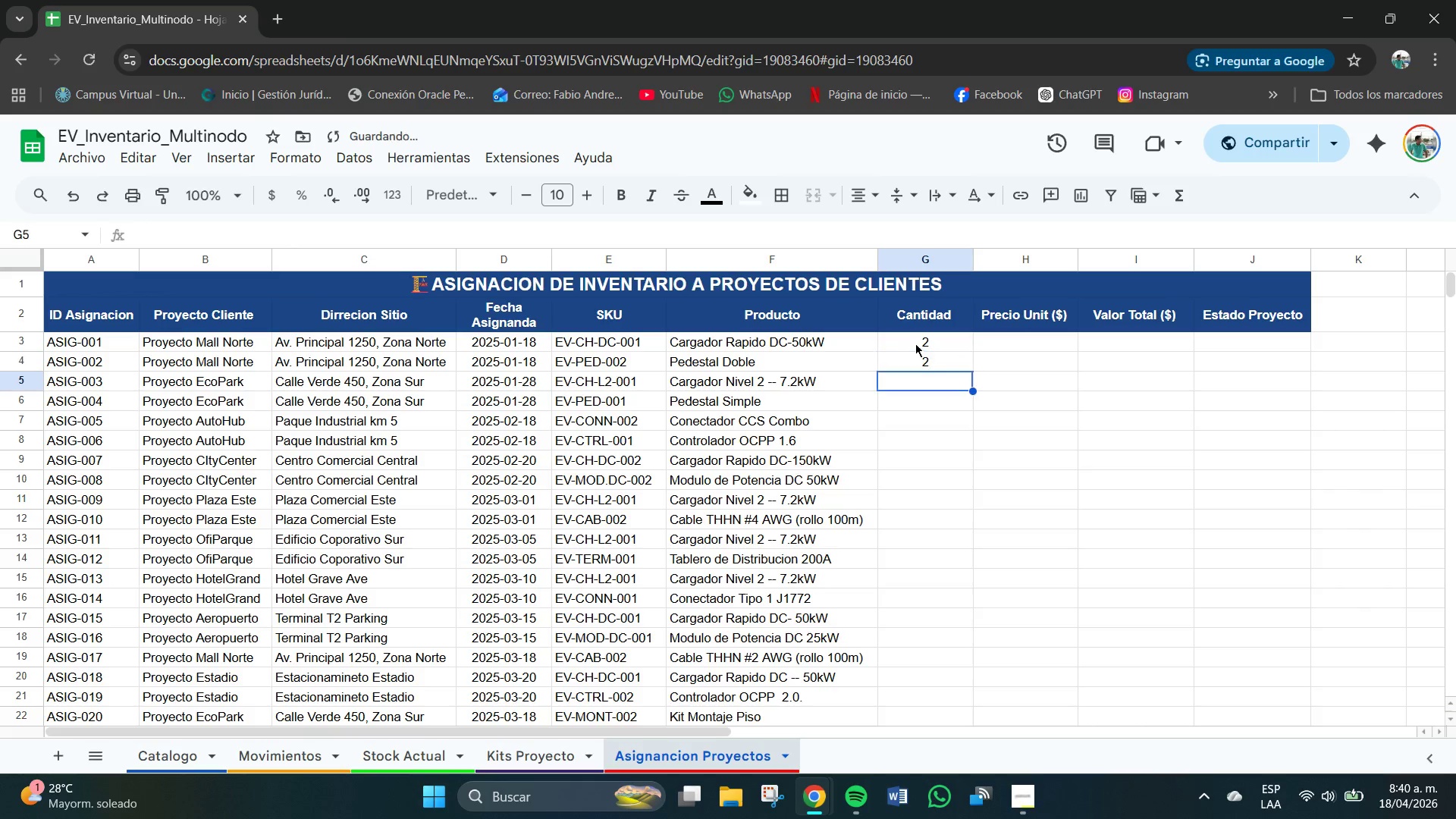 
key(NumpadEnter)
 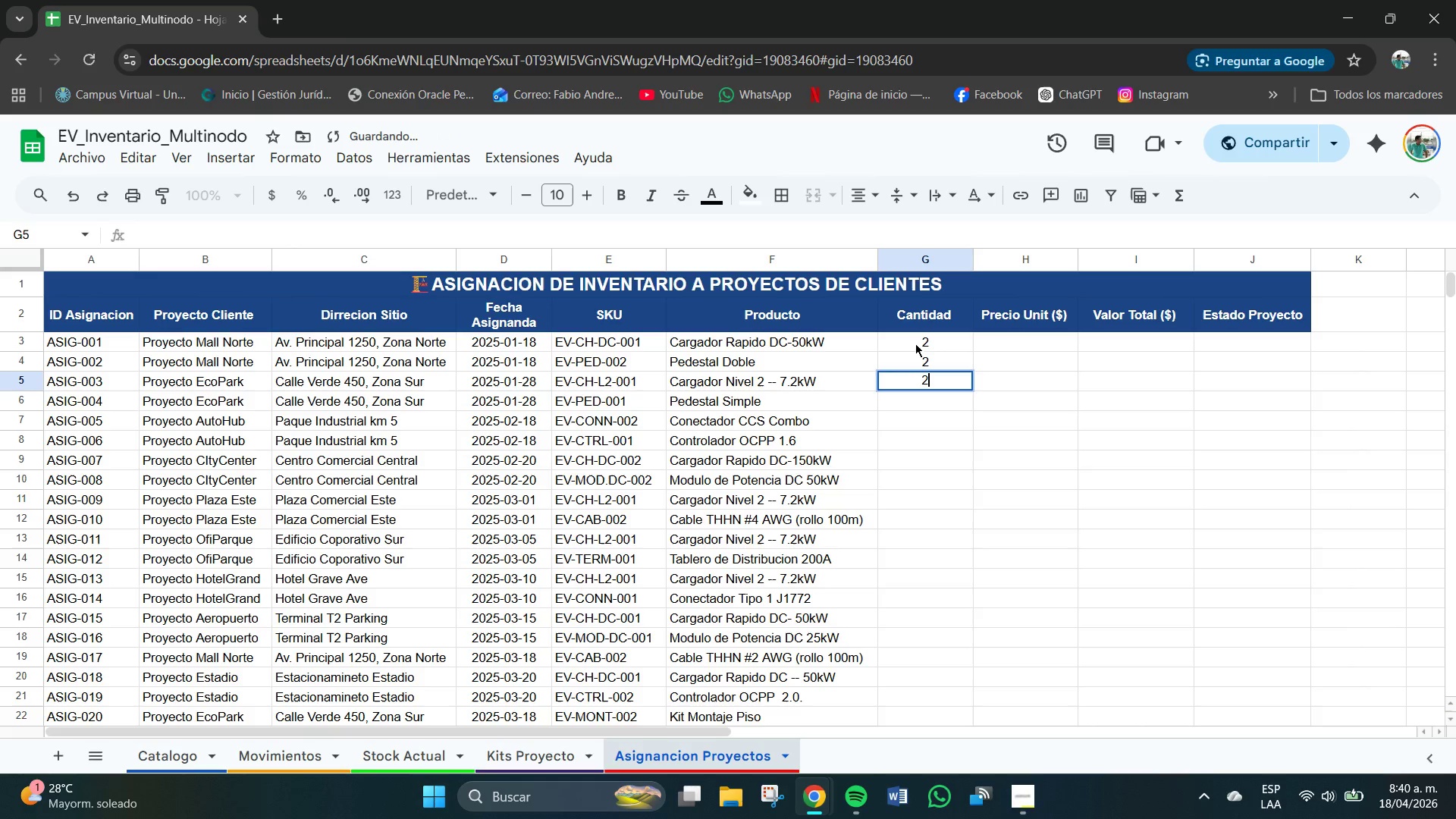 
key(Numpad2)
 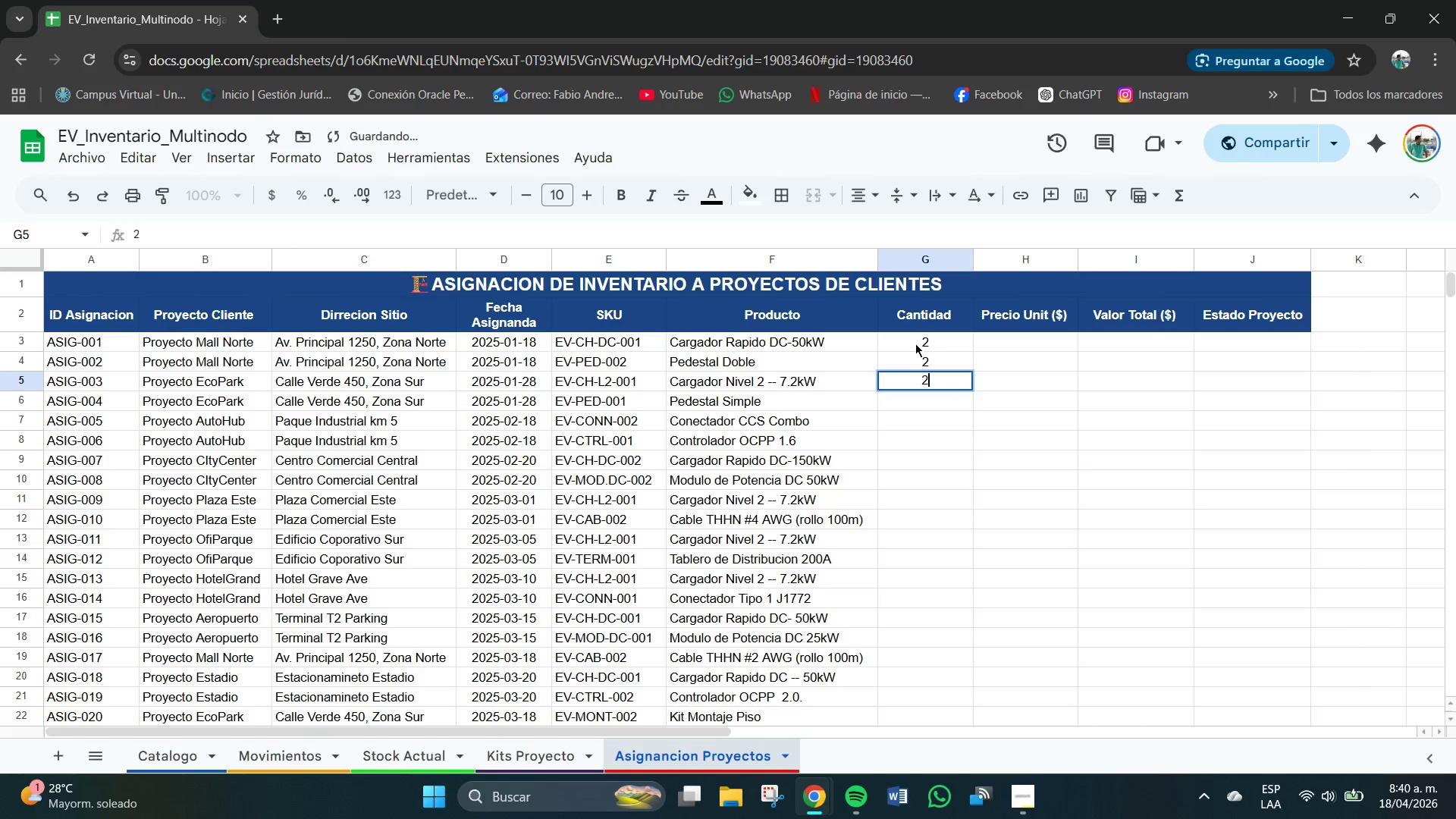 
key(NumpadEnter)
 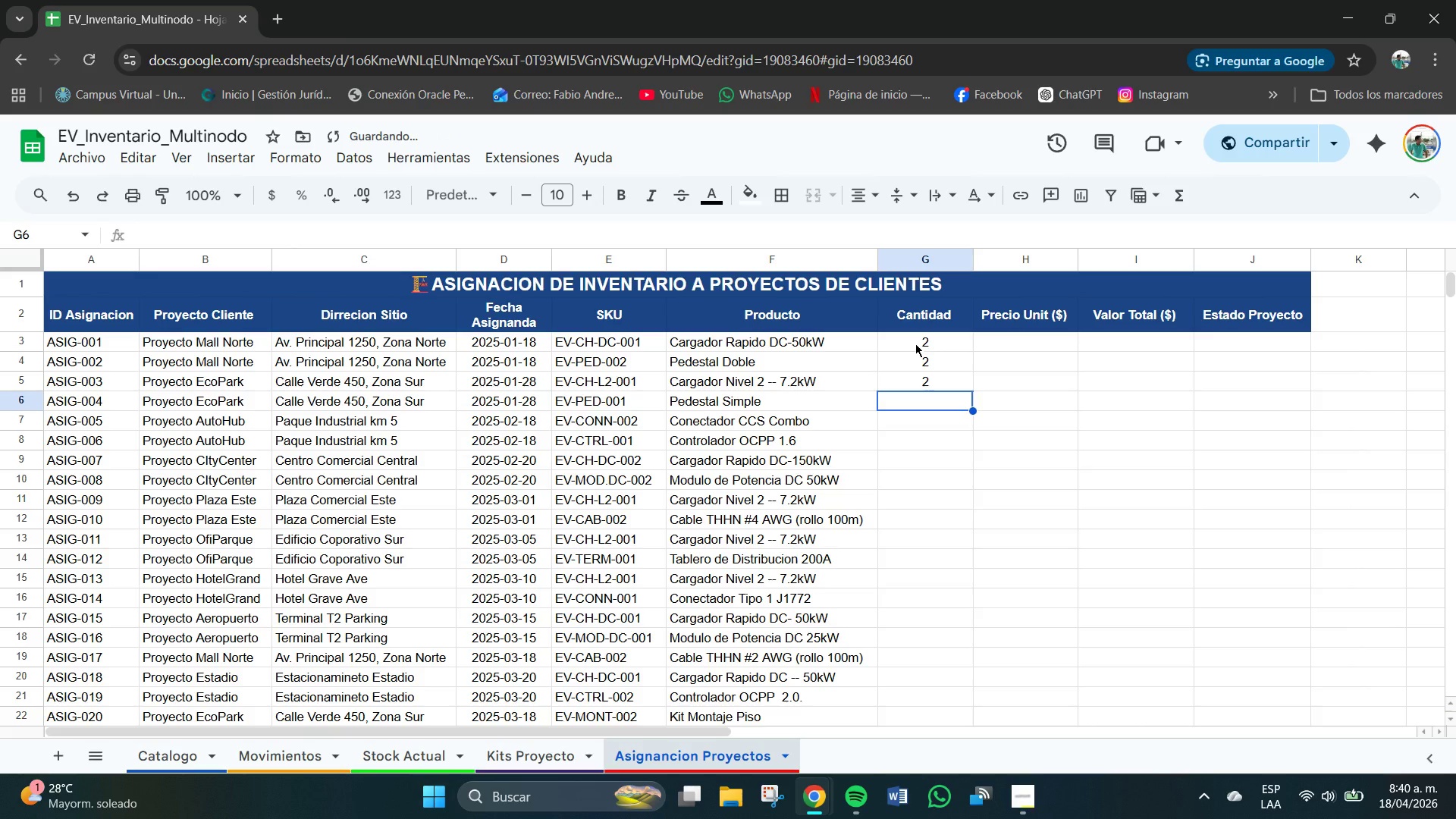 
key(Numpad2)
 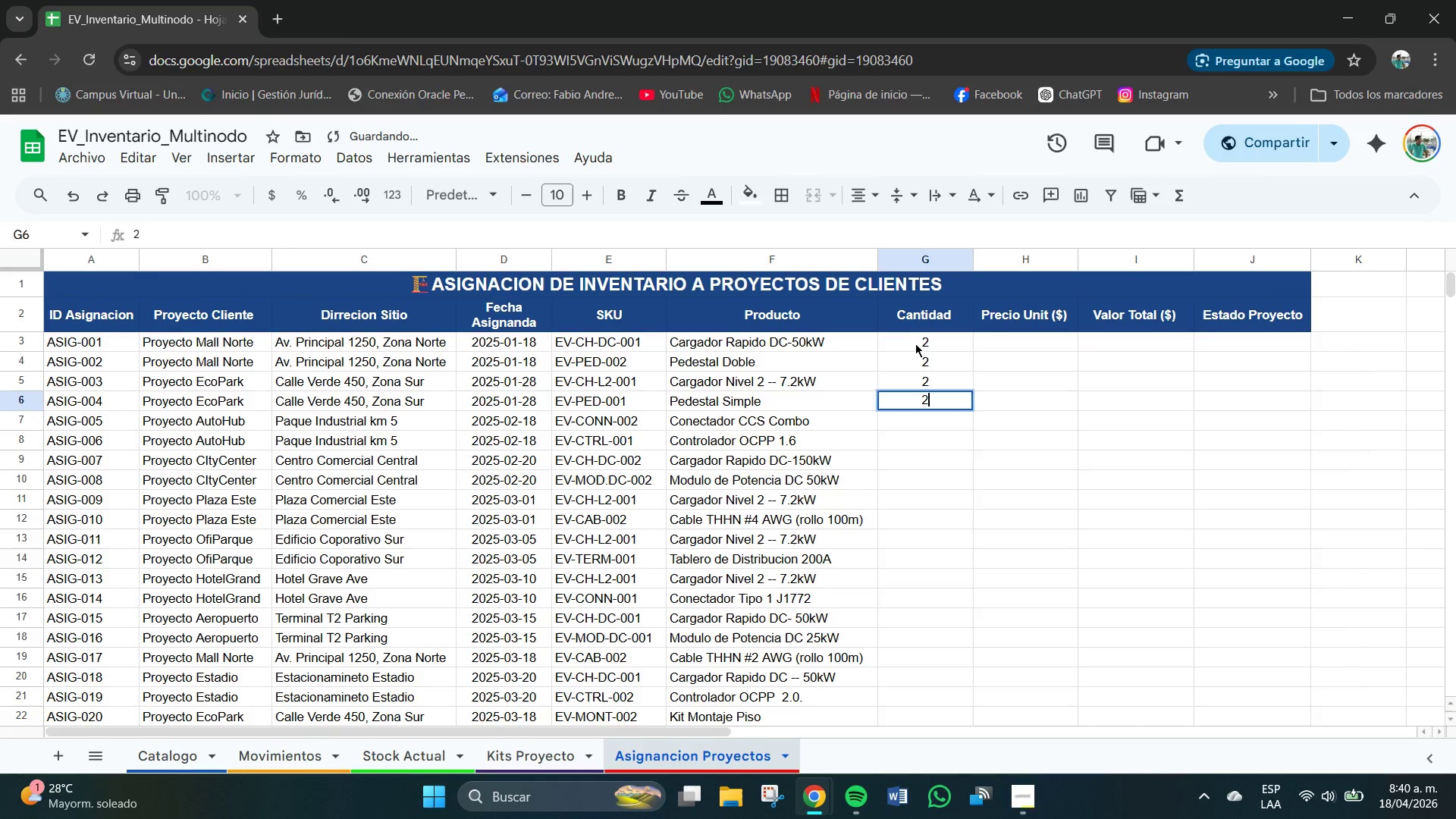 
key(NumpadEnter)
 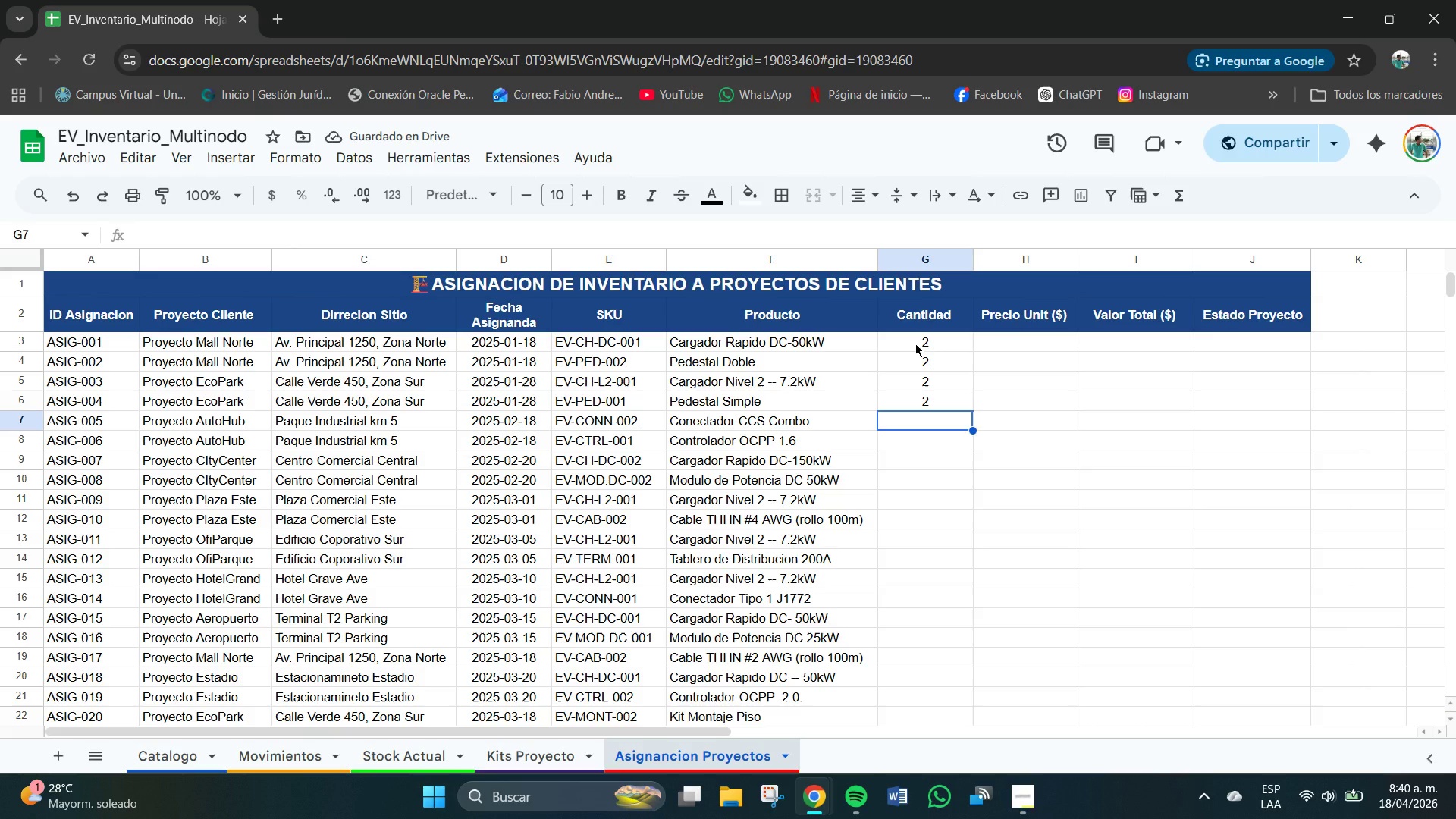 
key(Numpad3)
 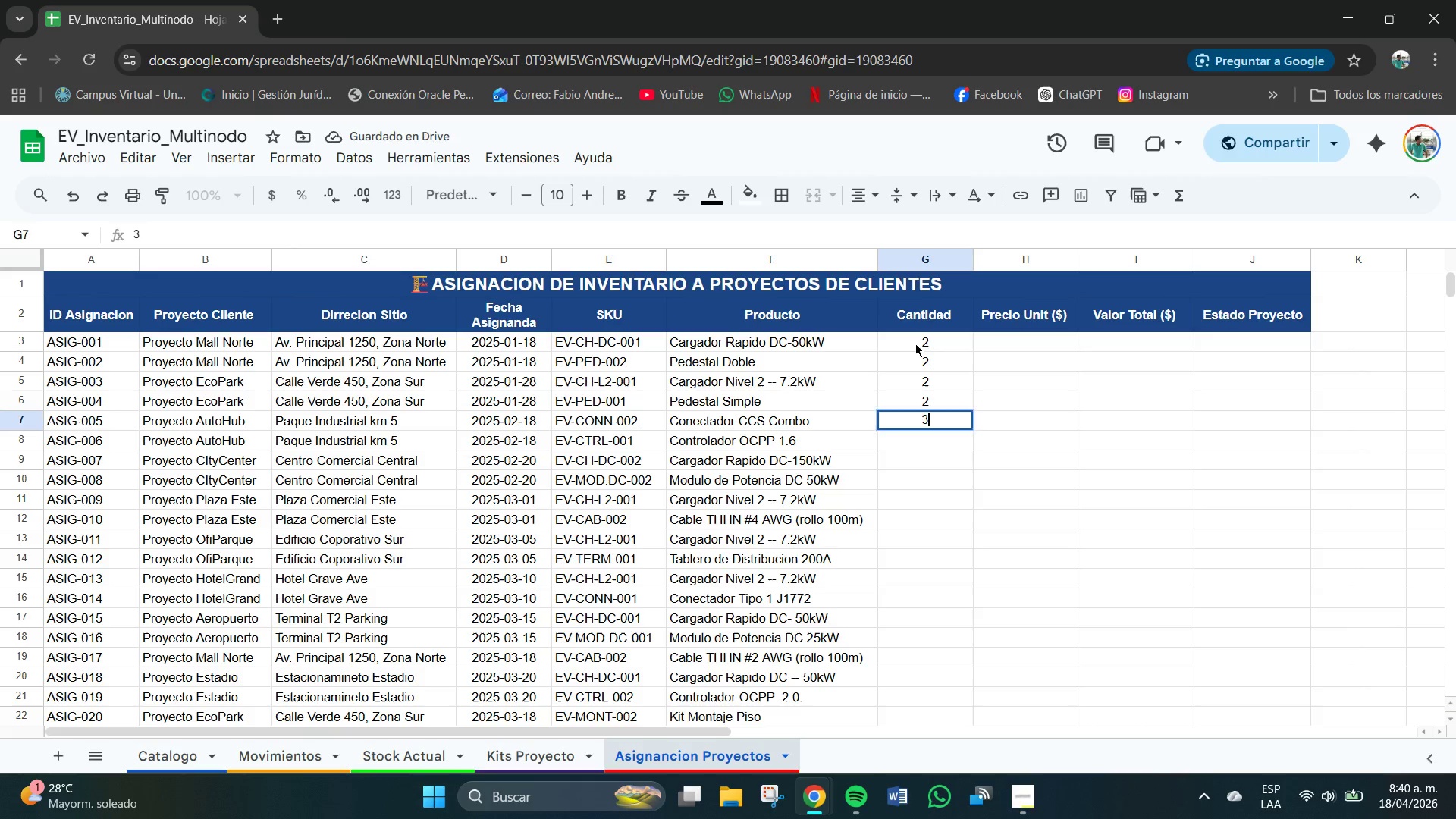 
key(NumpadEnter)
 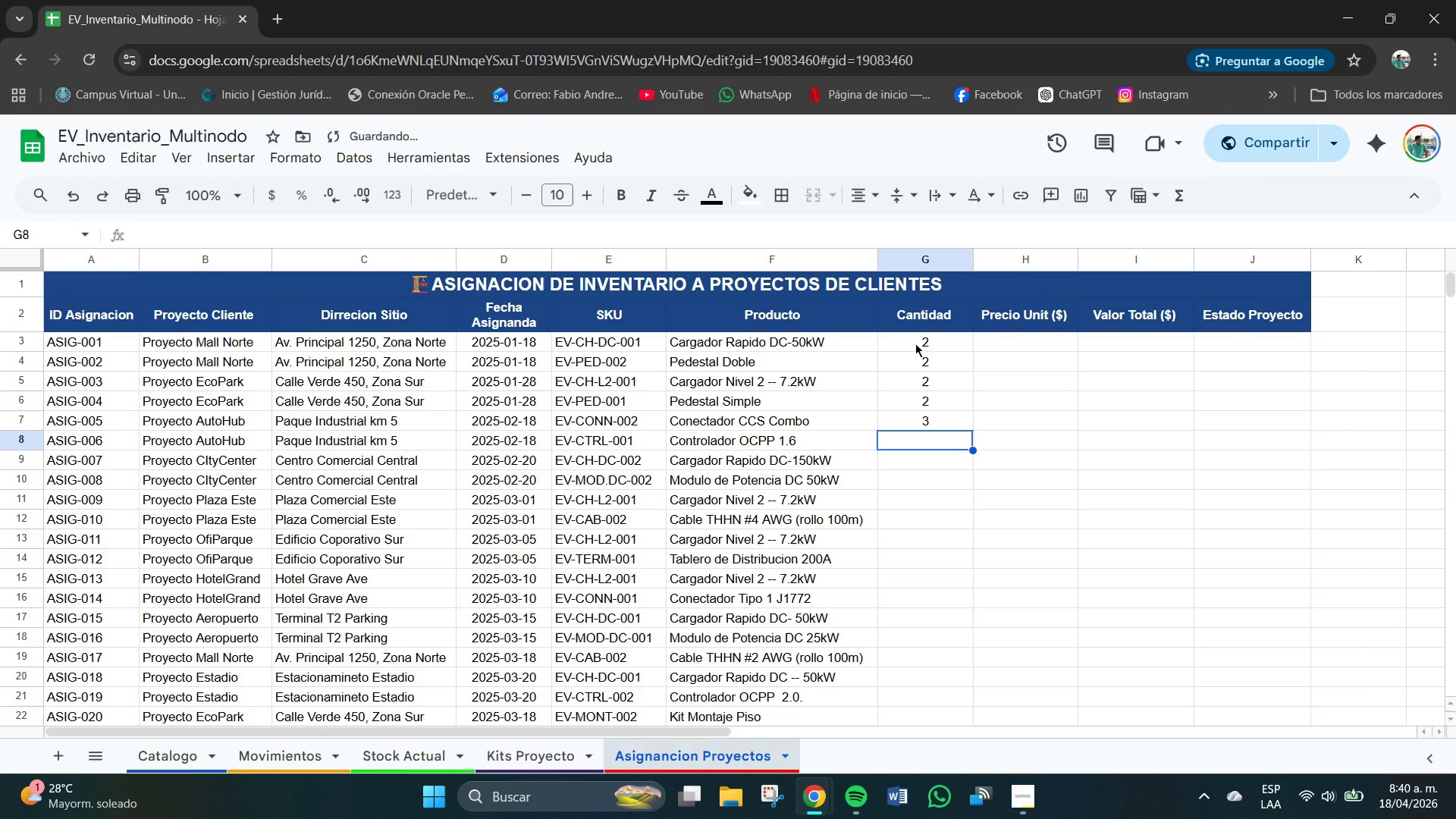 
key(Numpad2)
 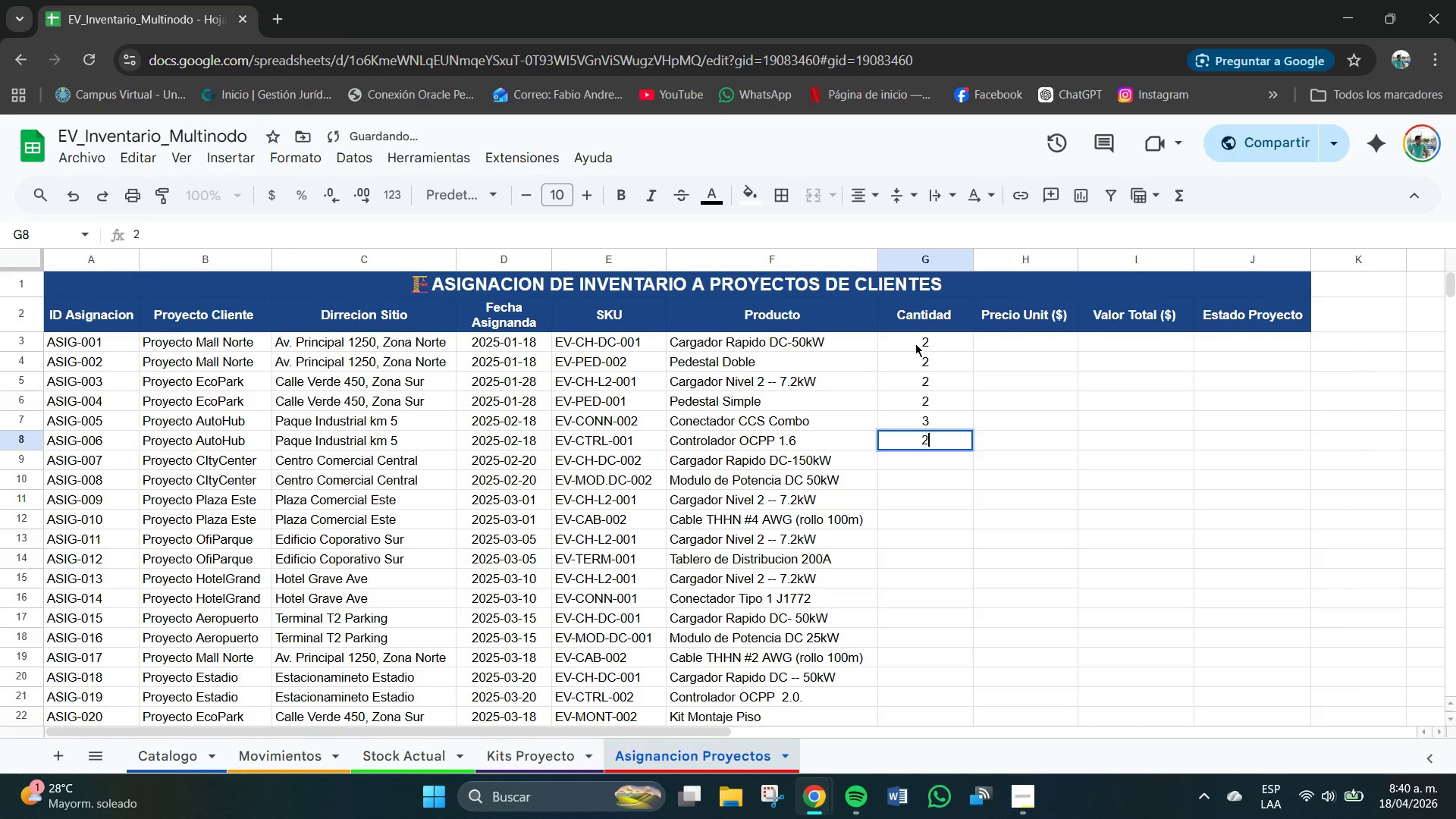 
key(NumpadEnter)
 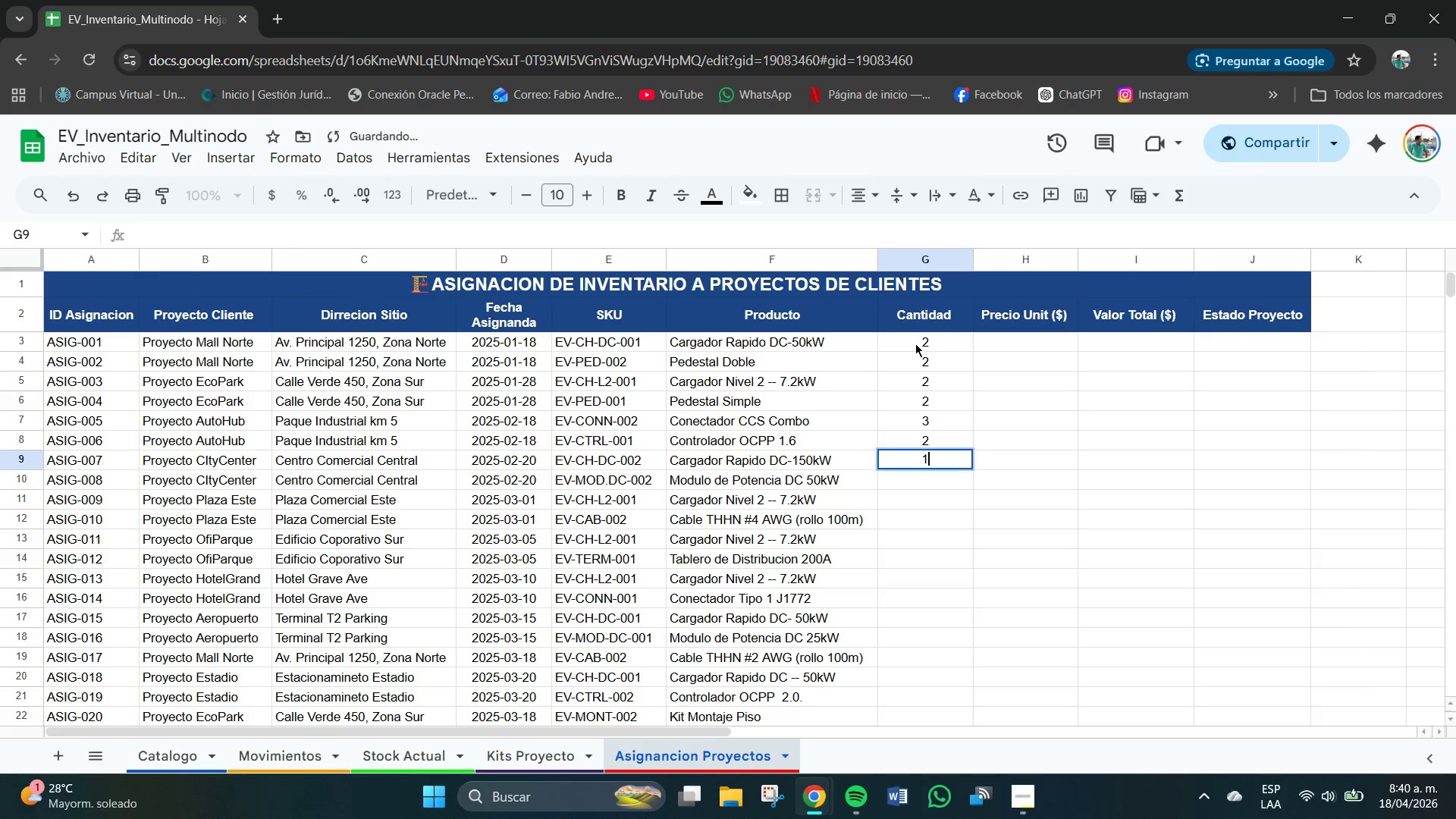 
key(Numpad1)
 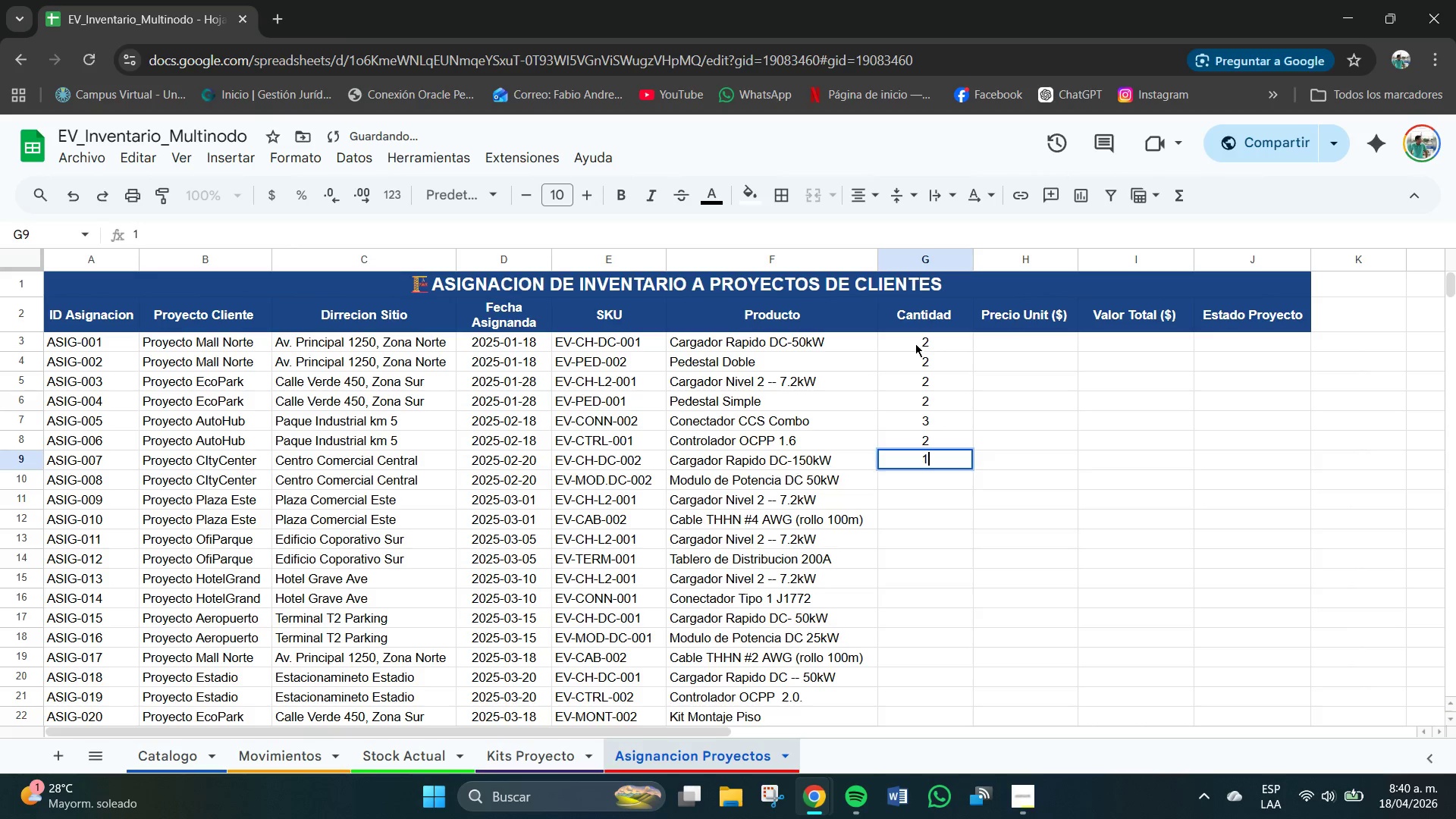 
key(NumpadEnter)
 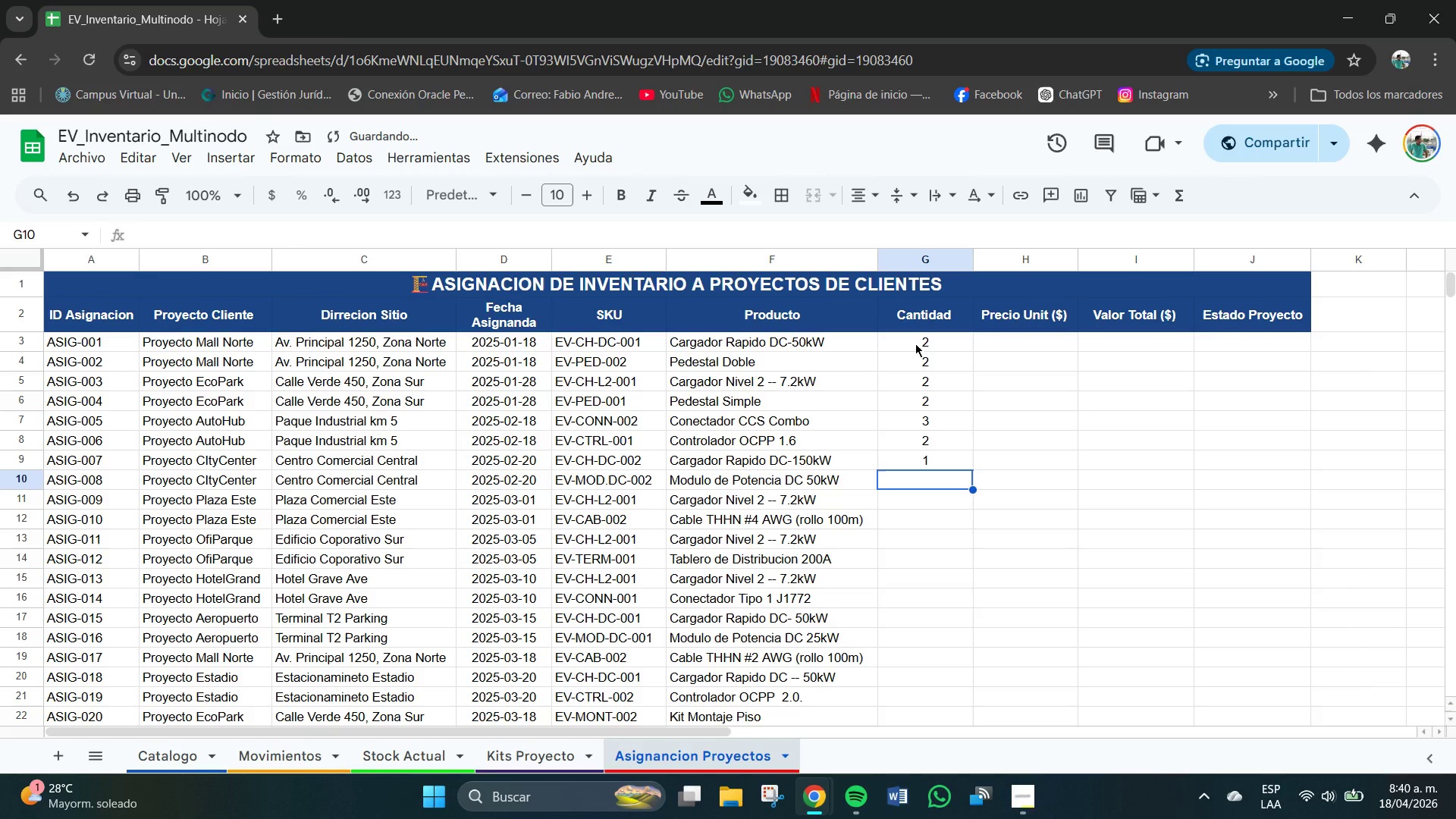 
key(Numpad2)
 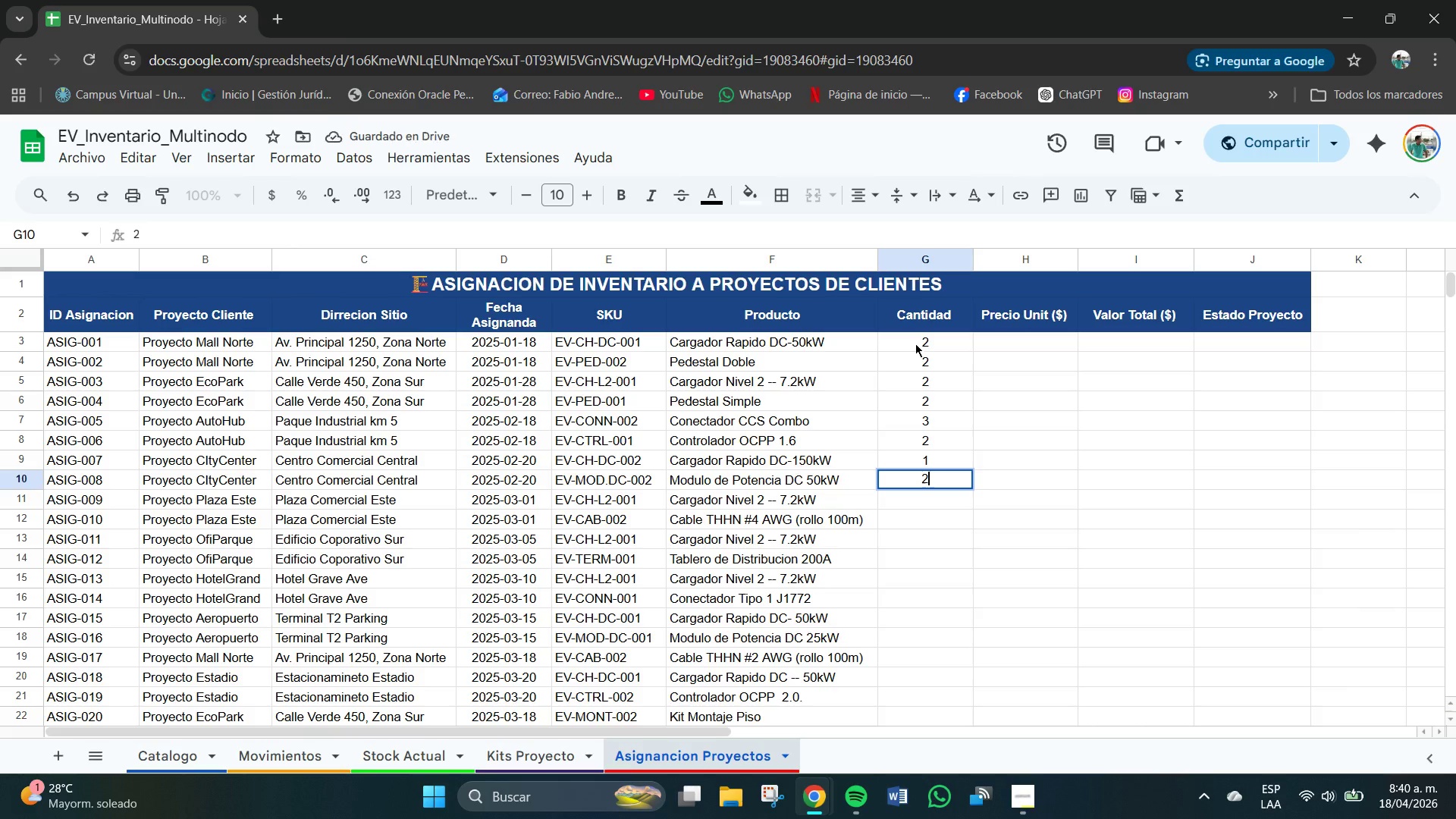 
key(NumpadEnter)
 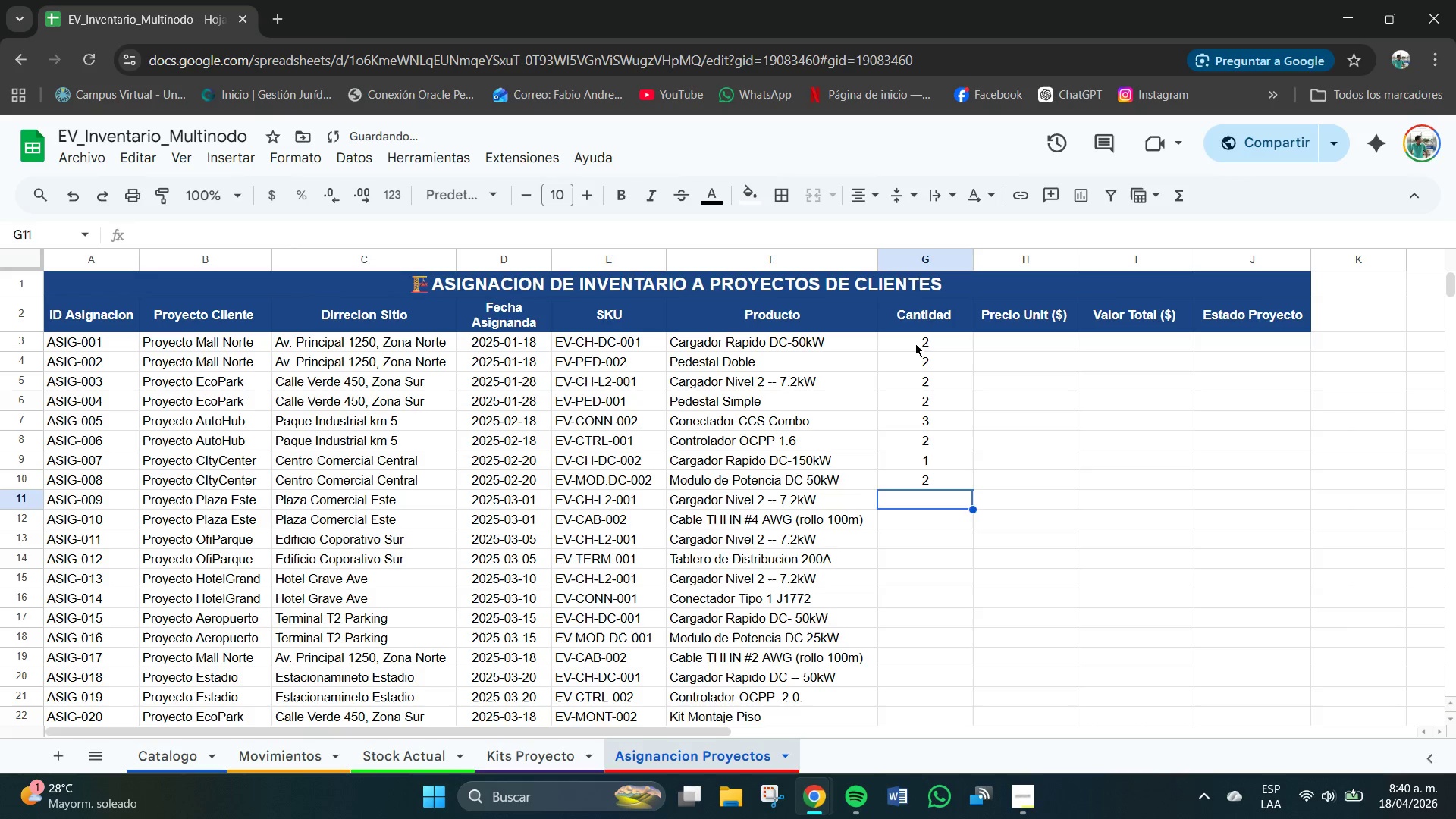 
key(Numpad4)
 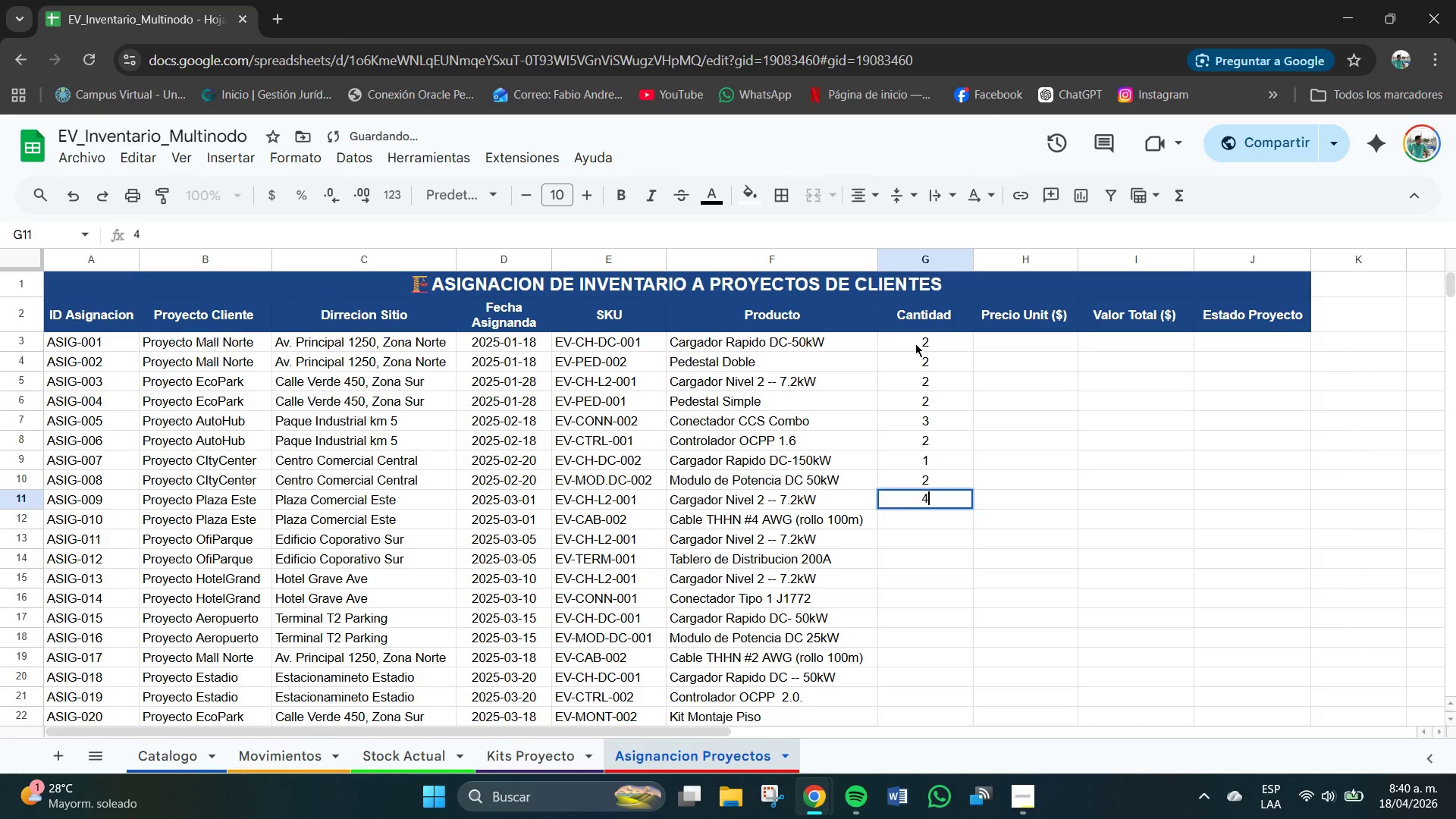 
key(NumpadEnter)
 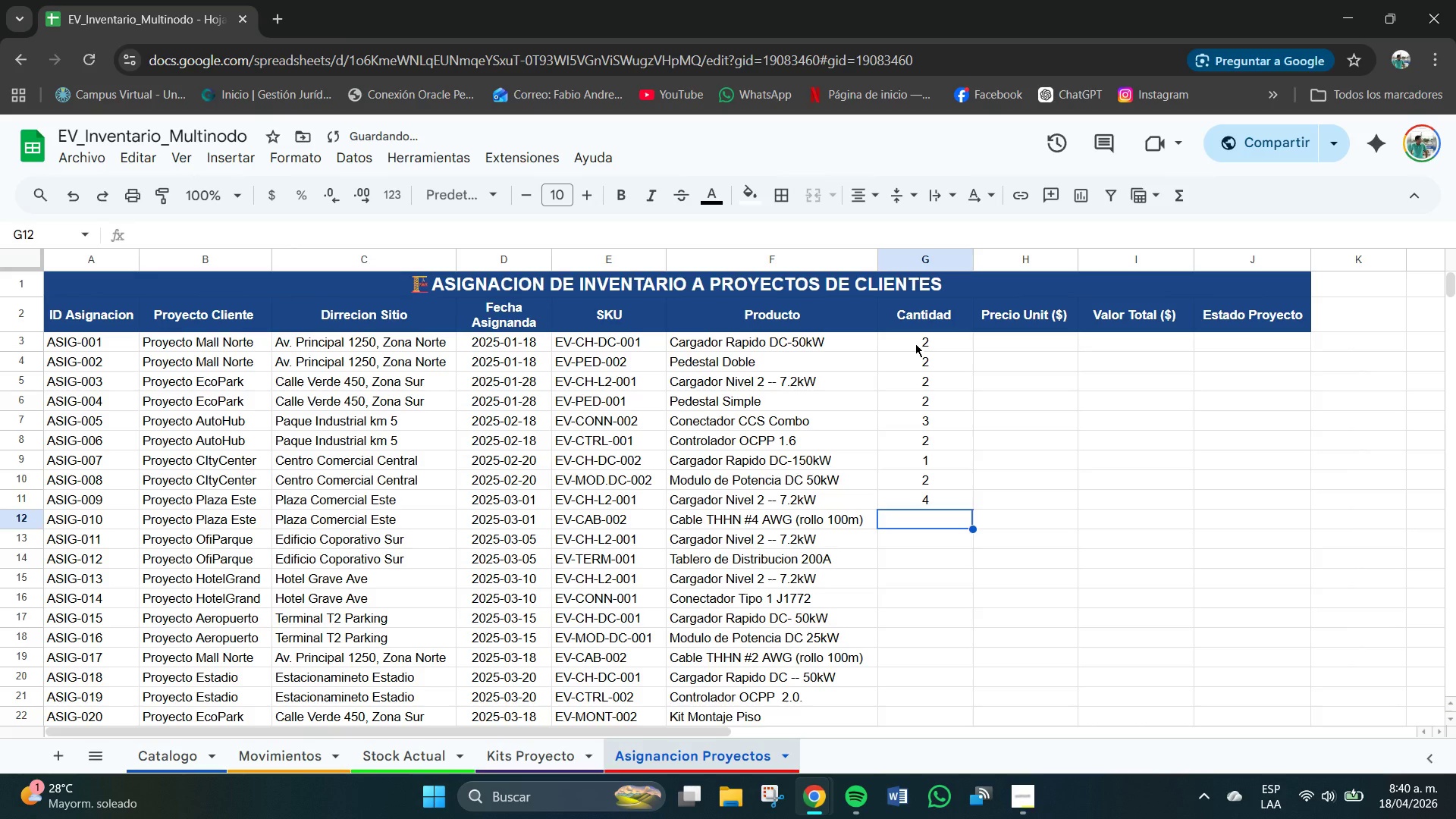 
key(Numpad3)
 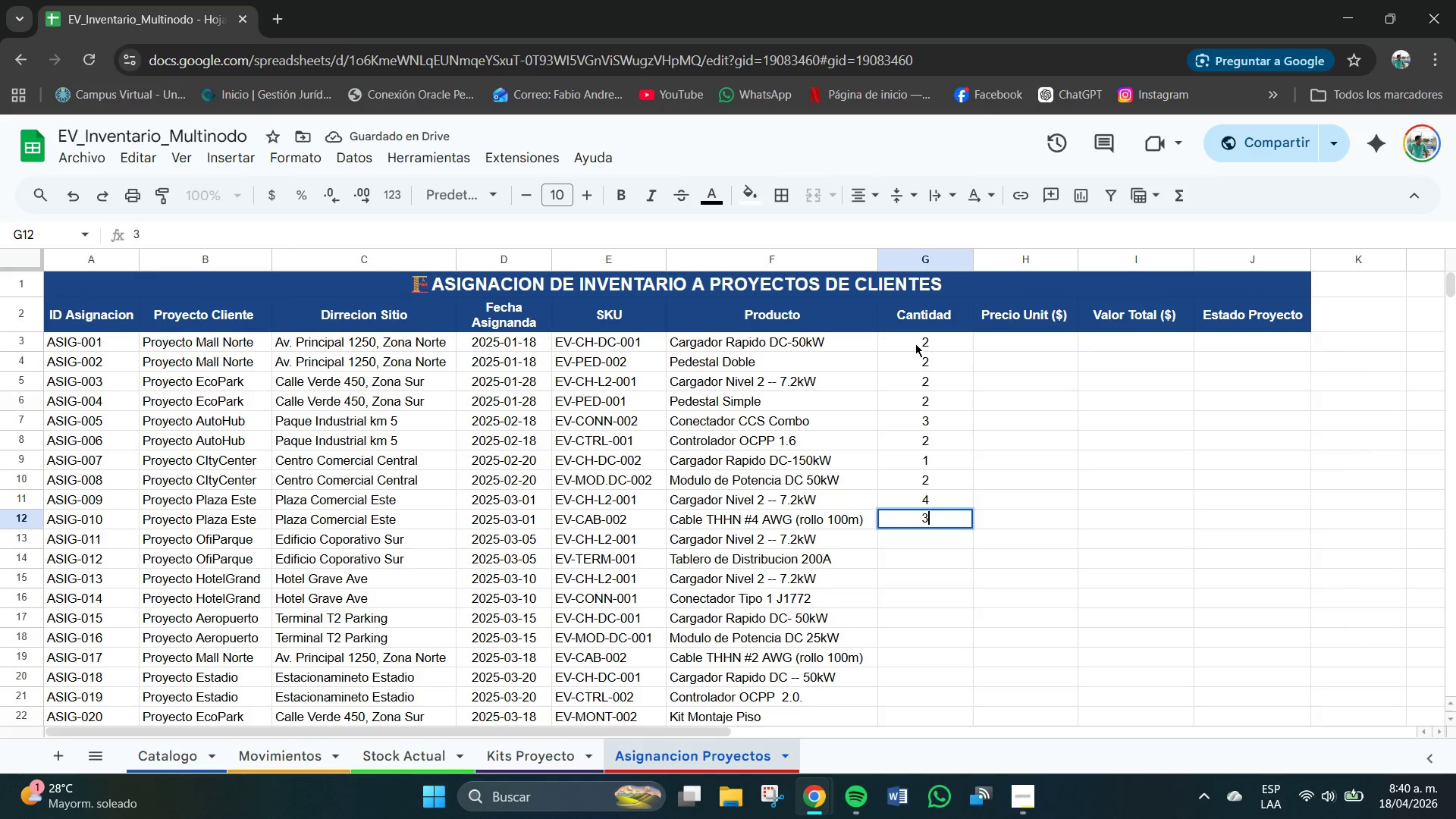 
key(NumpadEnter)
 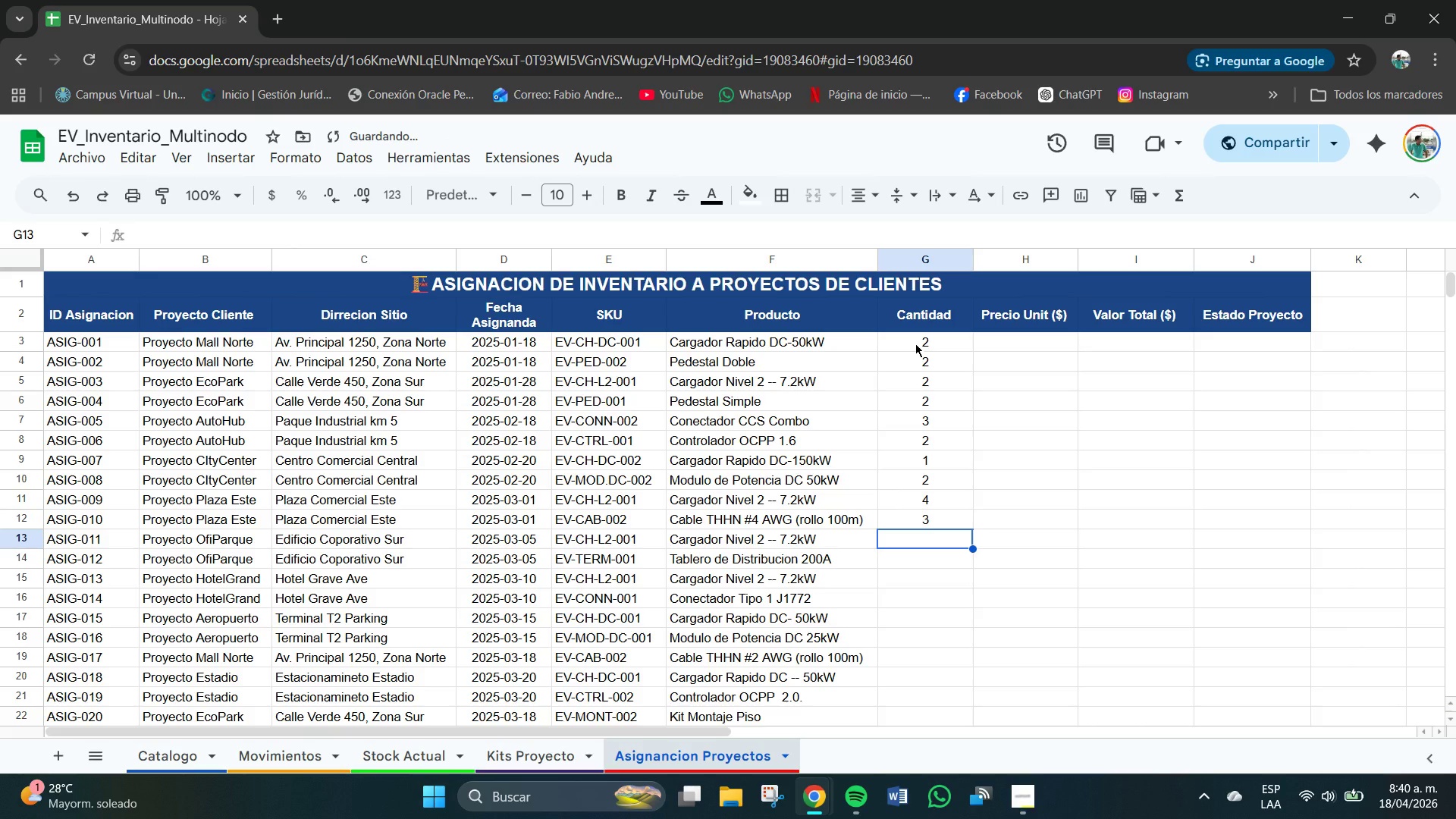 
key(Numpad3)
 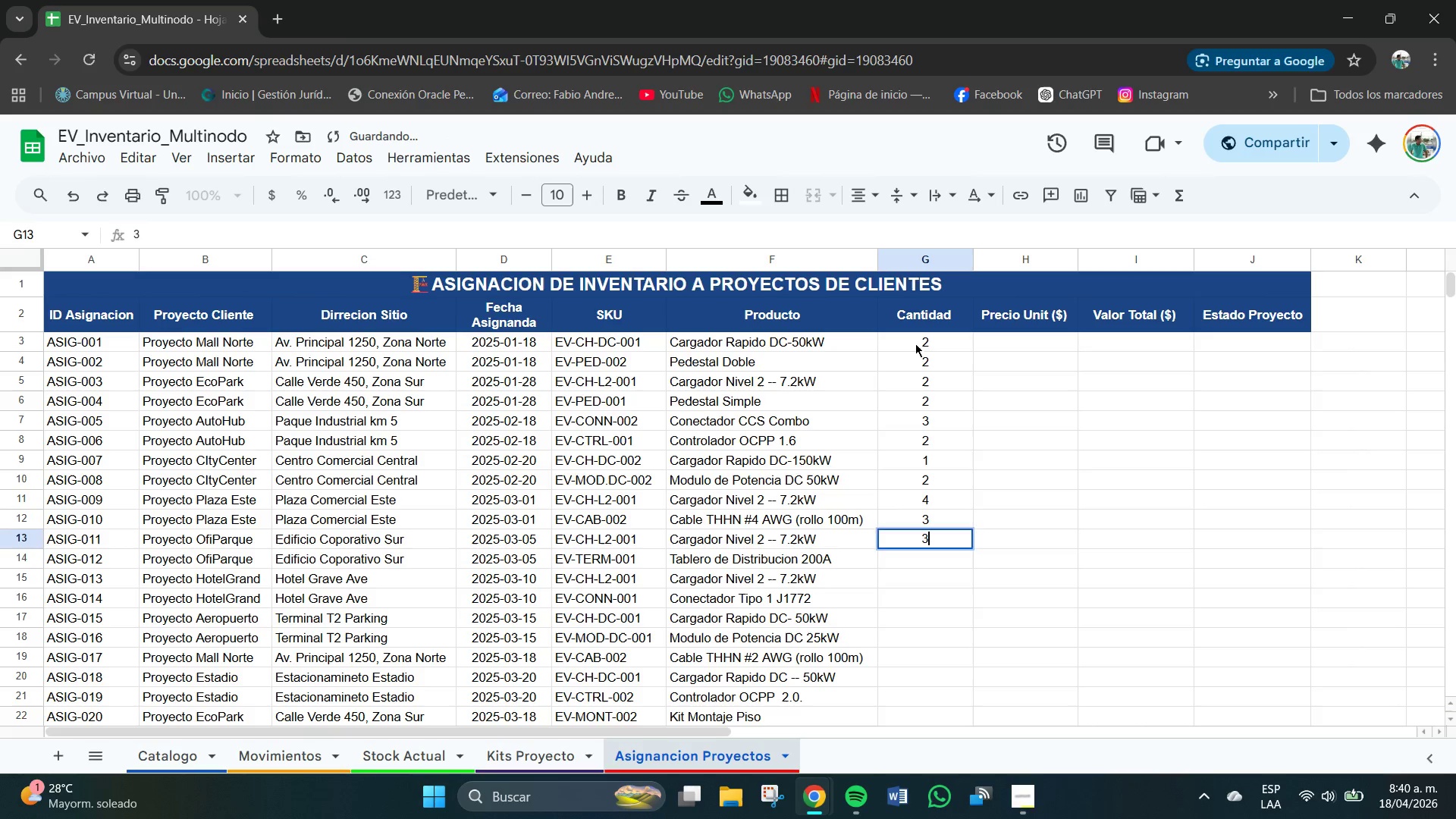 
key(NumpadEnter)
 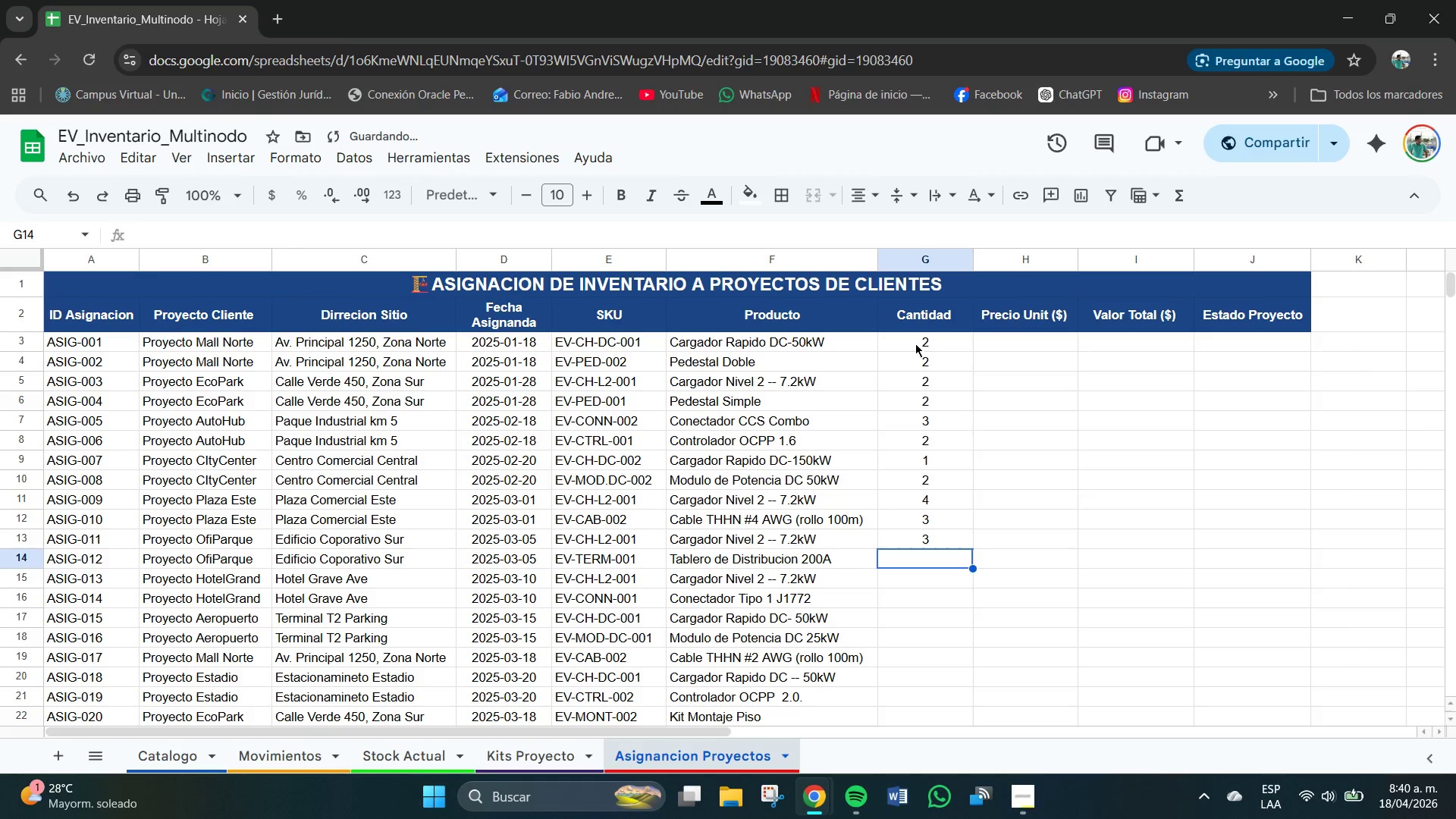 
key(Numpad1)
 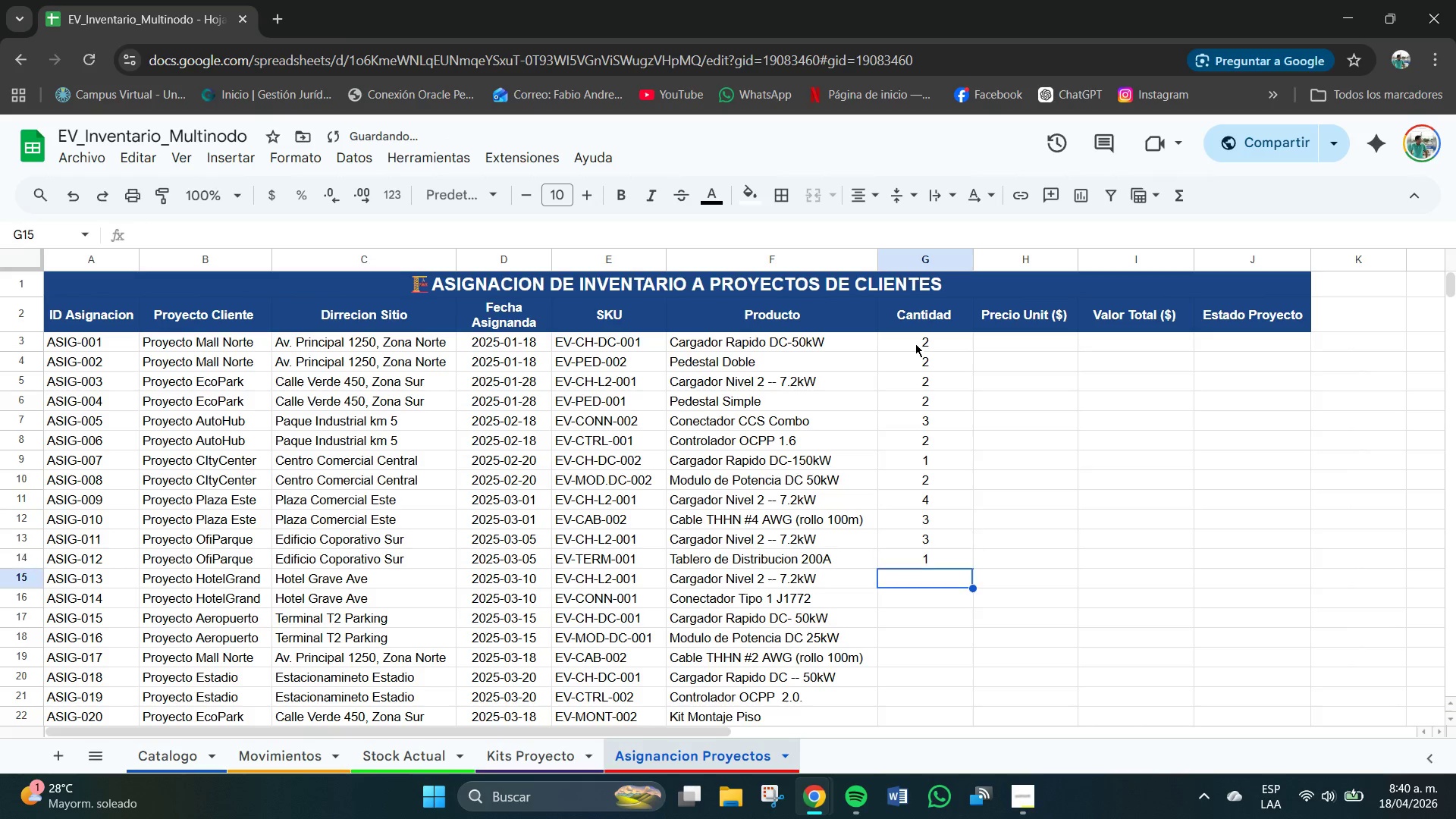 
key(NumpadEnter)
 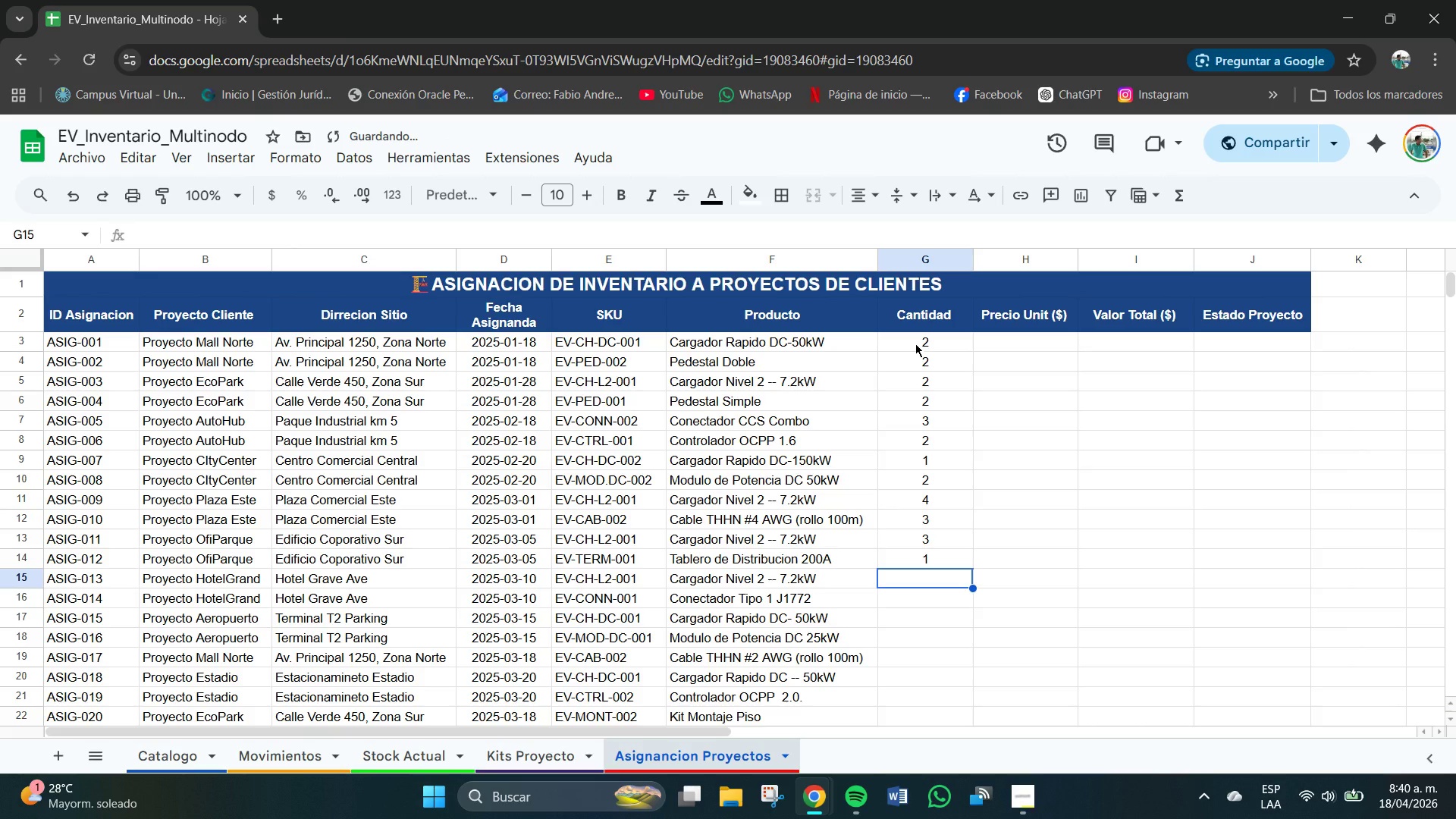 
key(Numpad5)
 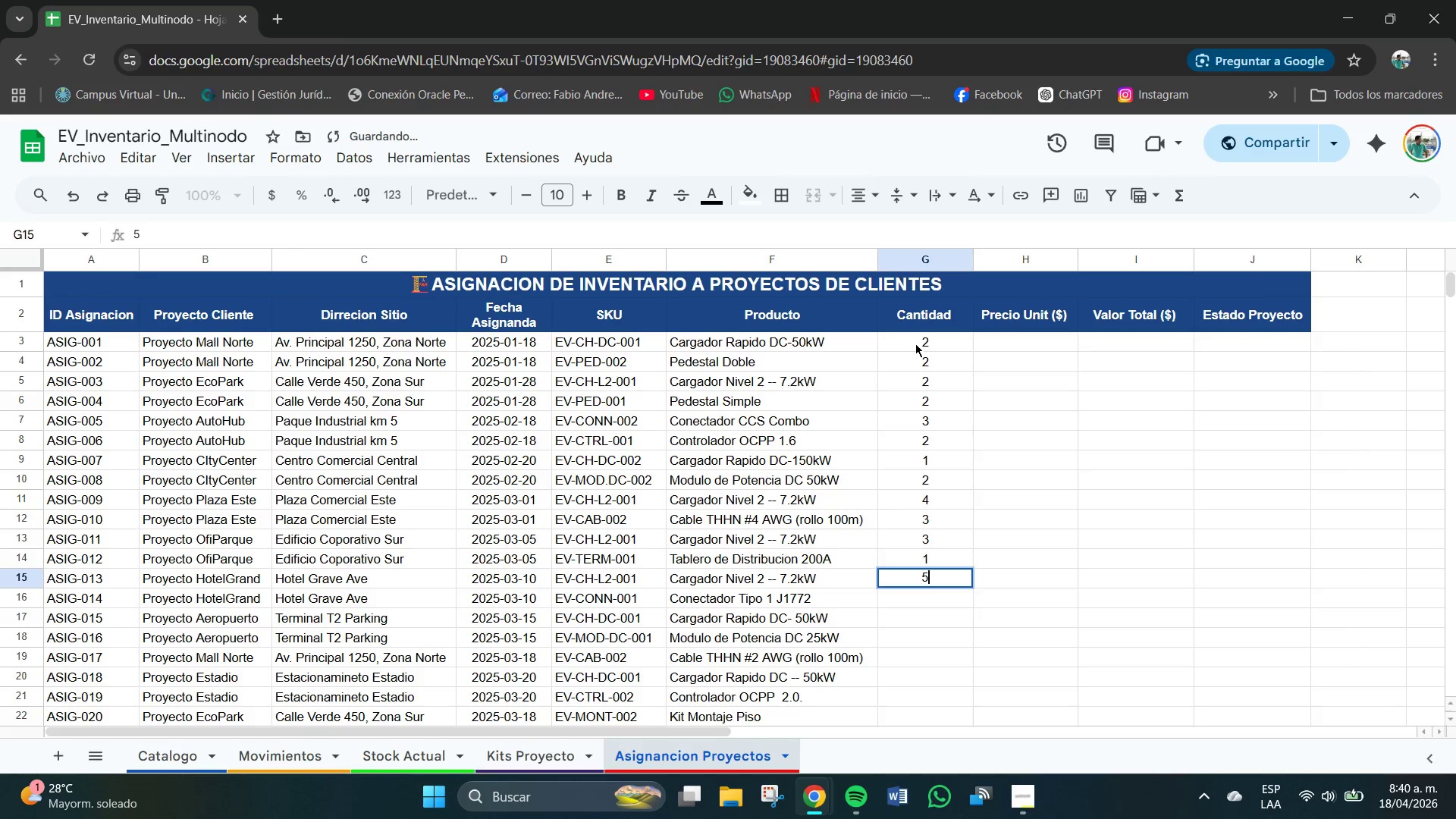 
key(NumpadEnter)
 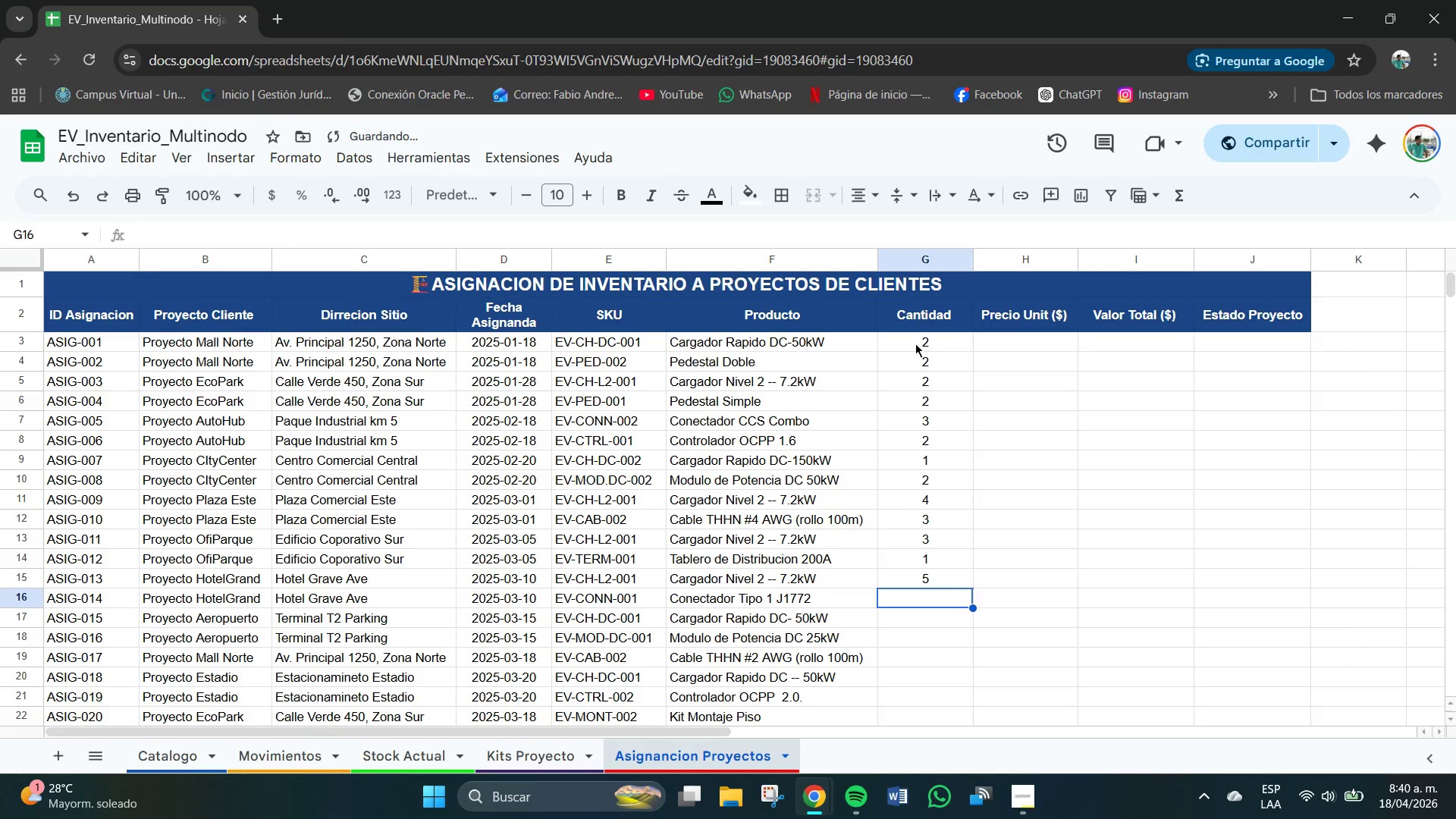 
key(Numpad5)
 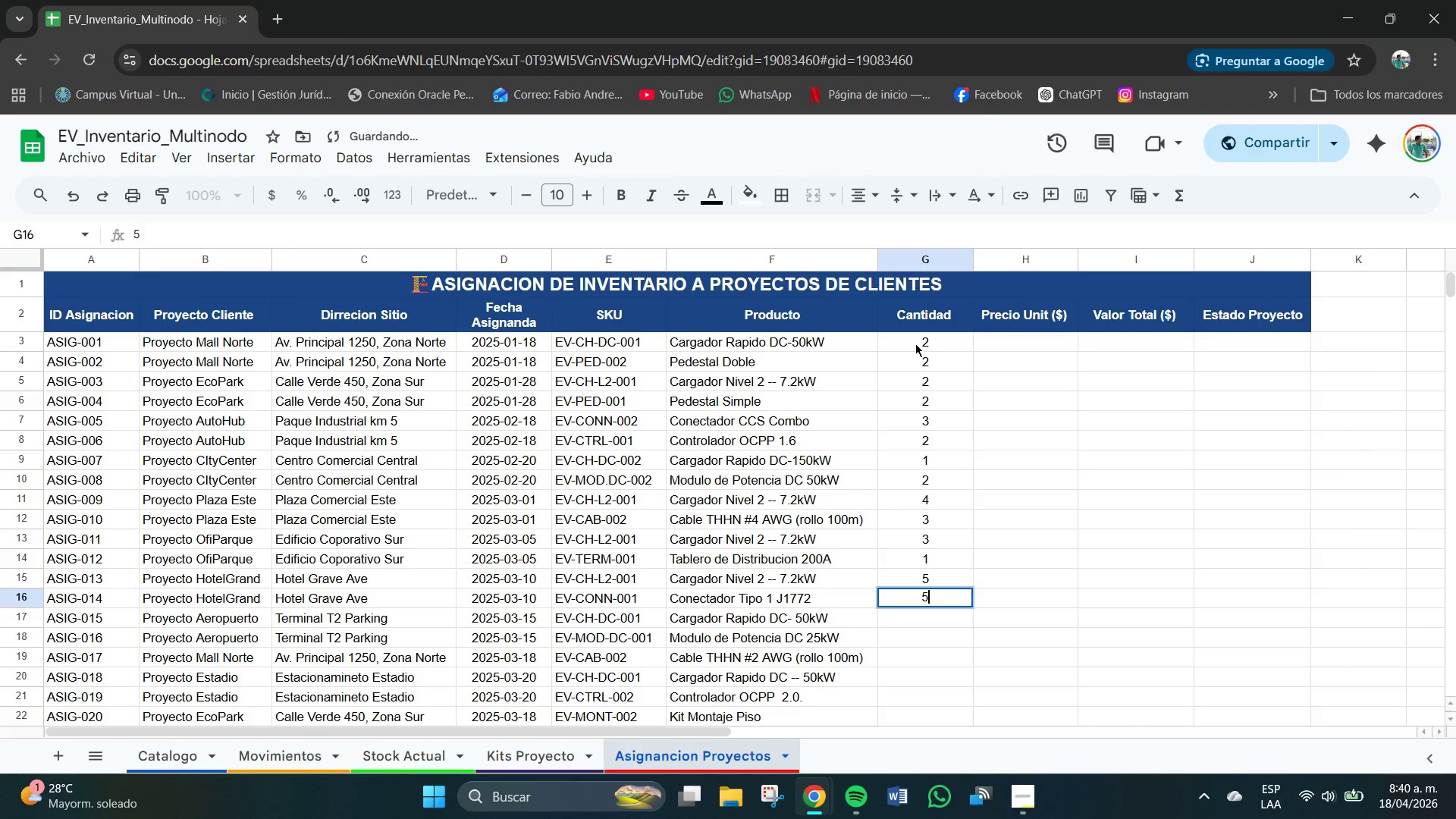 
key(NumpadEnter)
 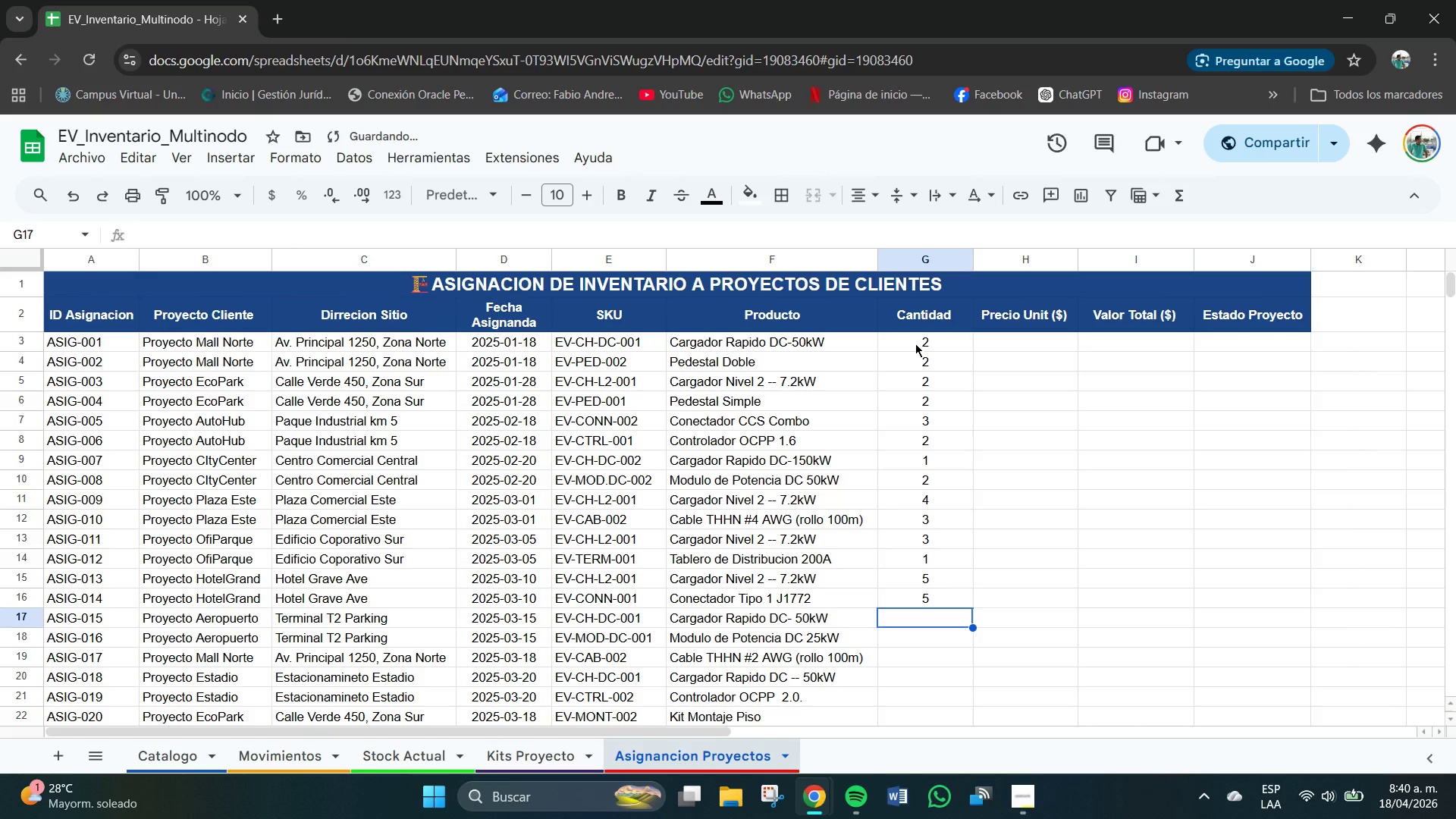 
key(Numpad3)
 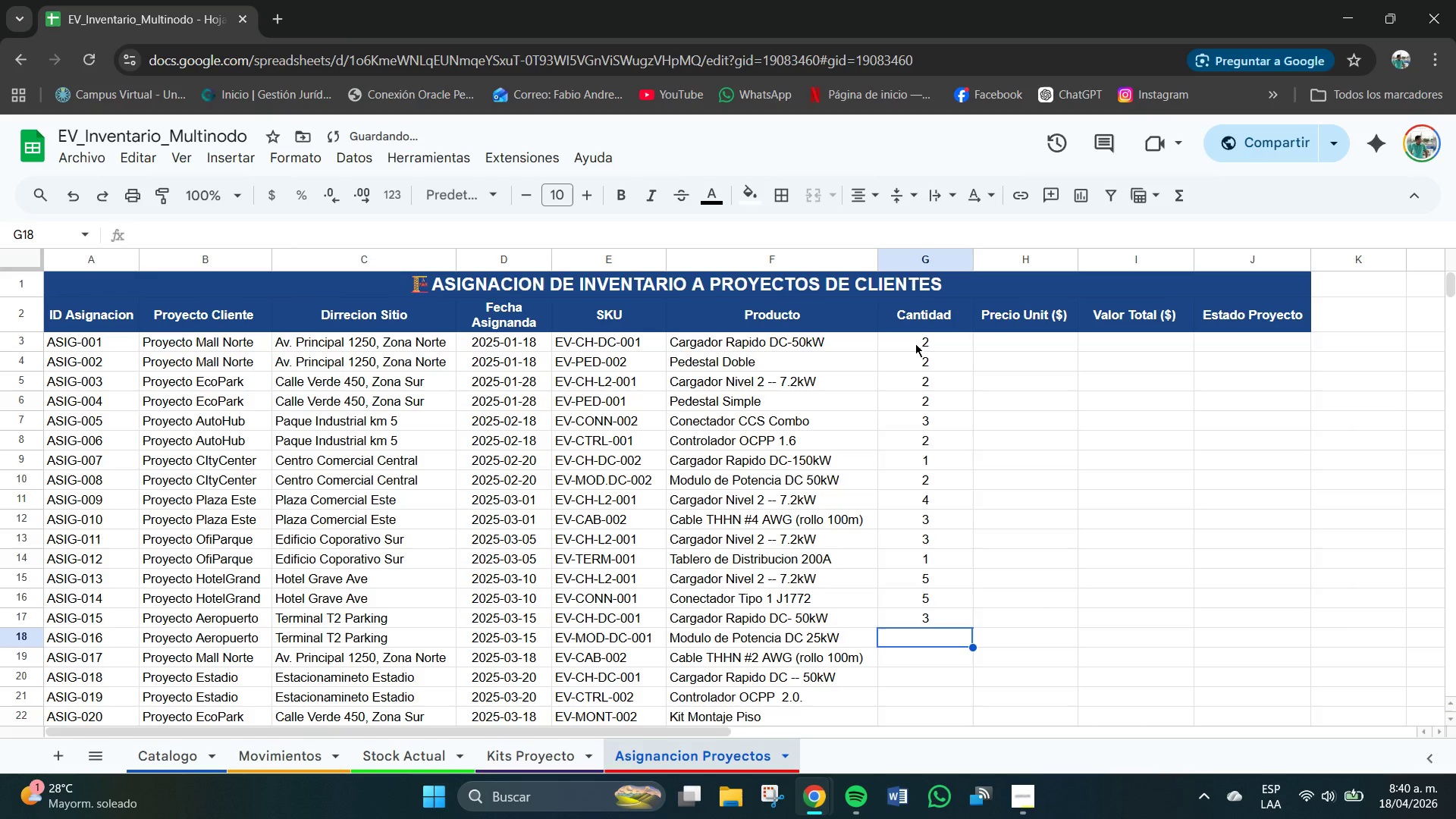 
key(NumpadEnter)
 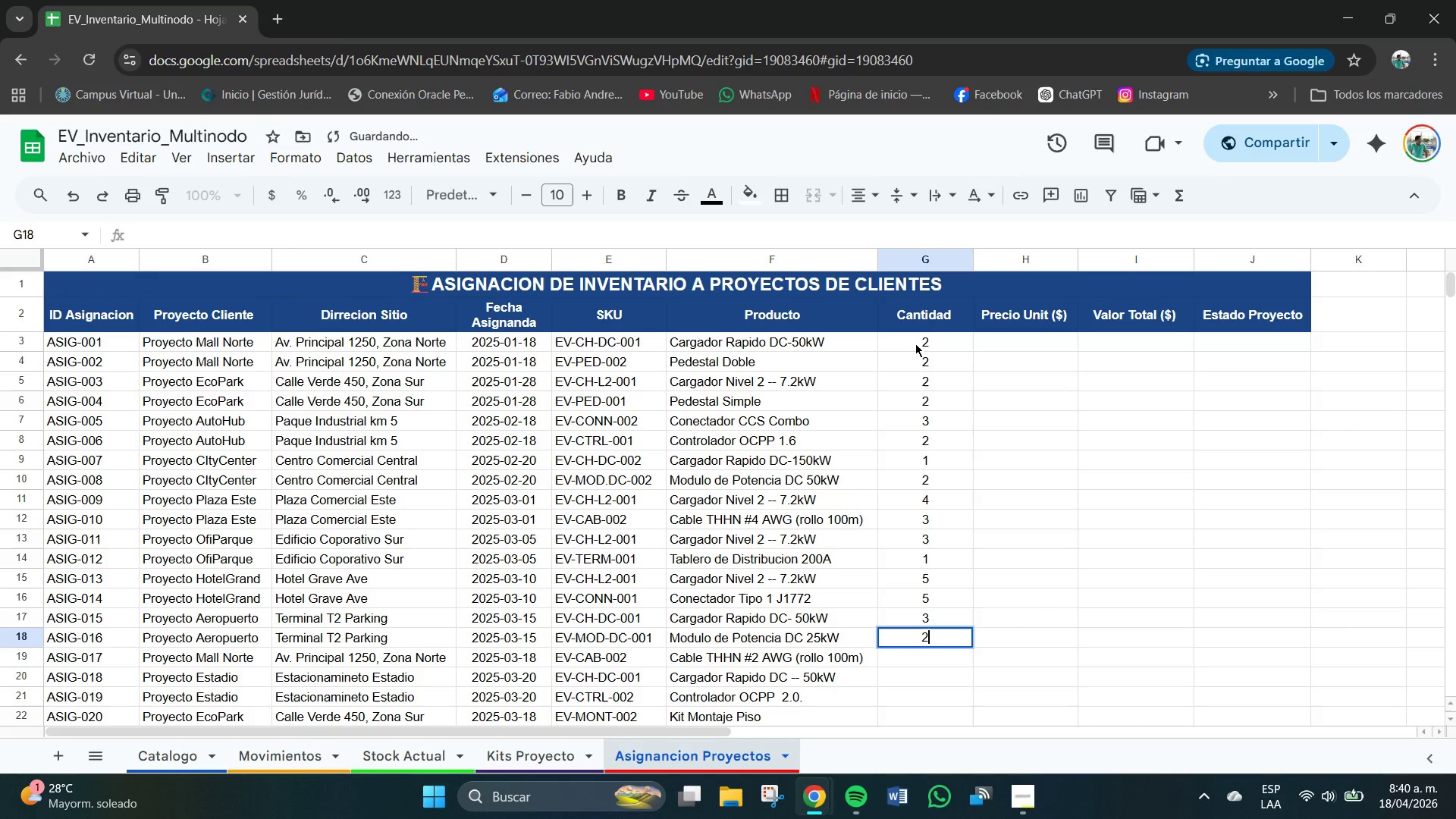 
key(Numpad2)
 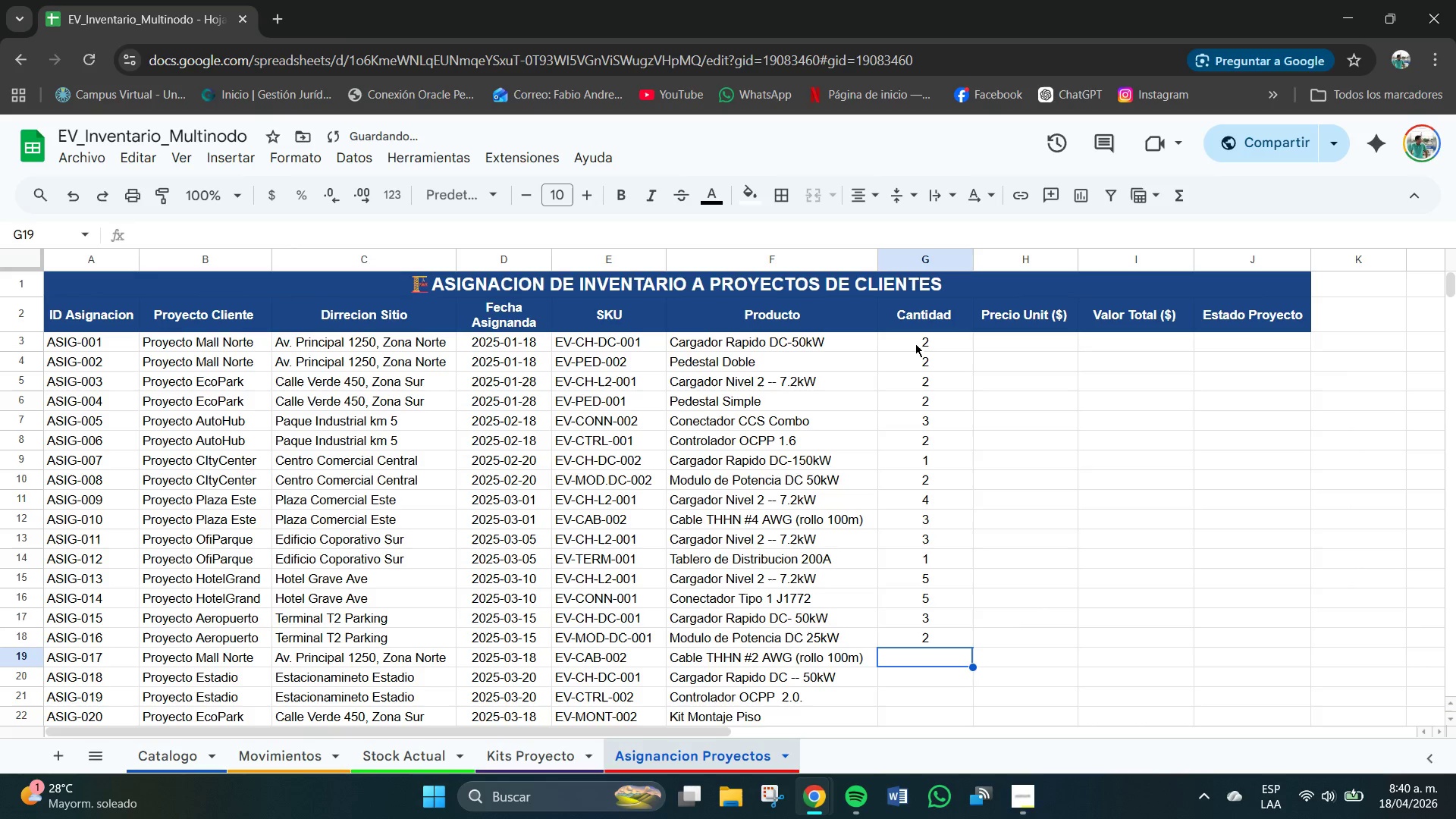 
key(NumpadEnter)
 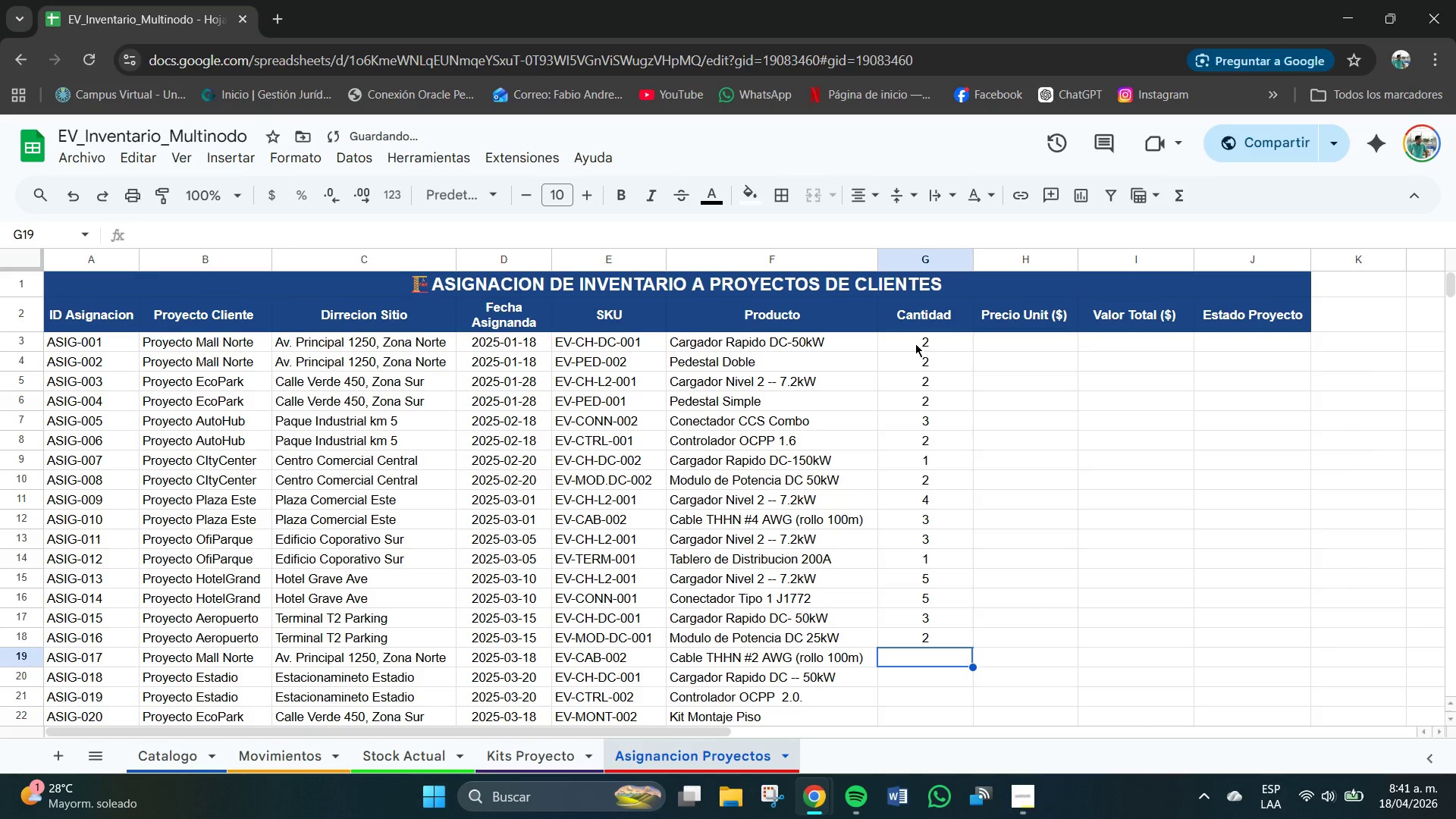 
key(Numpad4)
 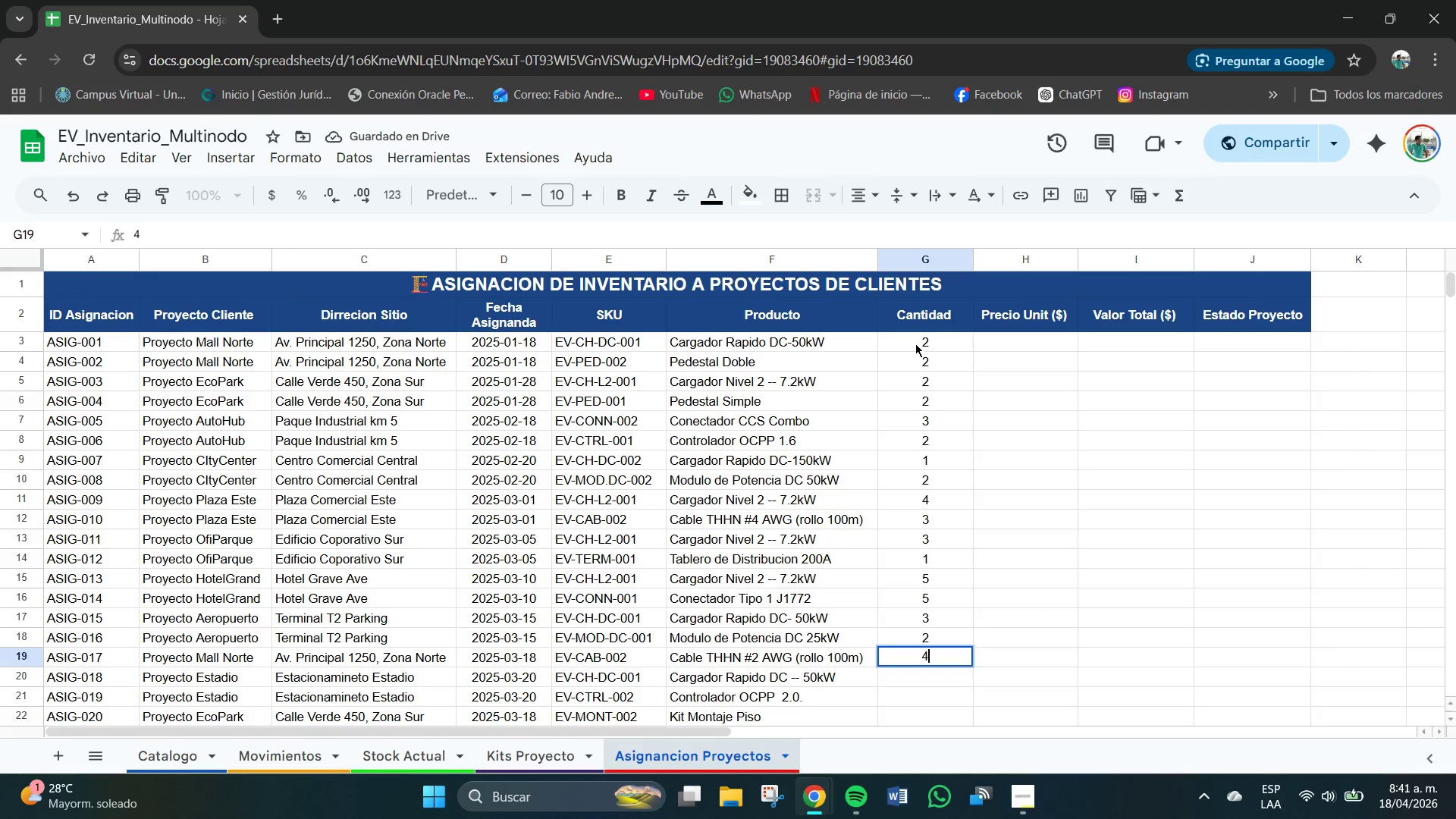 
key(NumpadEnter)
 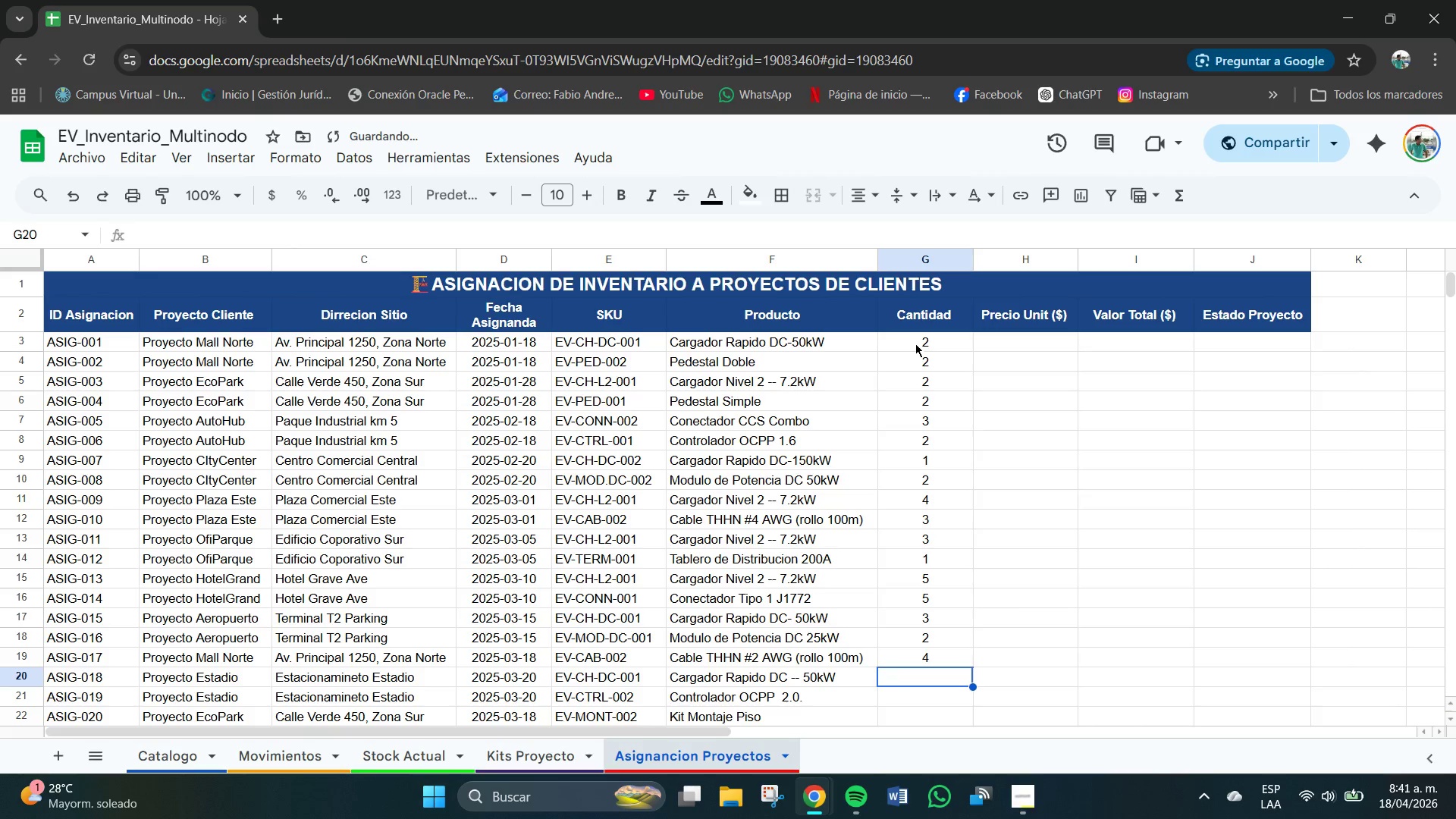 
key(Numpad2)
 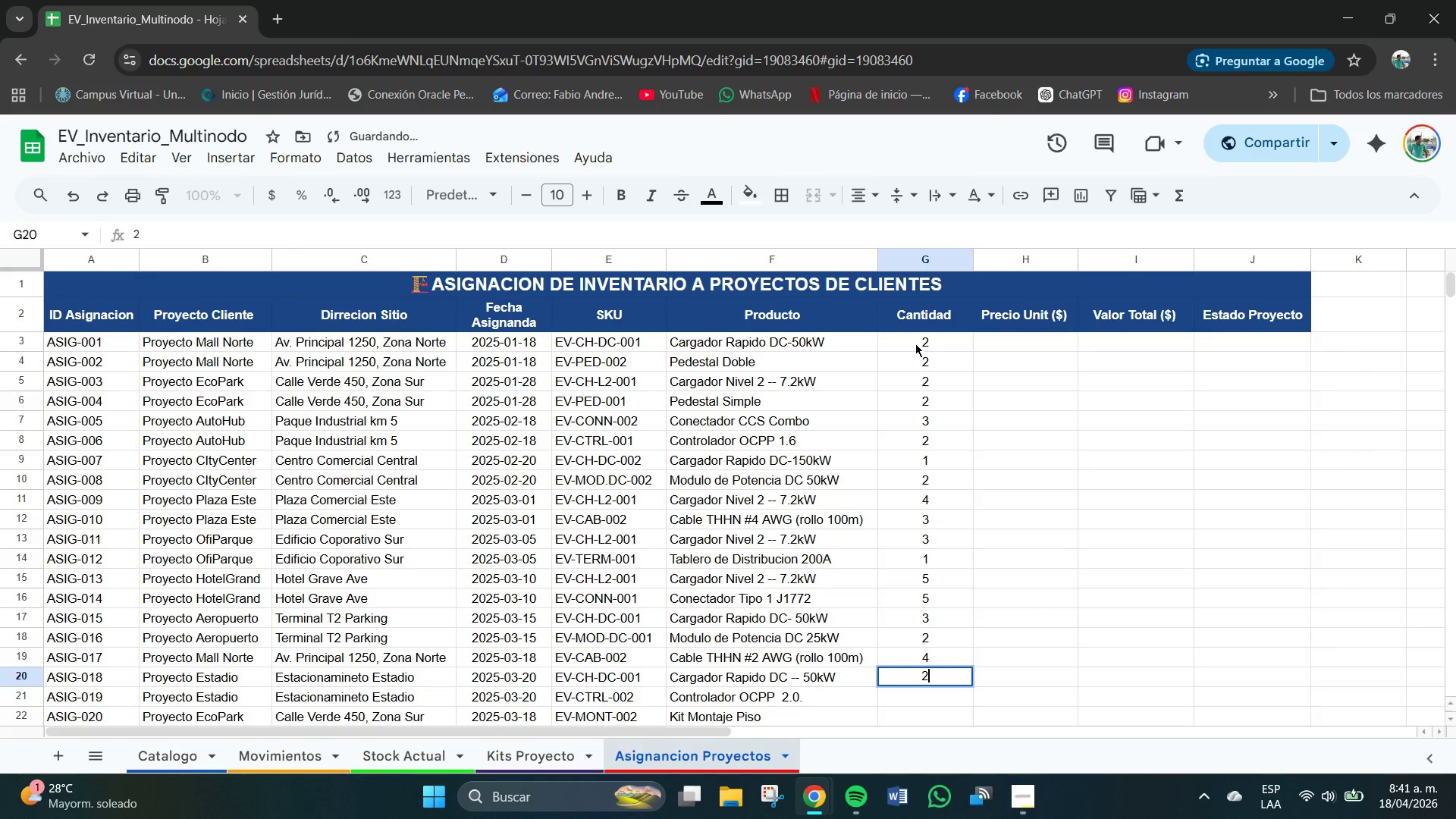 
key(NumpadEnter)
 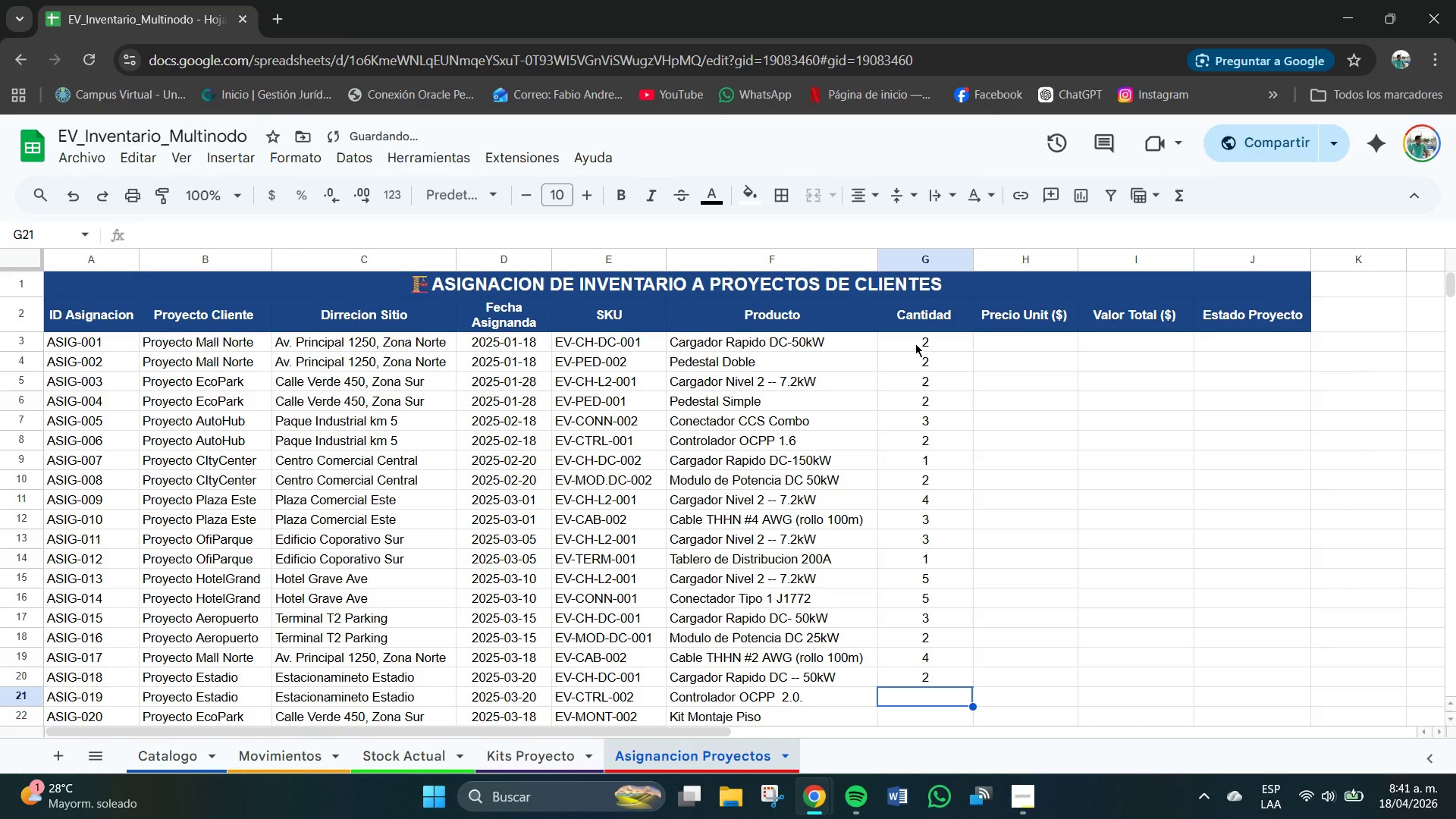 
key(Numpad2)
 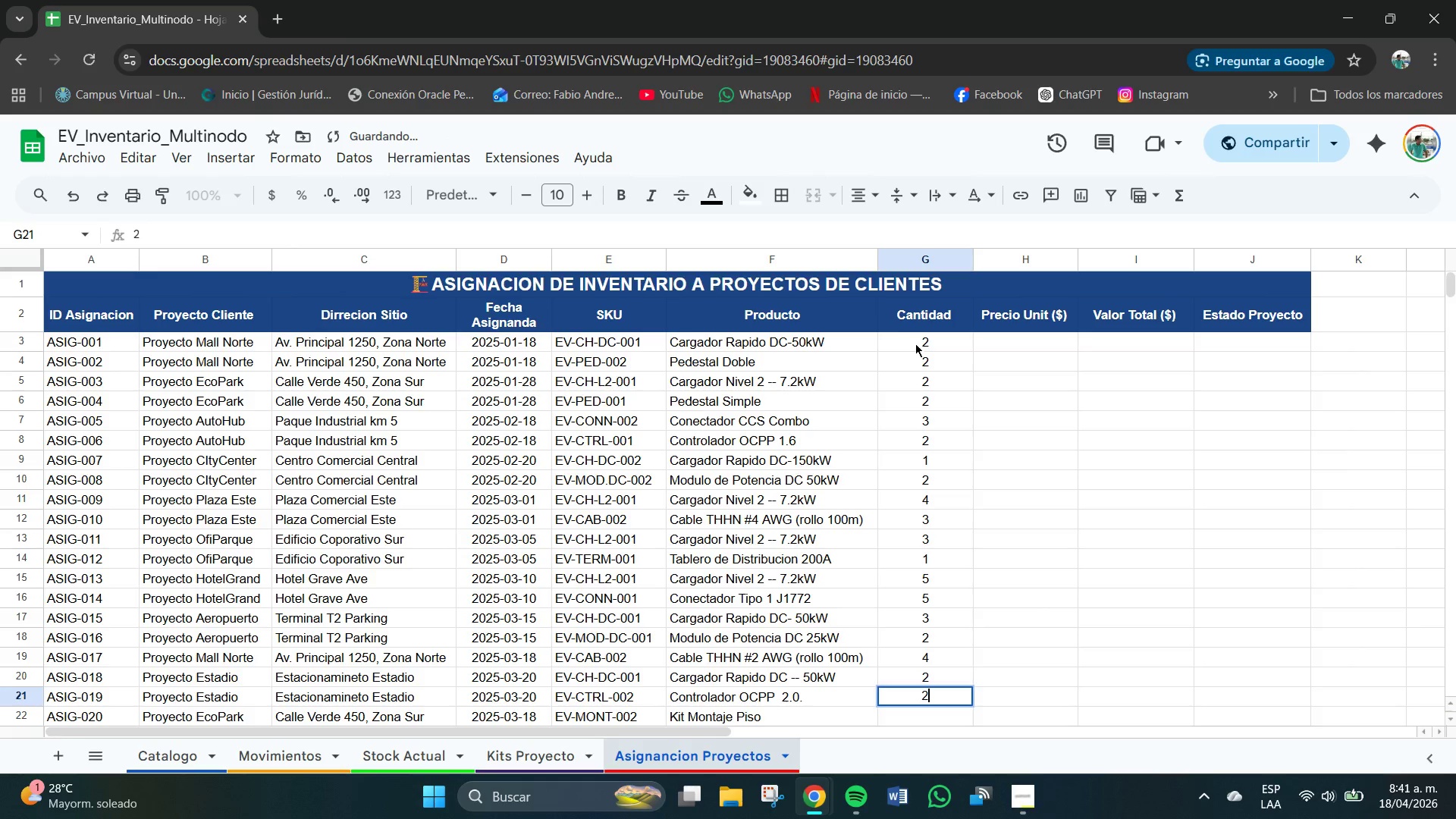 
key(NumpadEnter)
 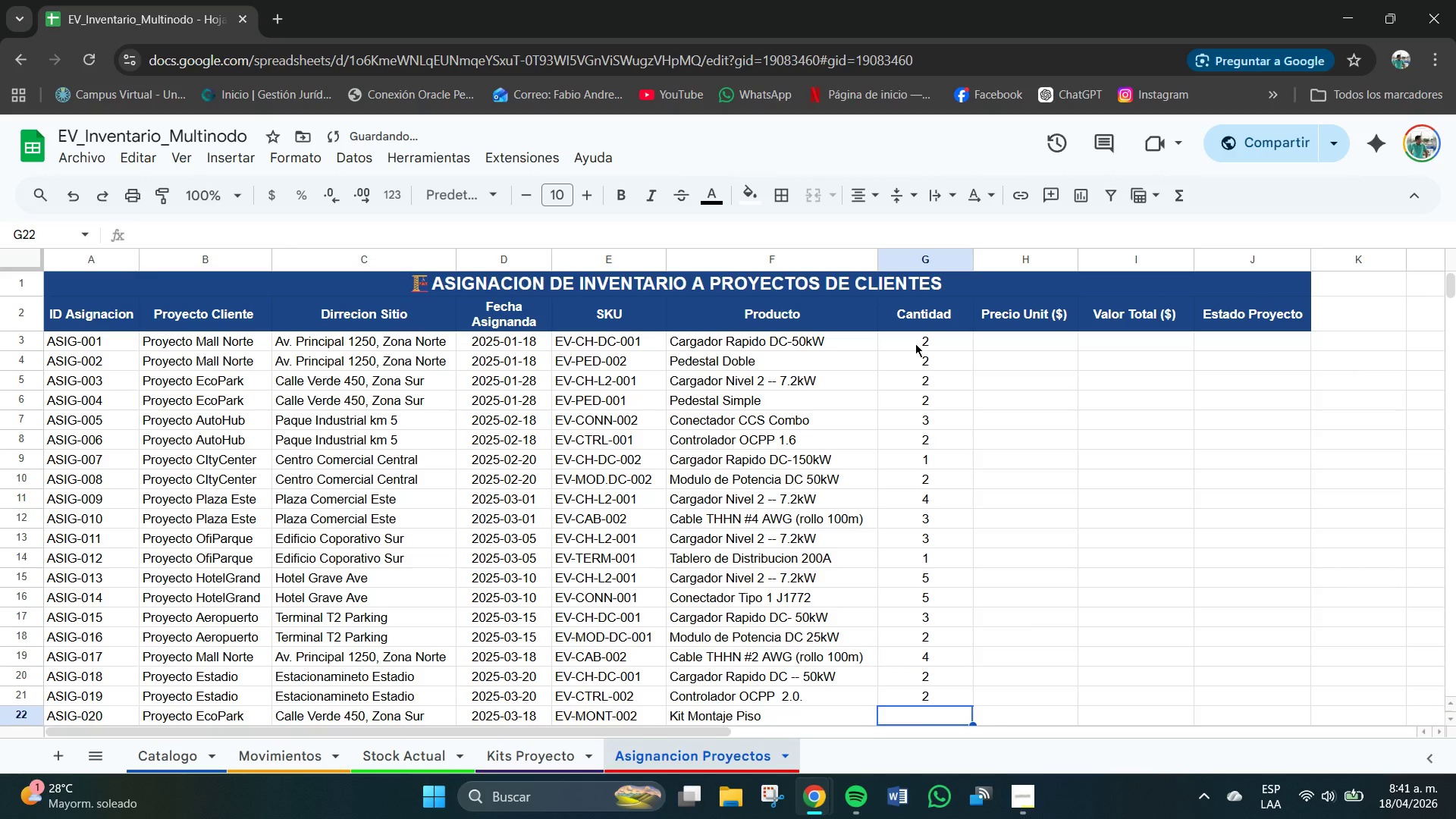 
key(Numpad4)
 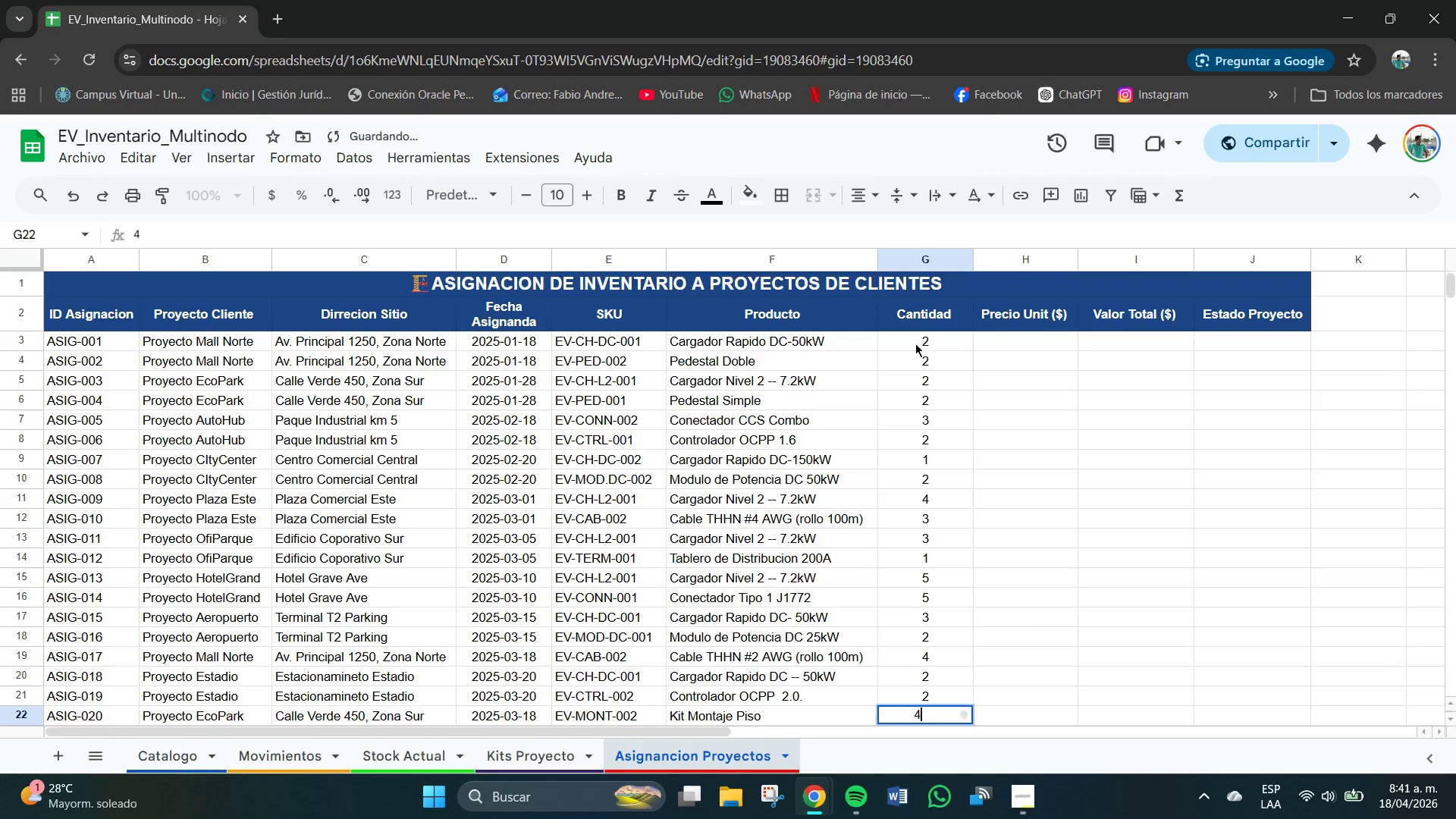 
key(NumpadEnter)
 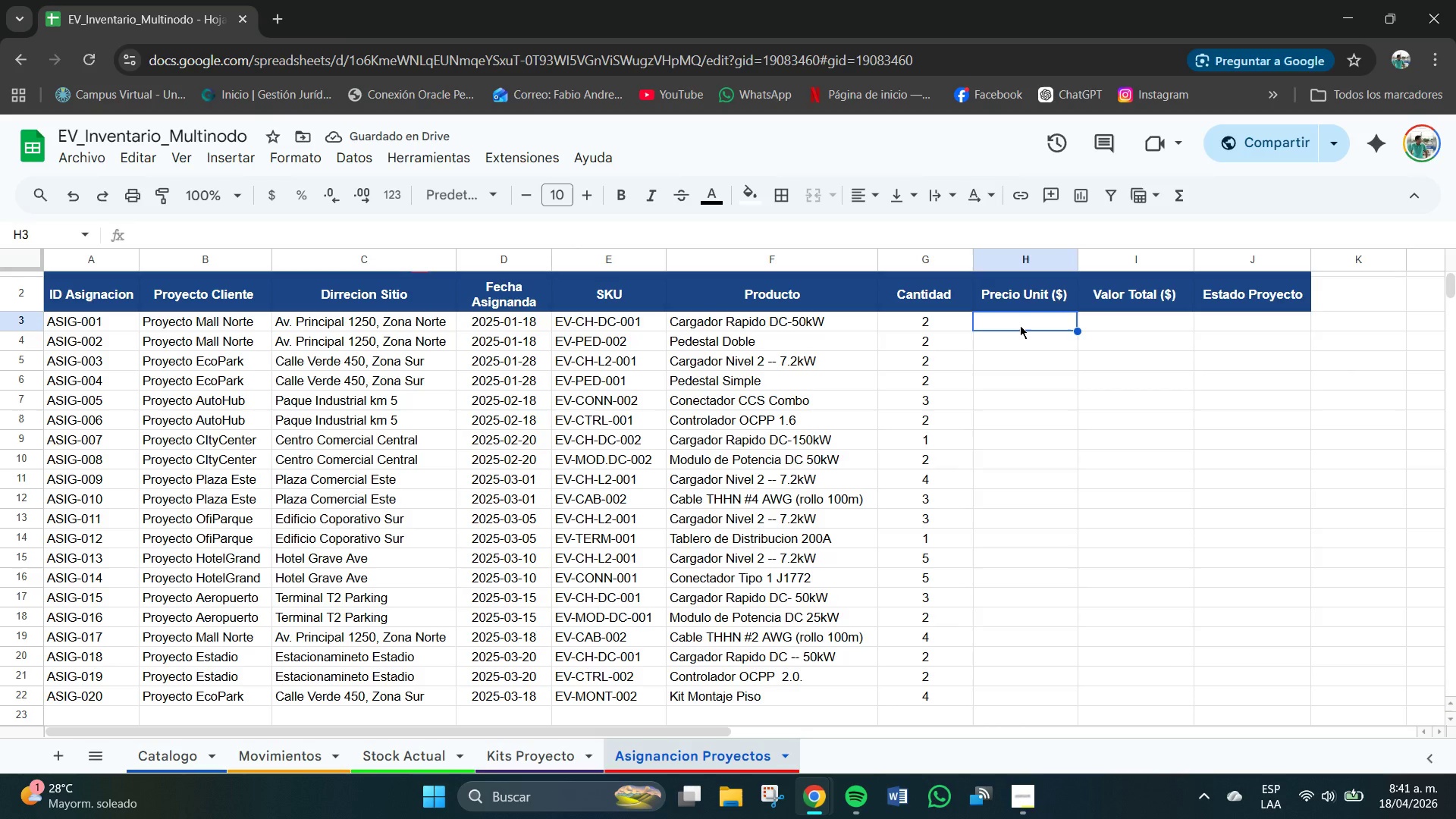 
wait(8.31)
 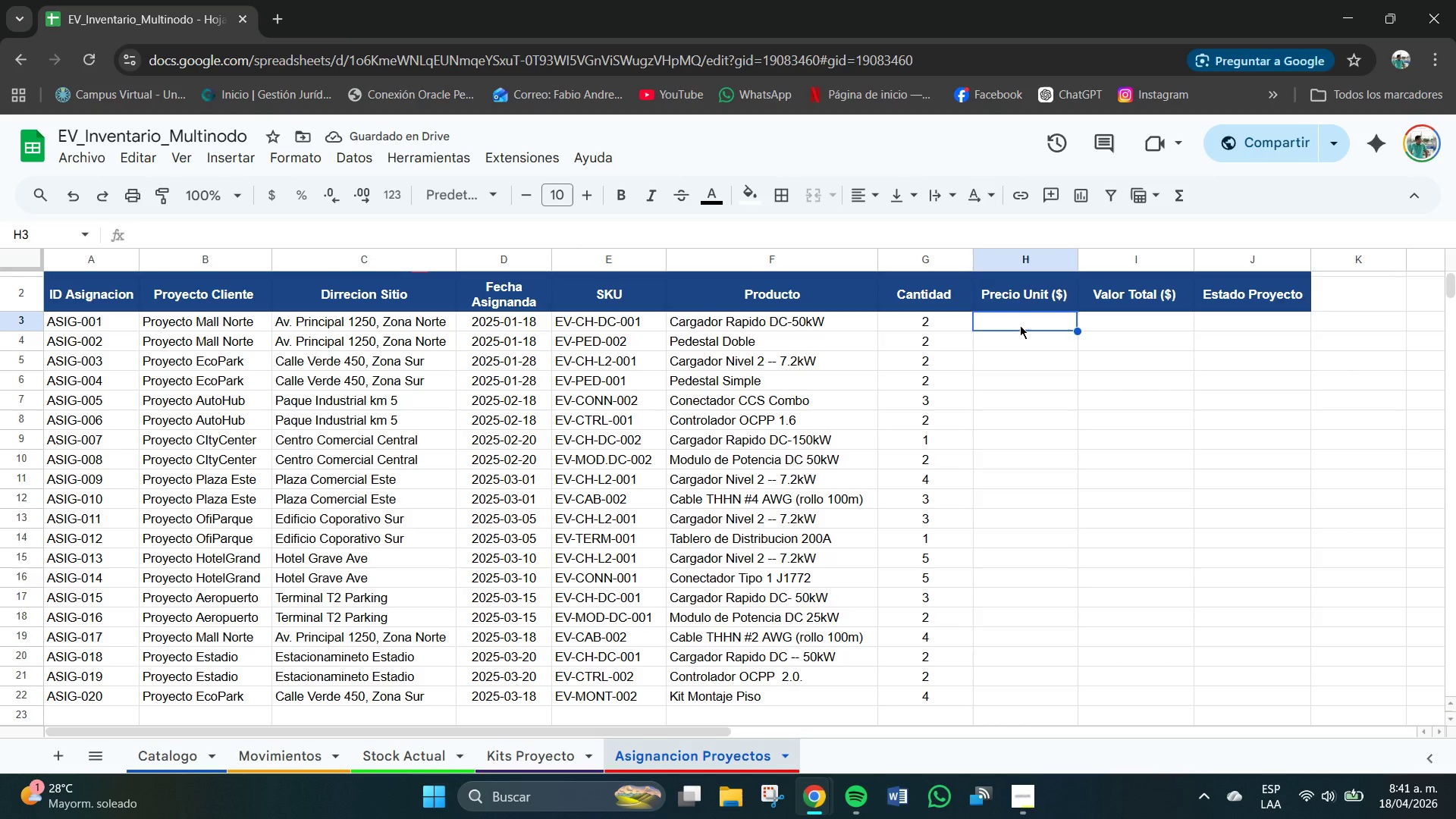 
left_click_drag(start_coordinate=[1020, 328], to_coordinate=[1043, 692])
 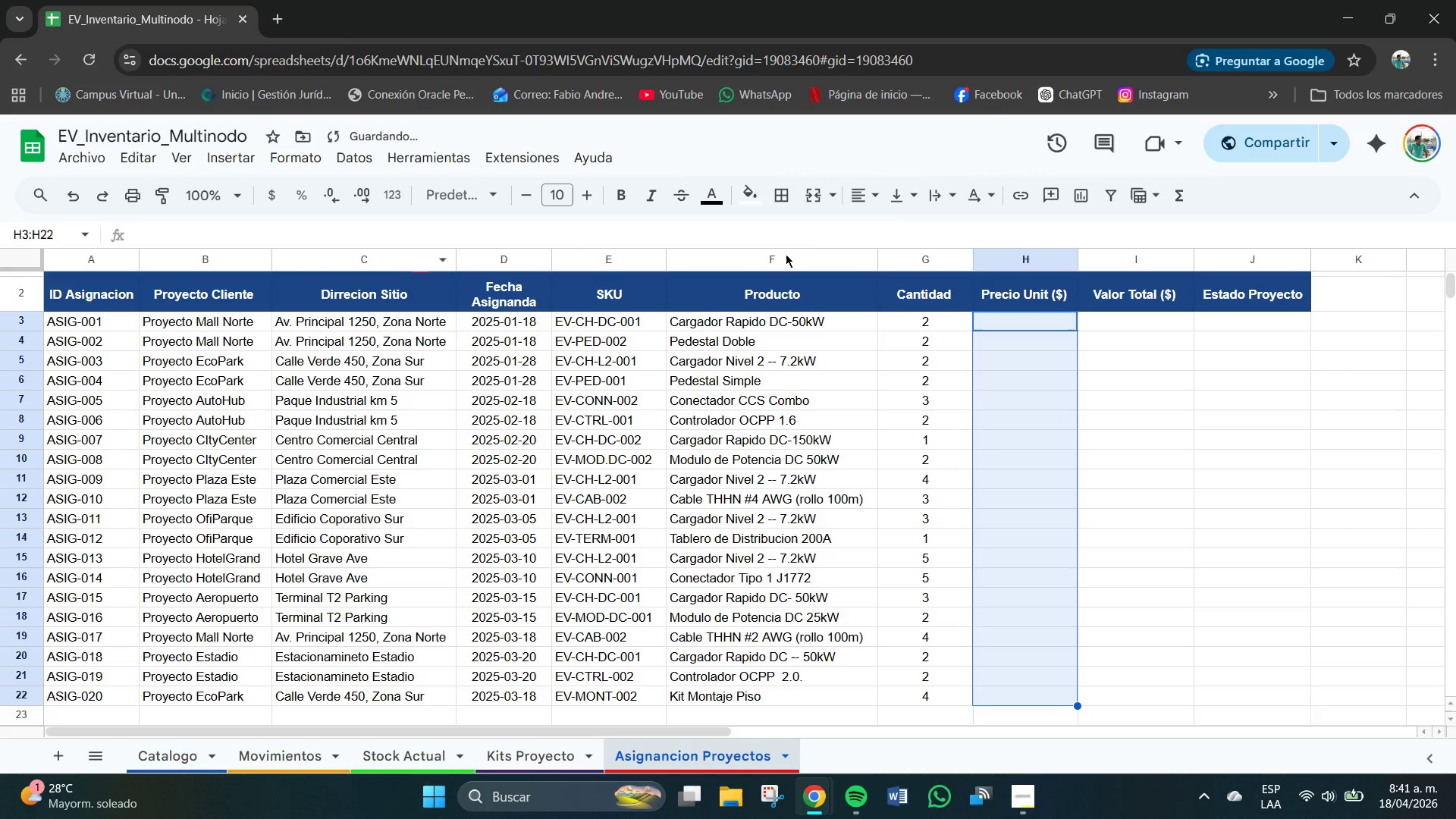 
left_click([858, 194])
 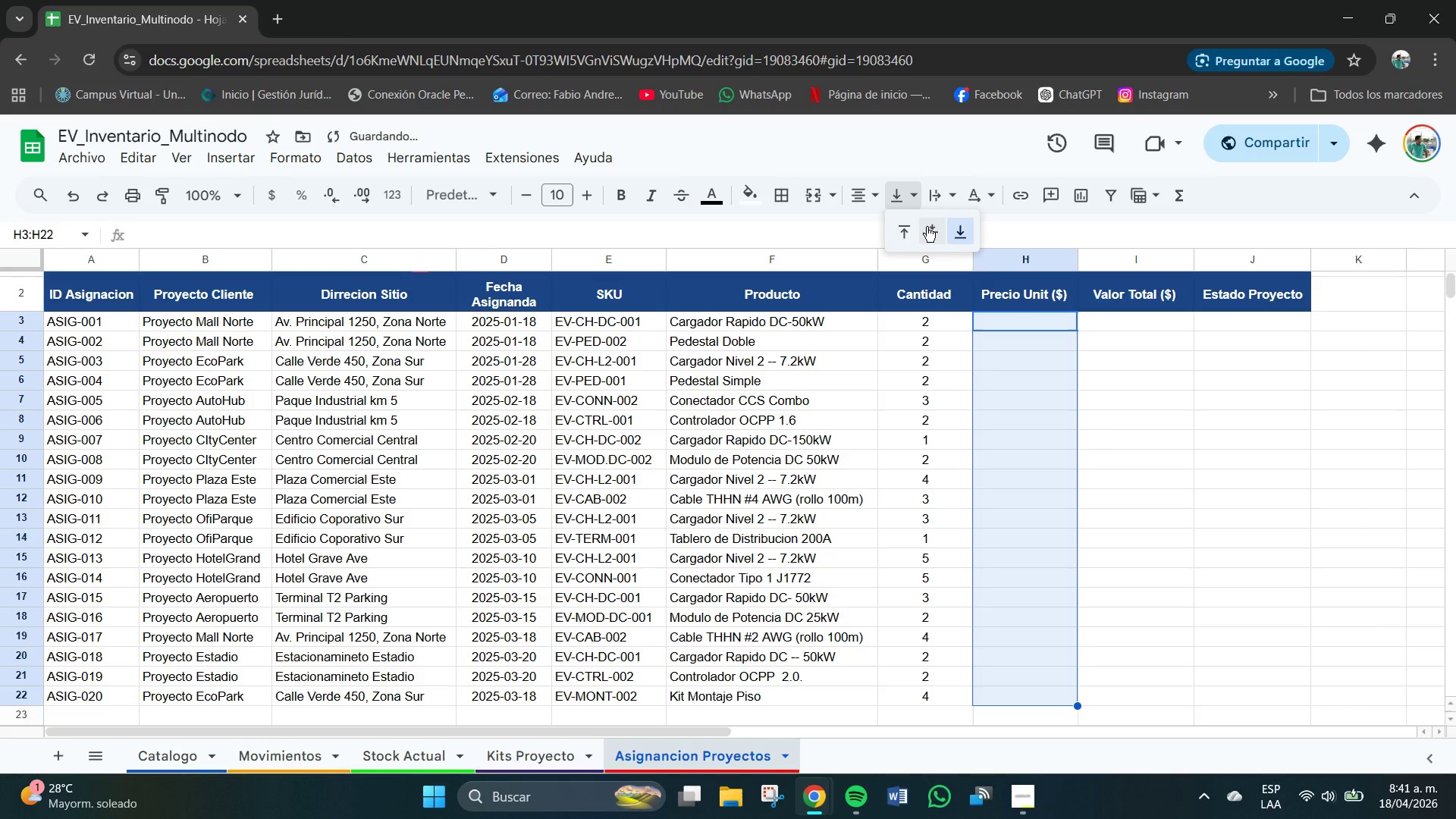 
left_click([927, 227])
 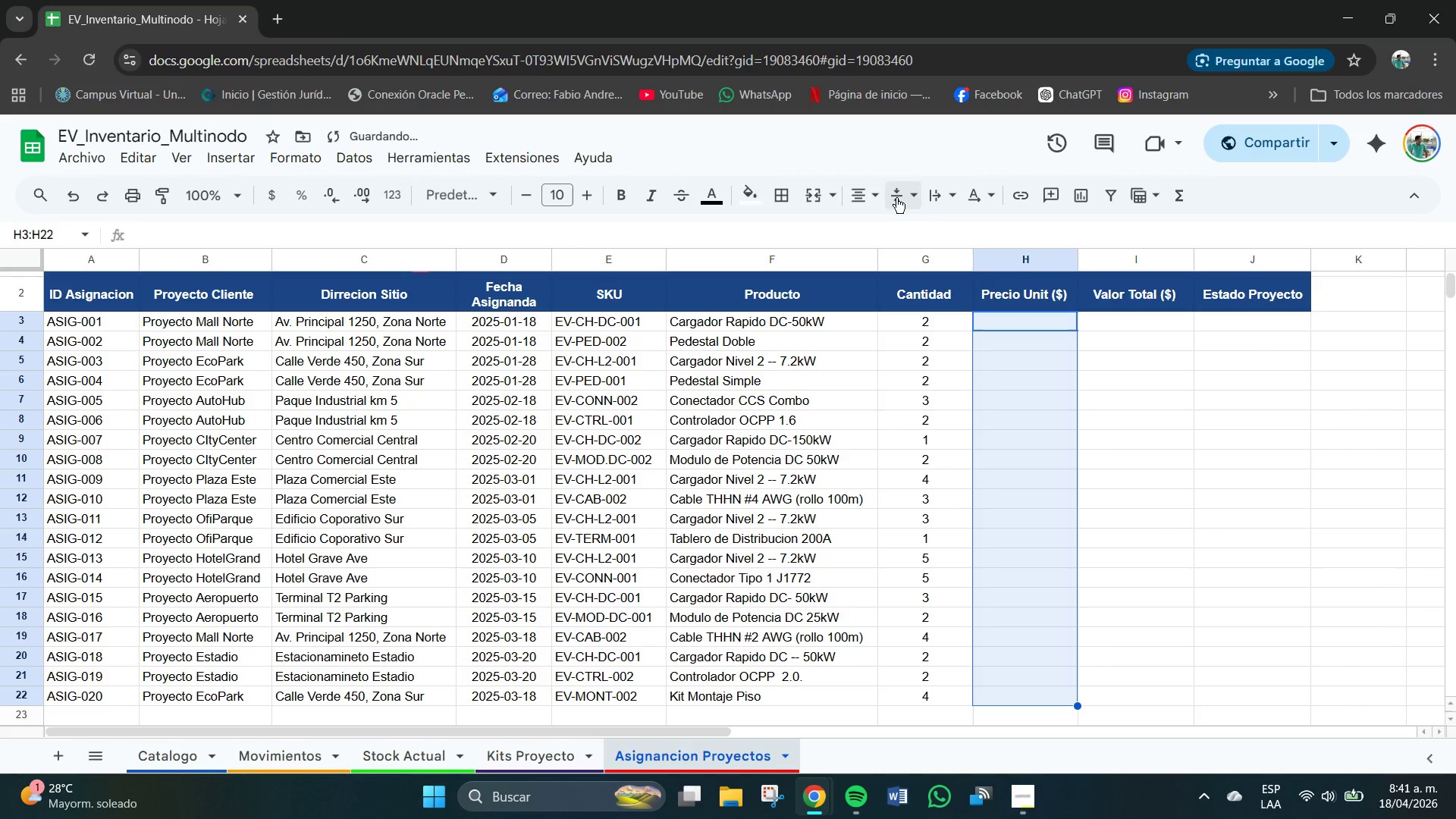 
left_click([867, 199])
 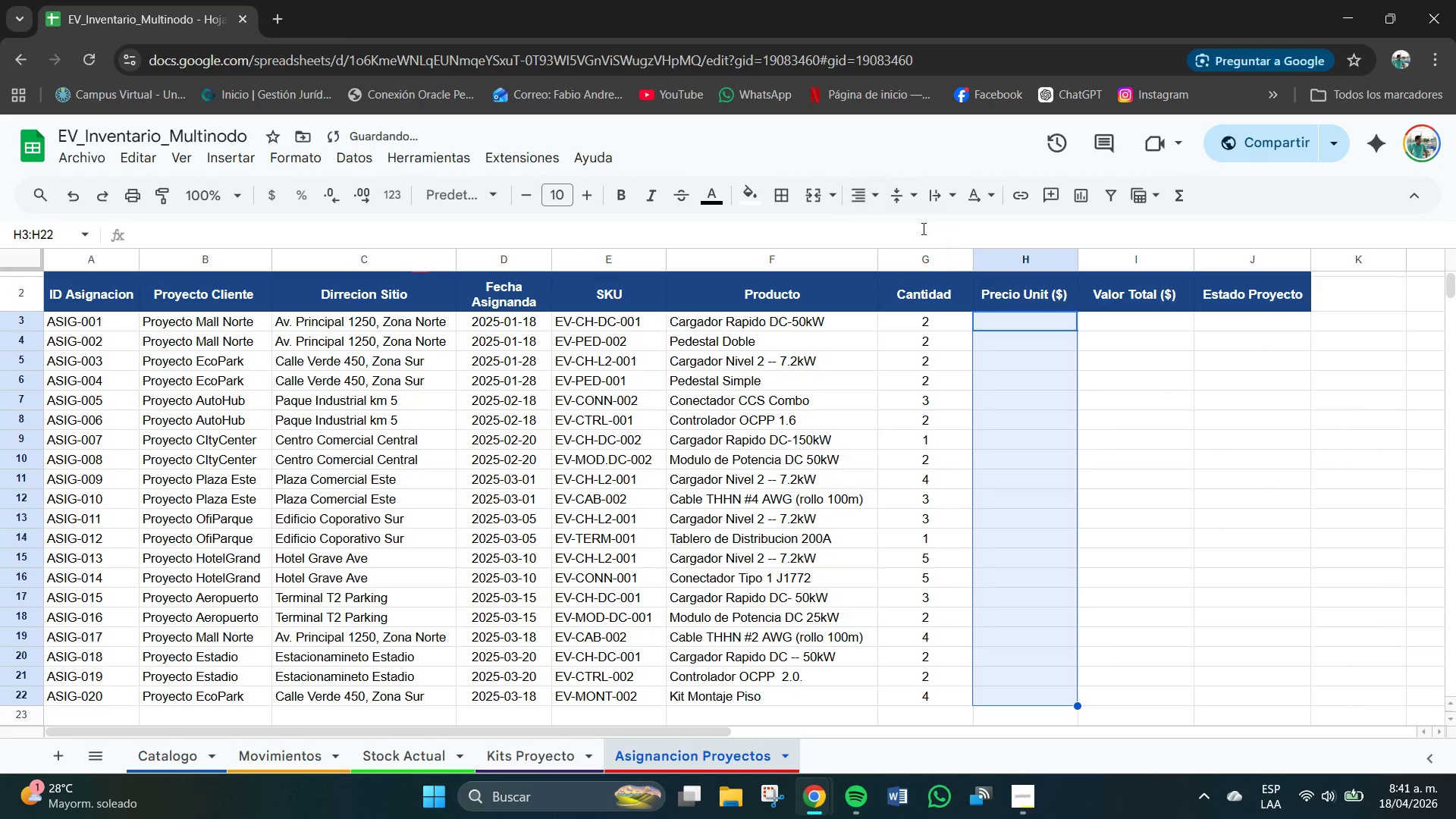 
double_click([1015, 361])
 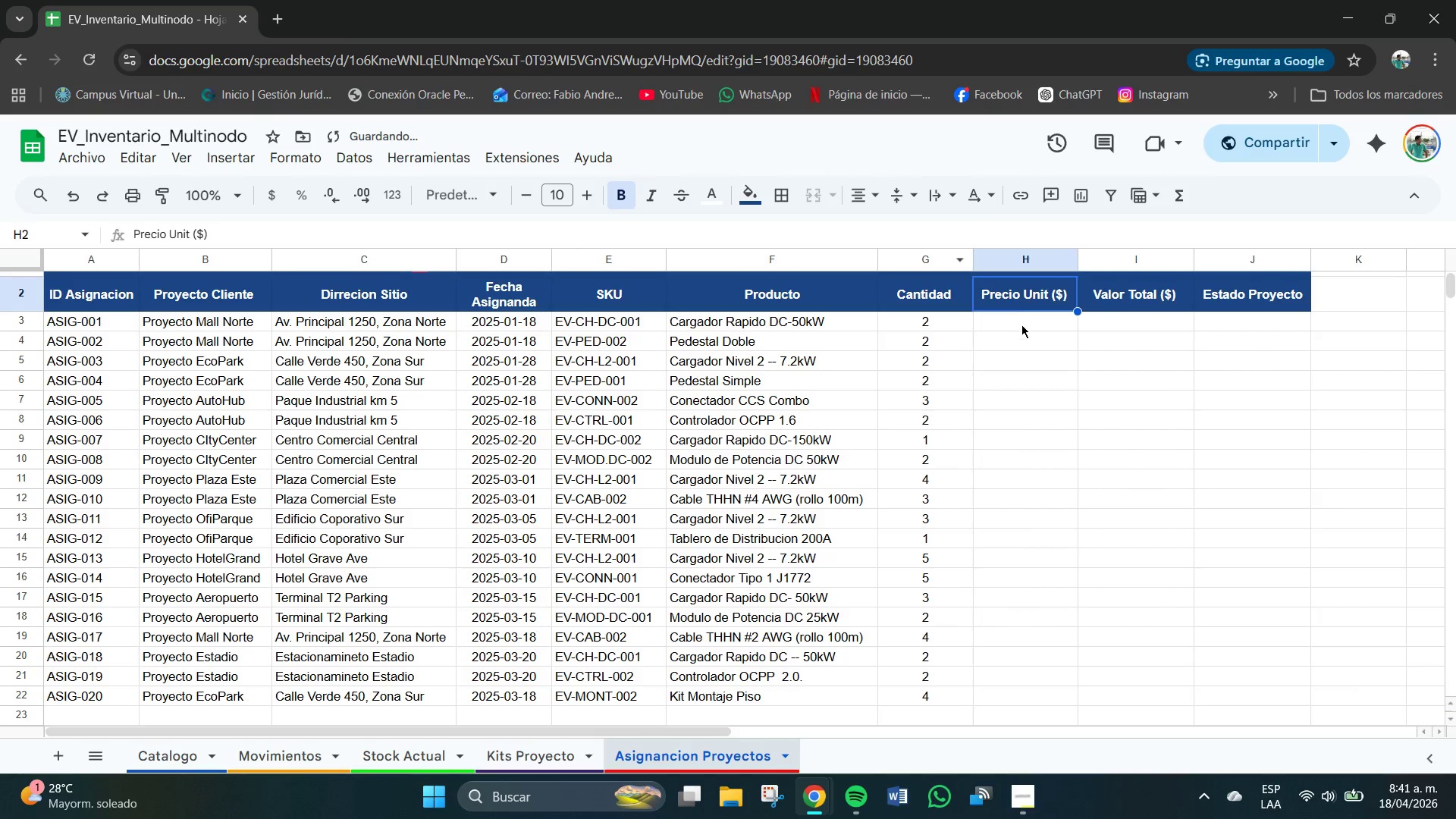 
left_click([1027, 328])
 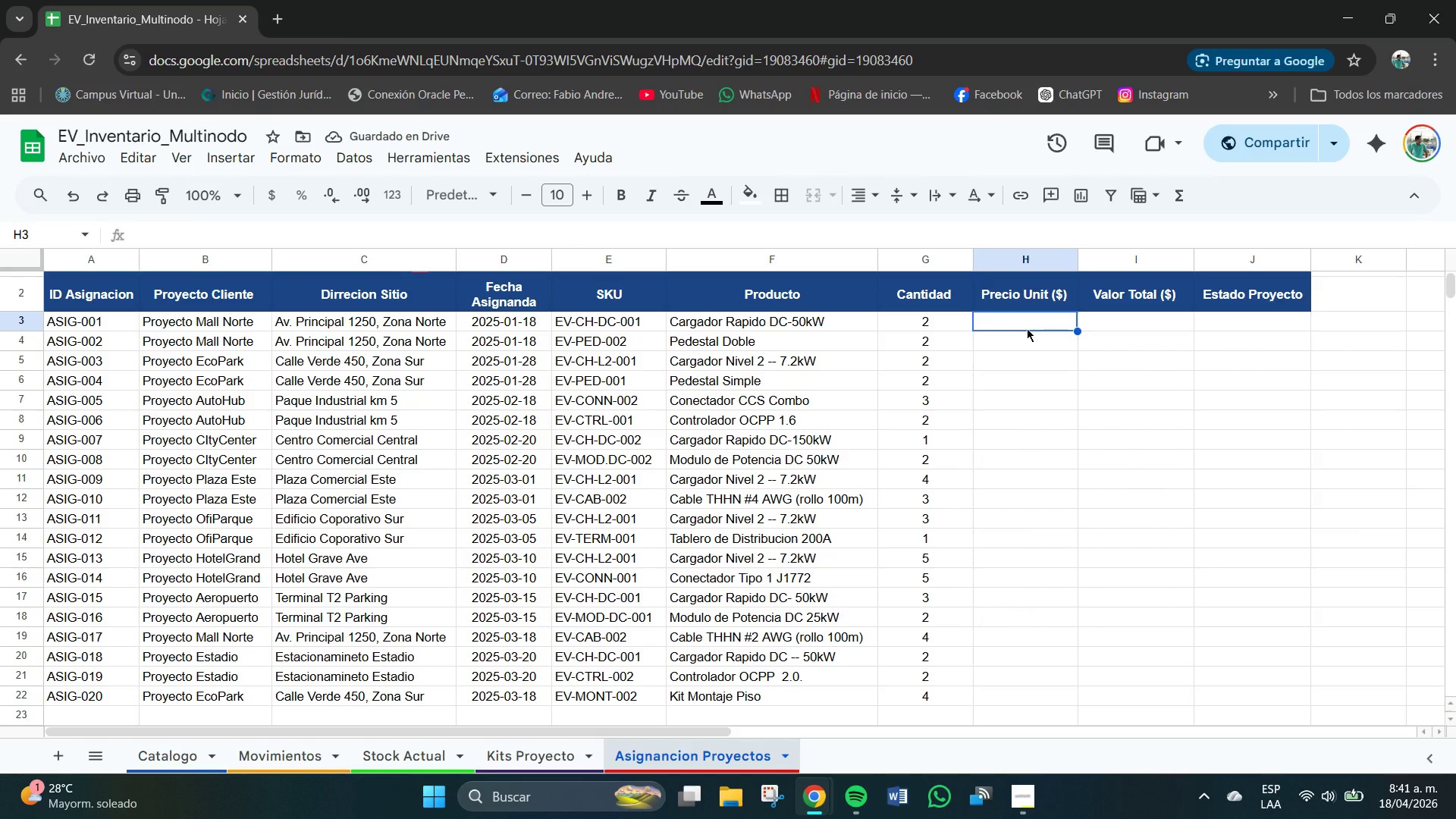 
key(Numpad1)
 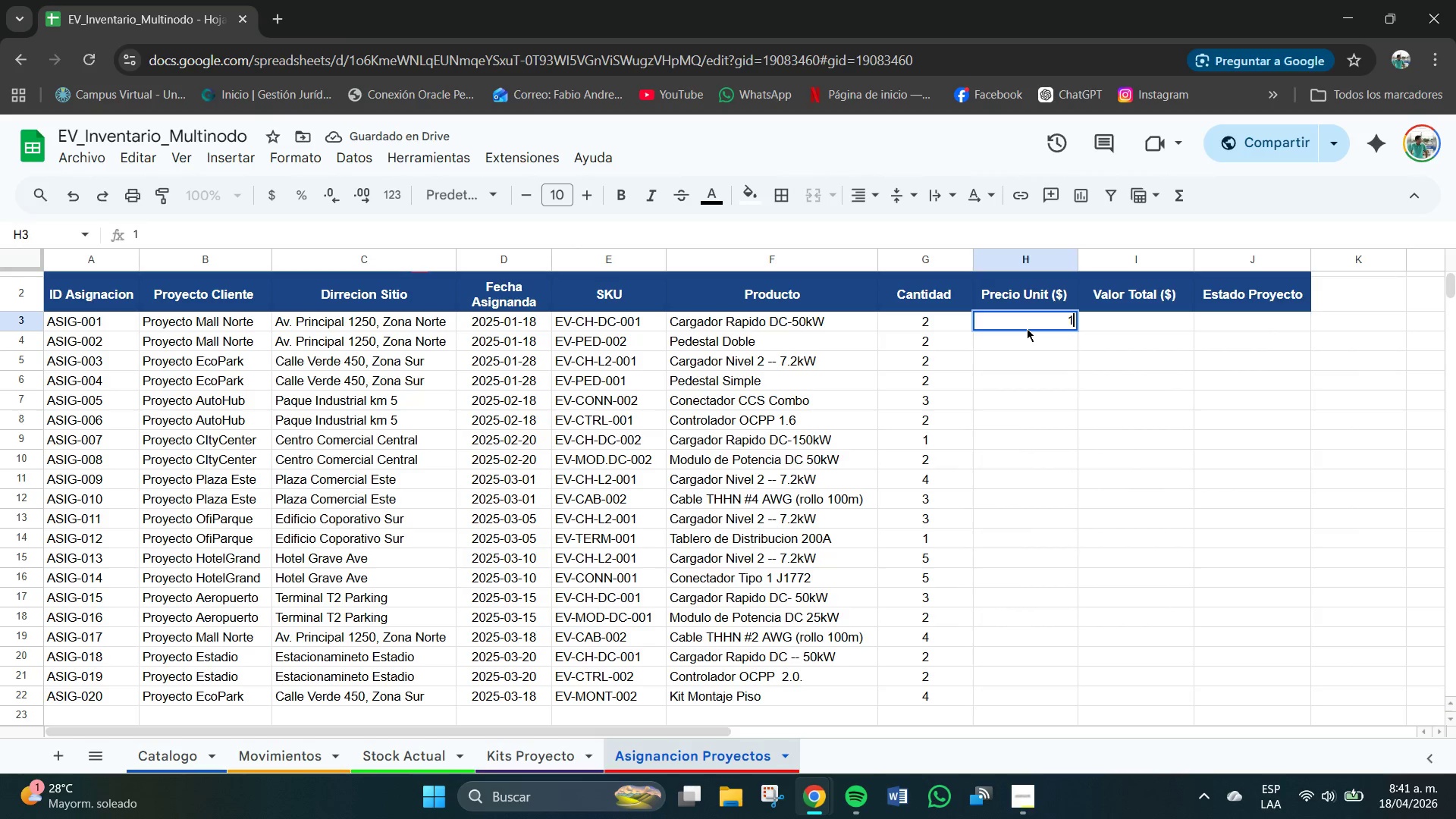 
key(Numpad5)
 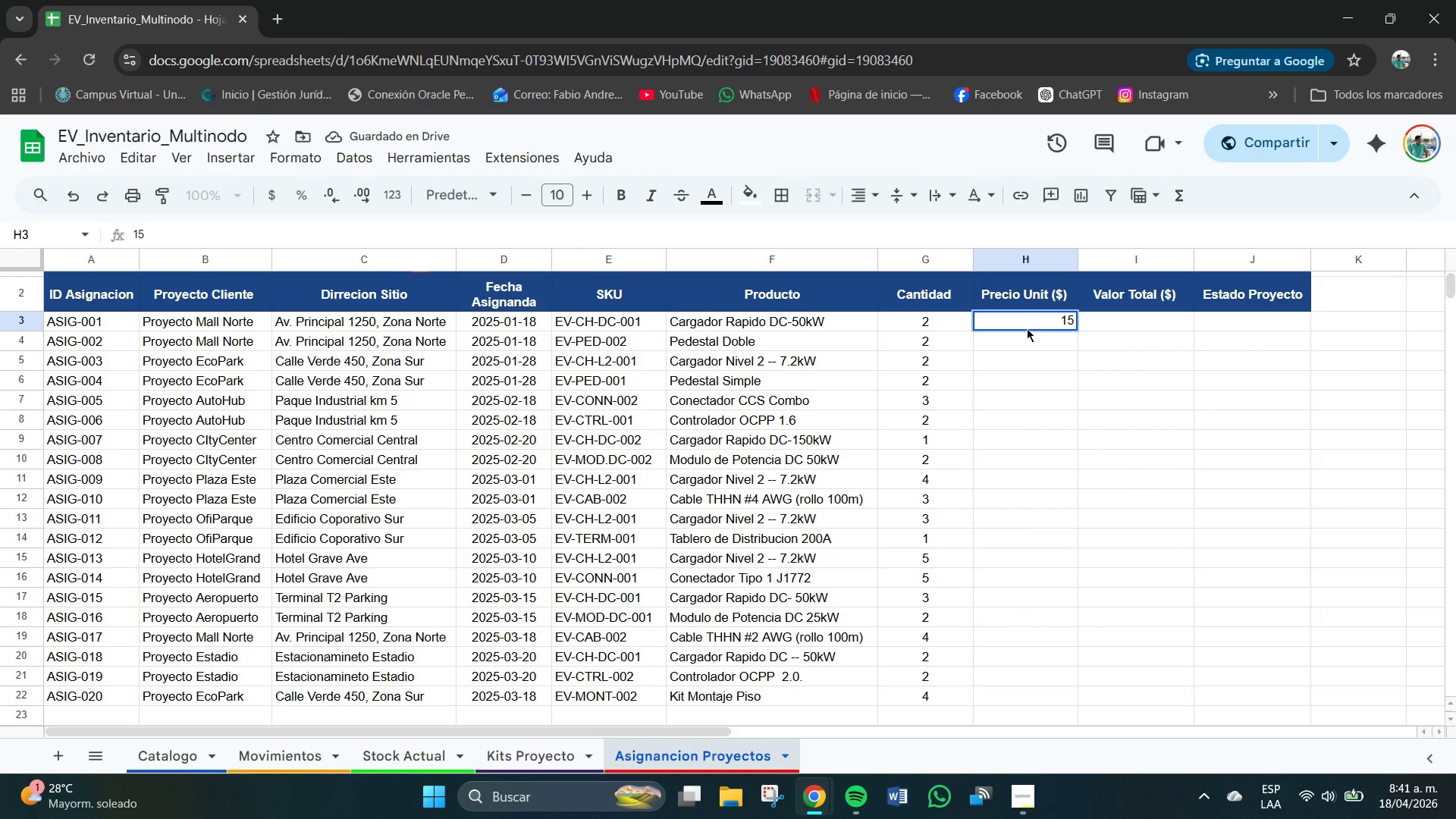 
key(Backspace)
 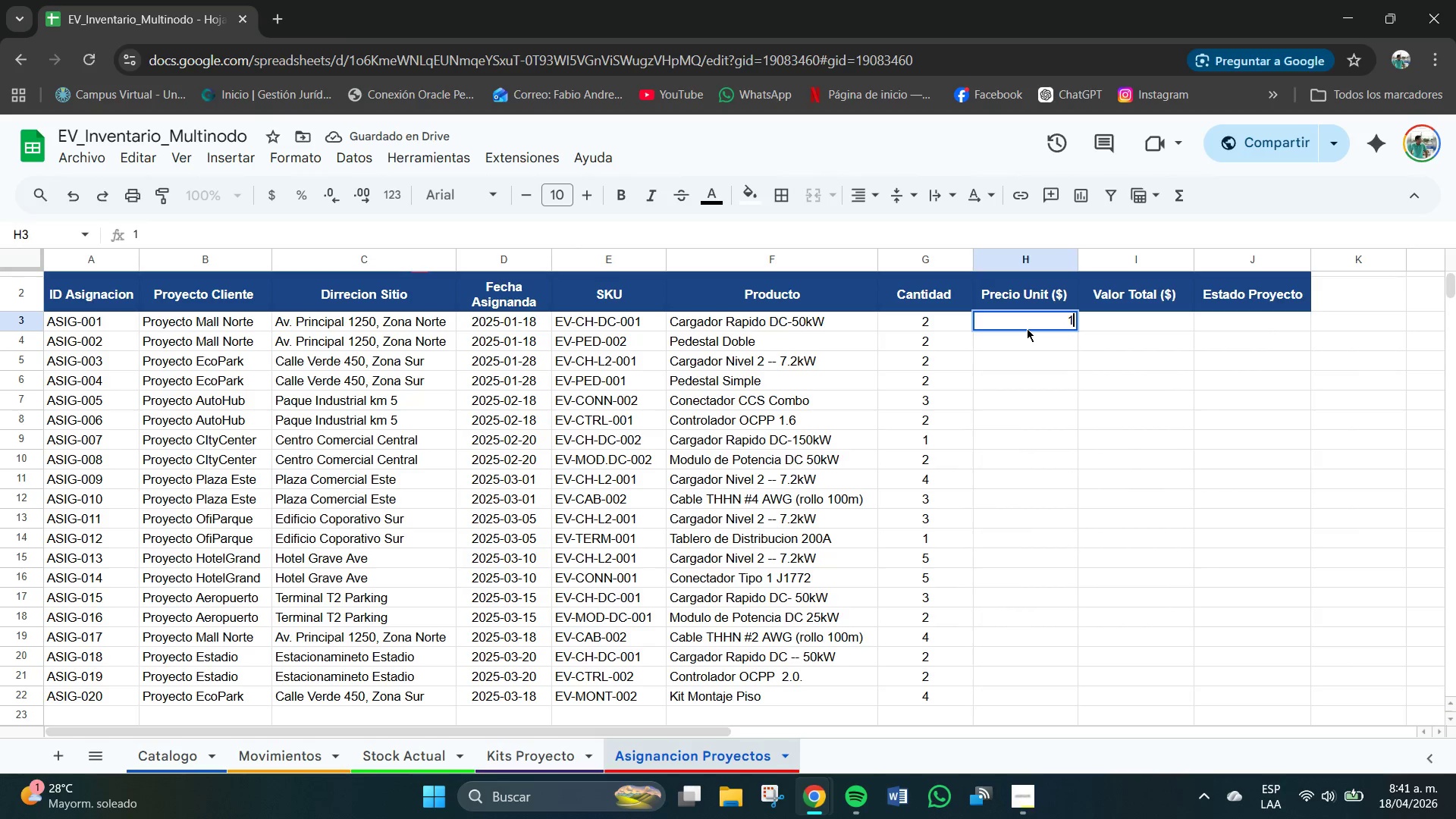 
key(Numpad2)
 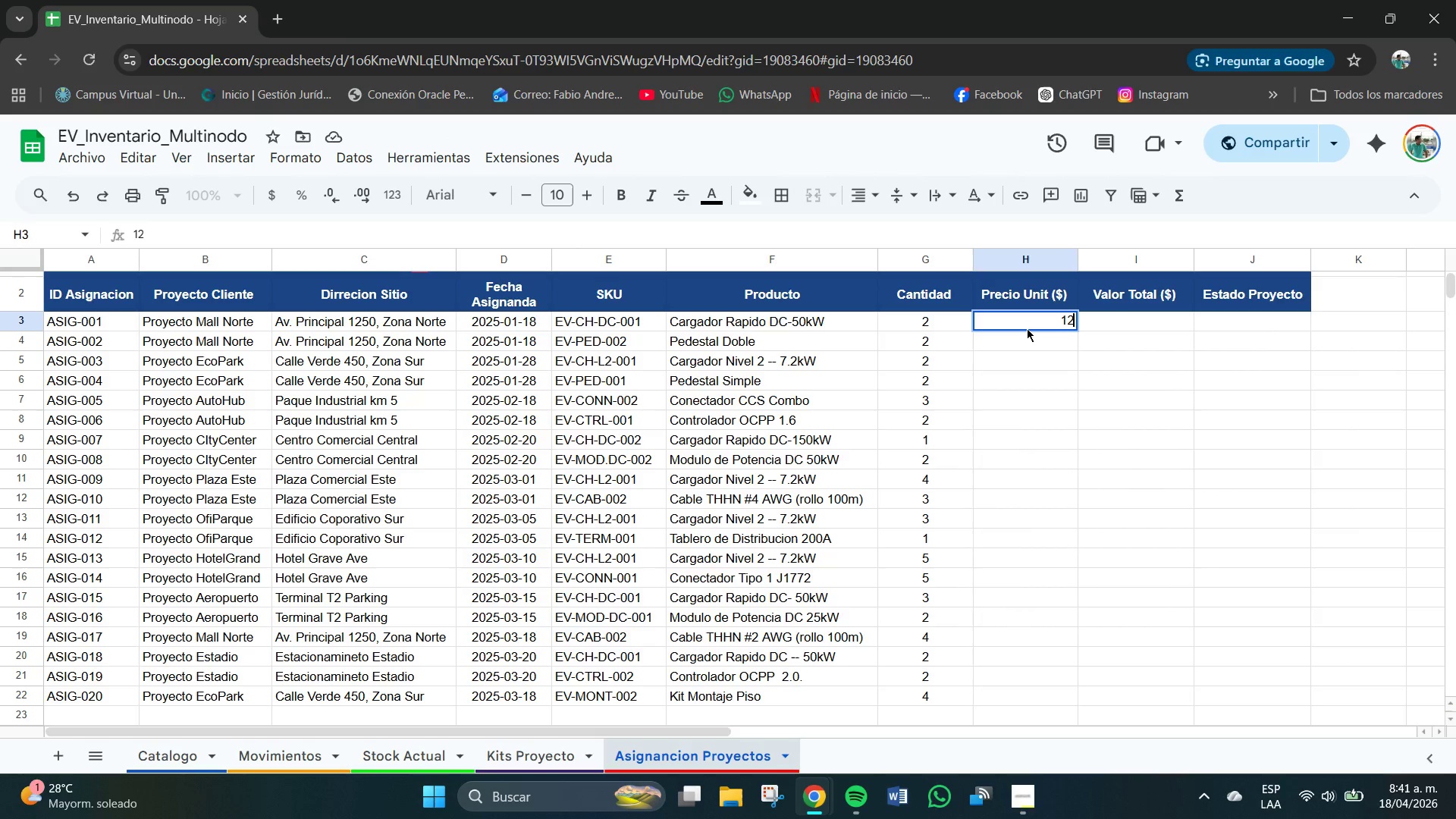 
key(Numpad5)
 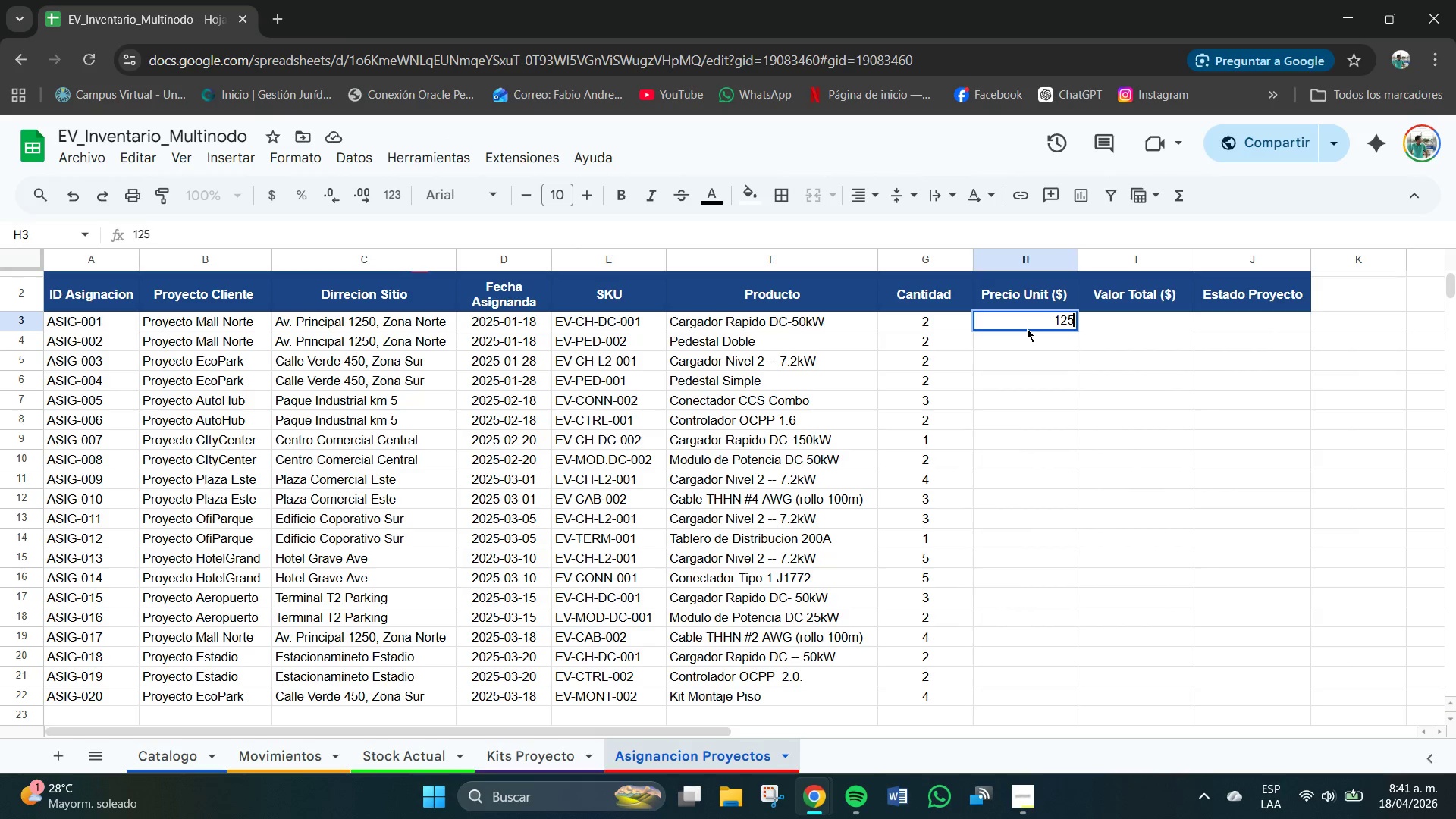 
key(Numpad0)
 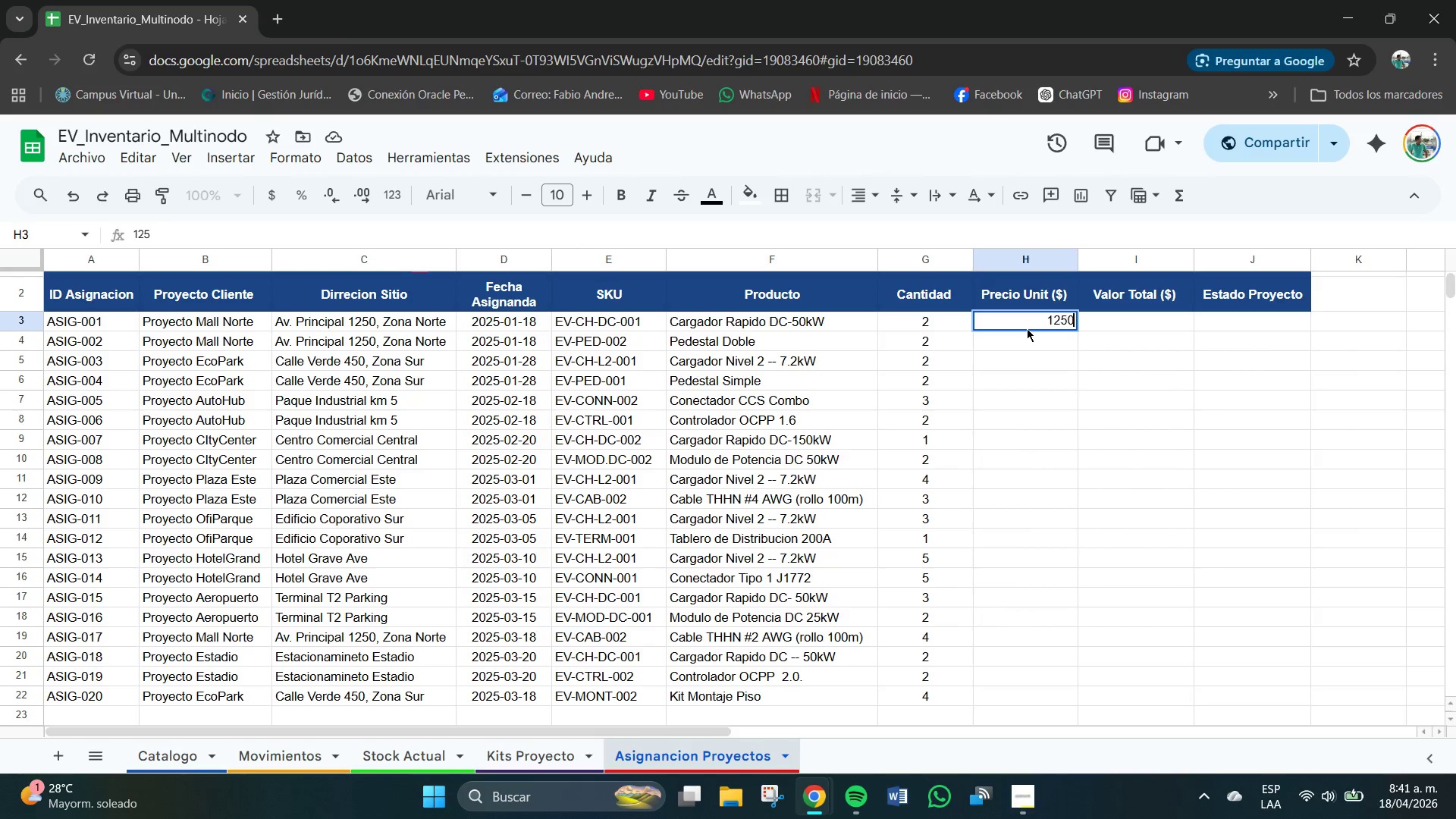 
key(Numpad0)
 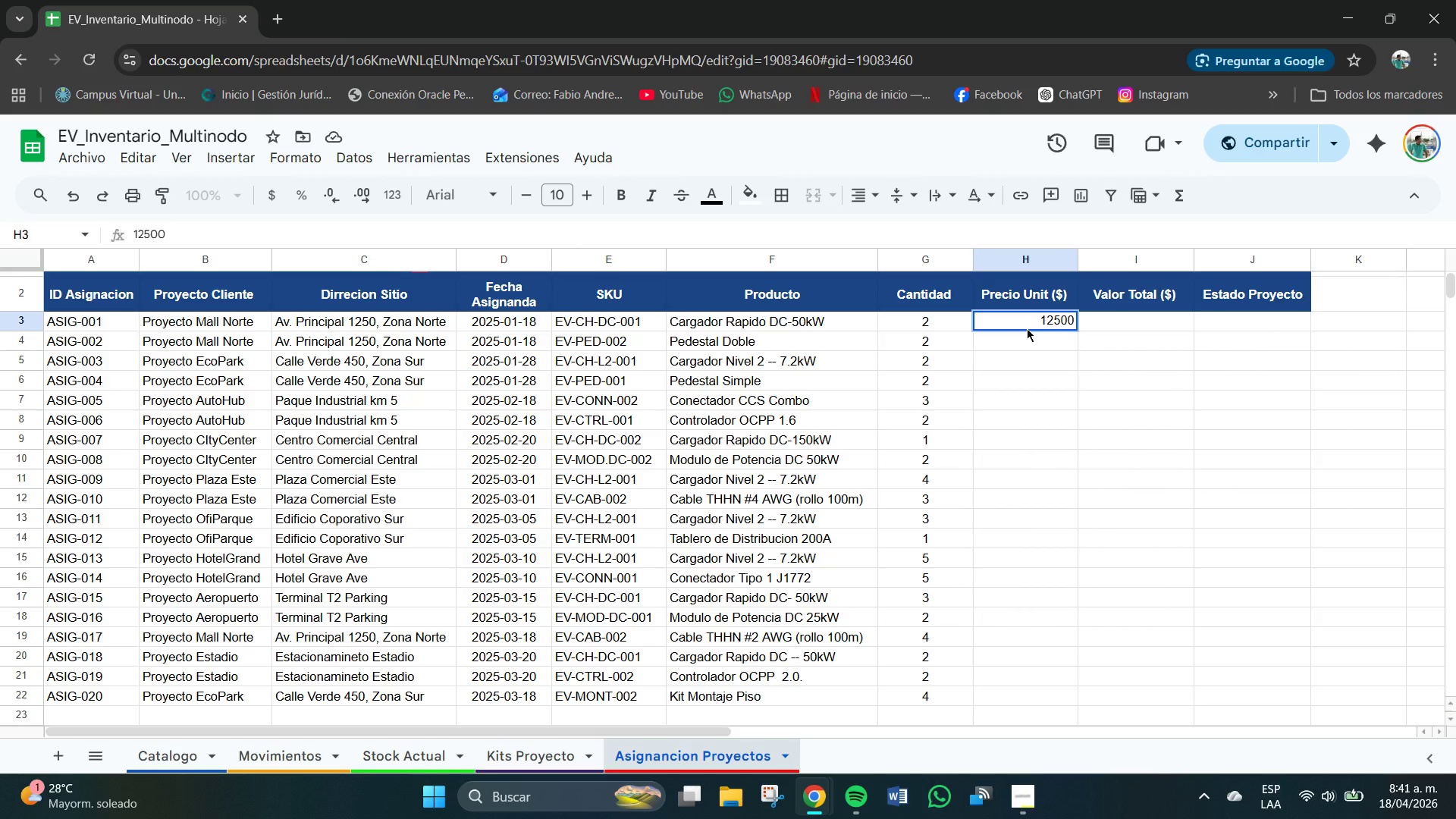 
key(NumpadDecimal)
 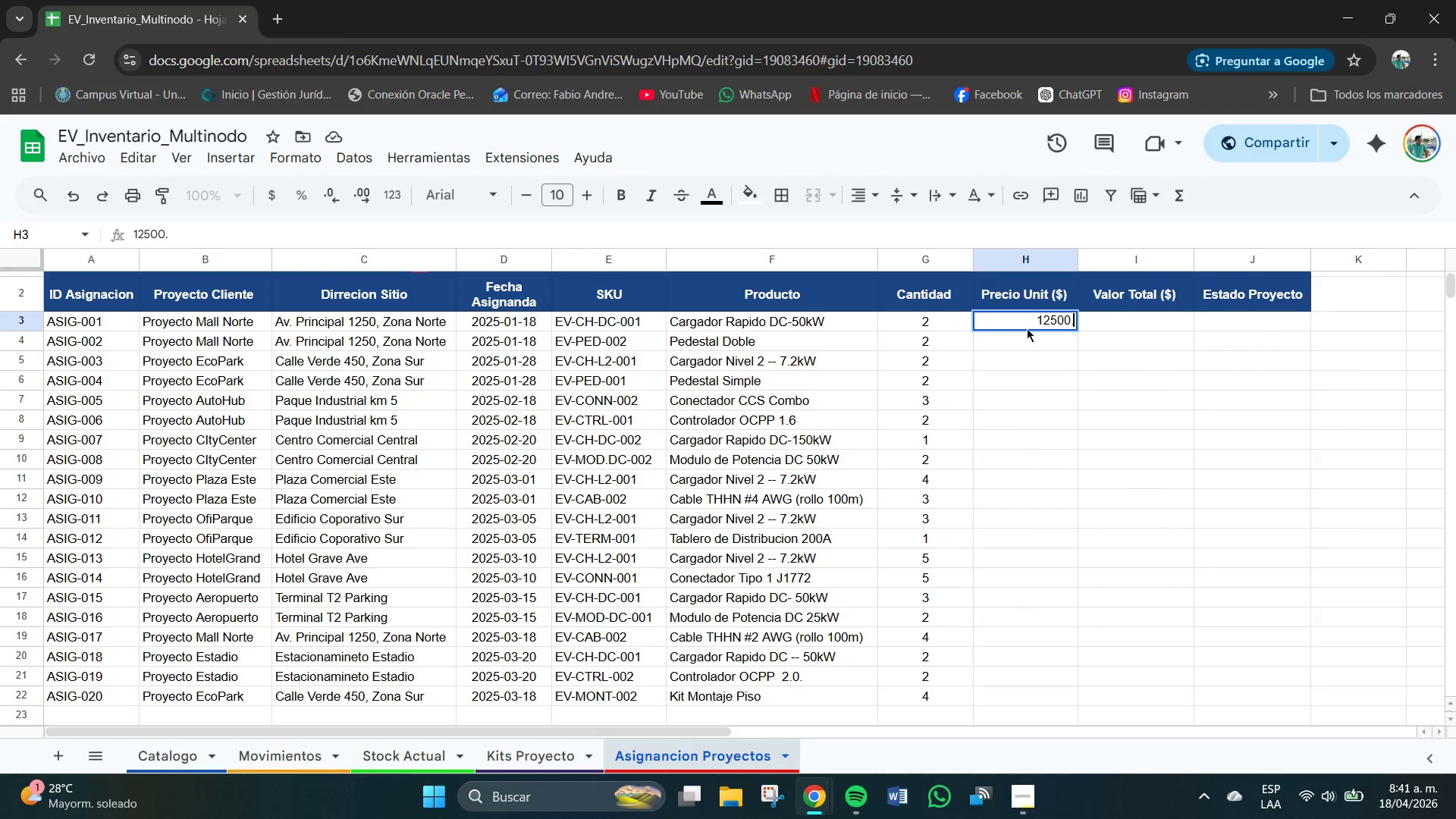 
key(Numpad0)
 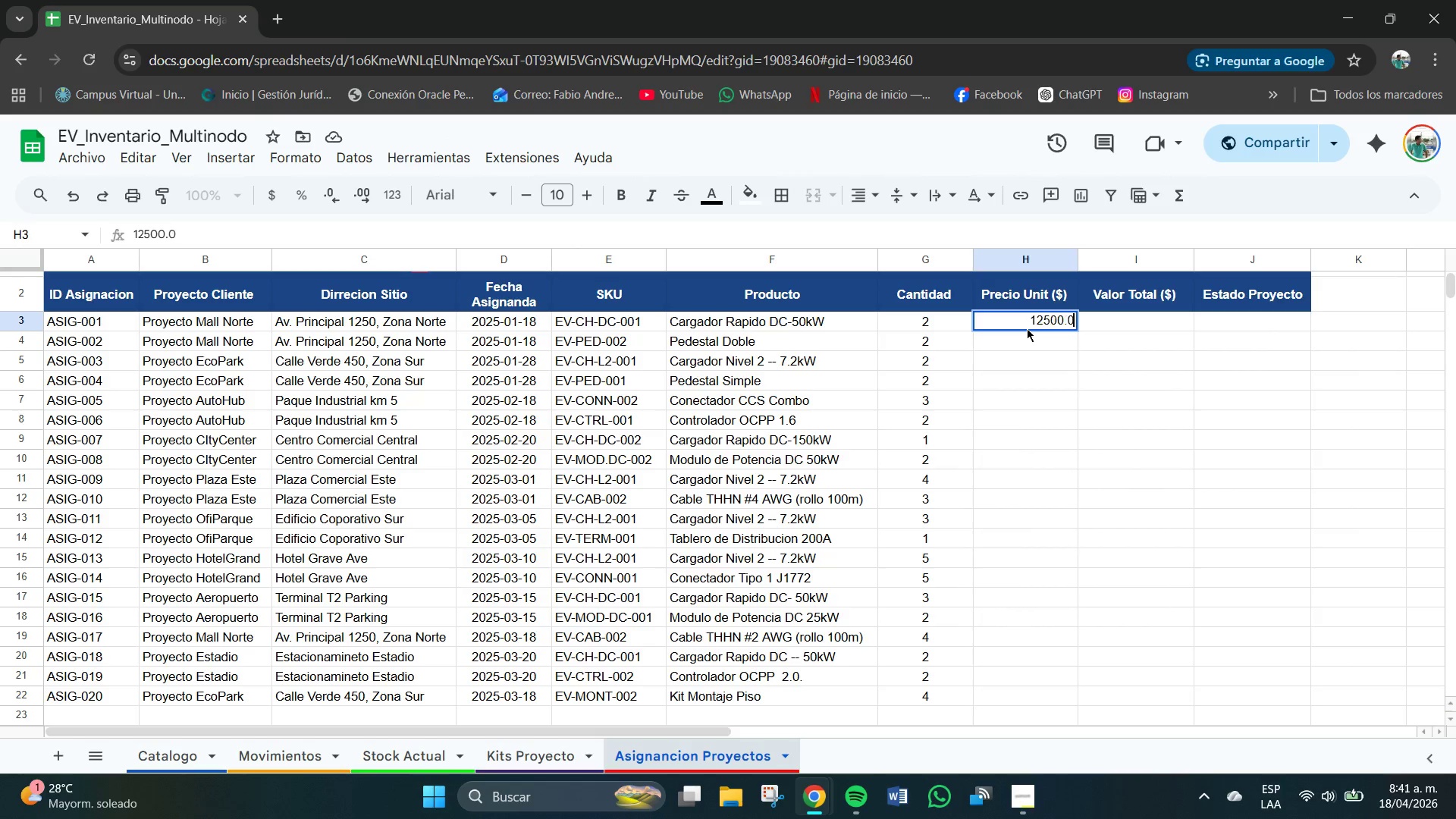 
key(Numpad0)
 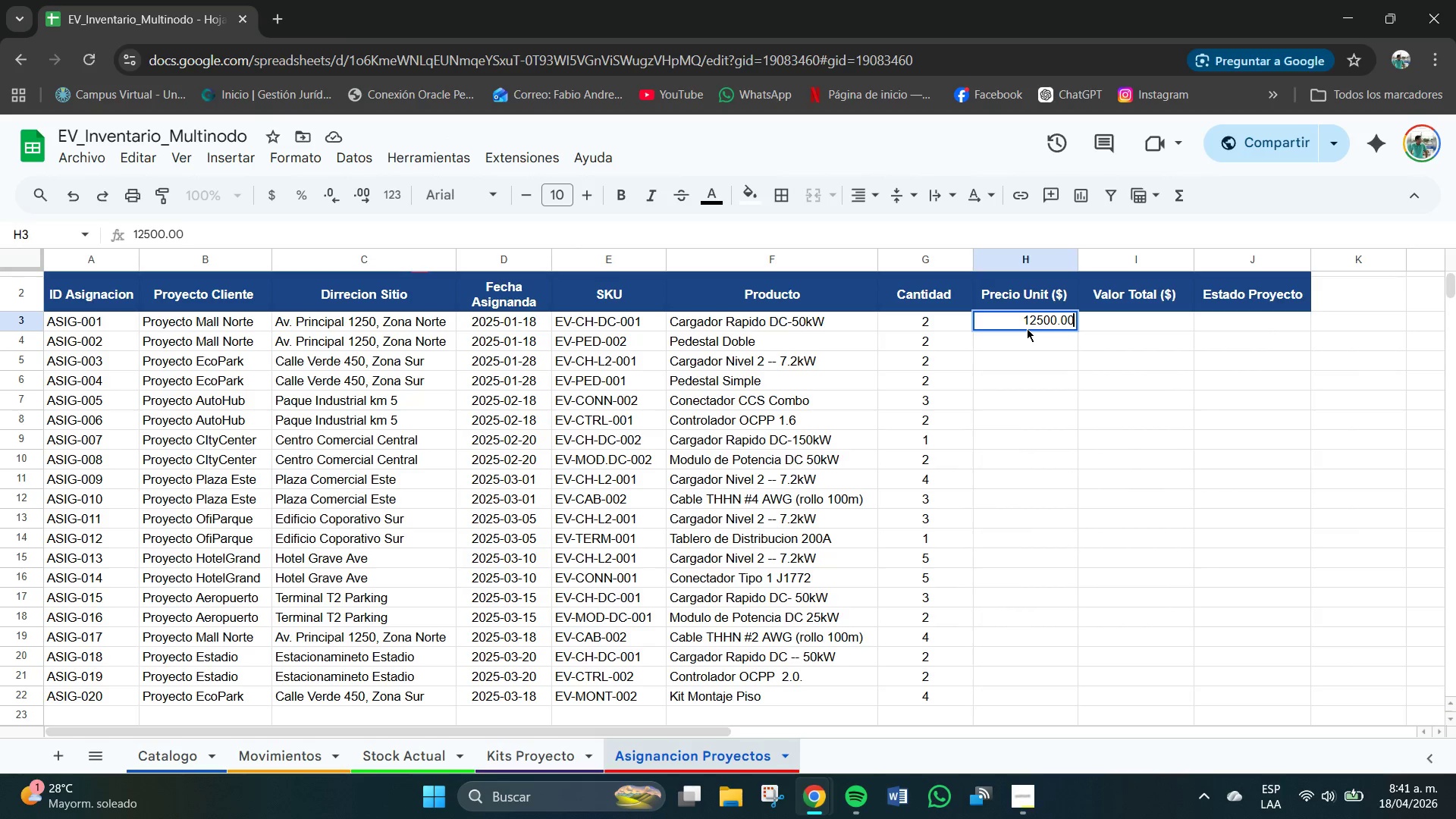 
key(NumpadEnter)
 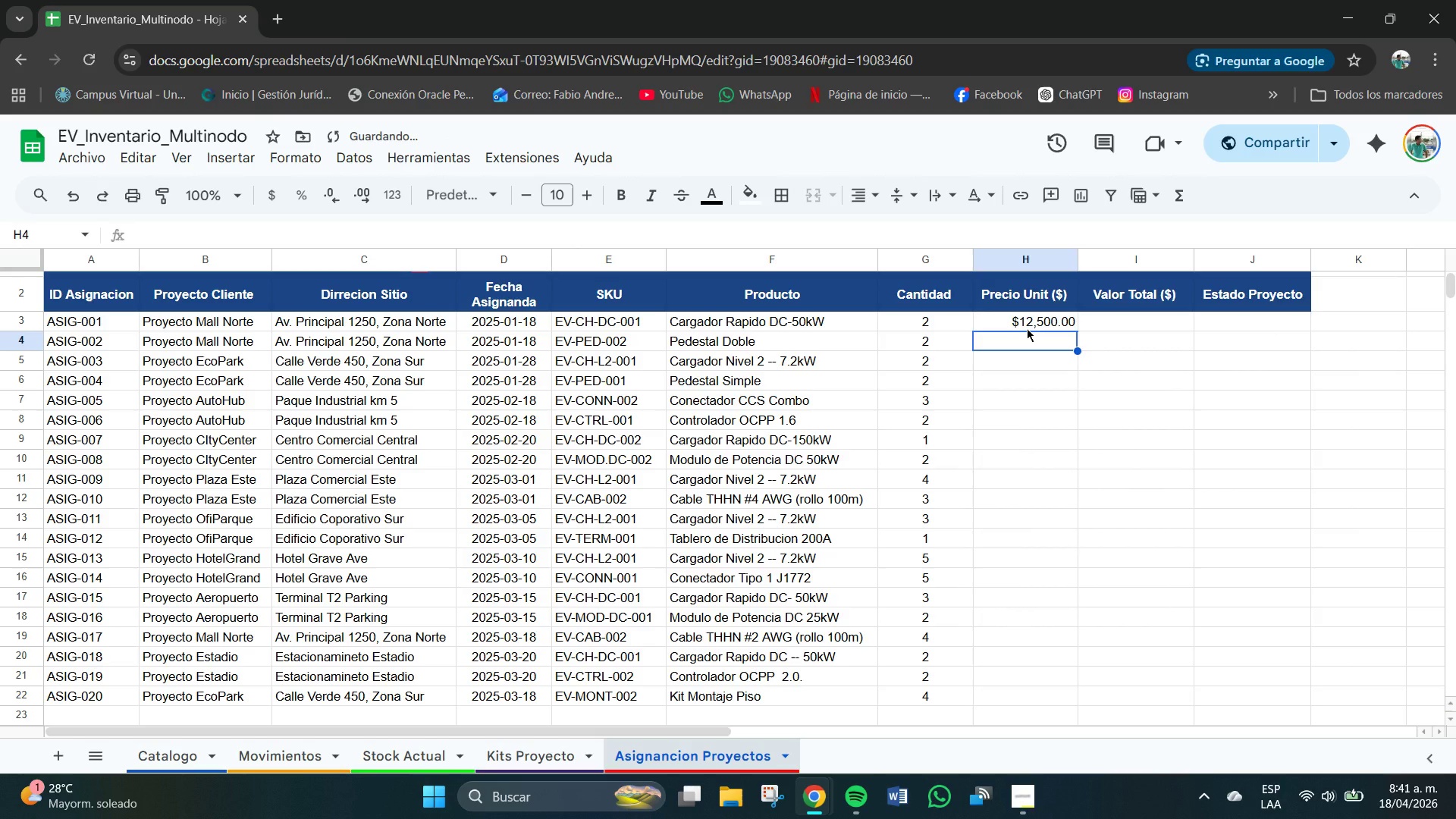 
key(Numpad4)
 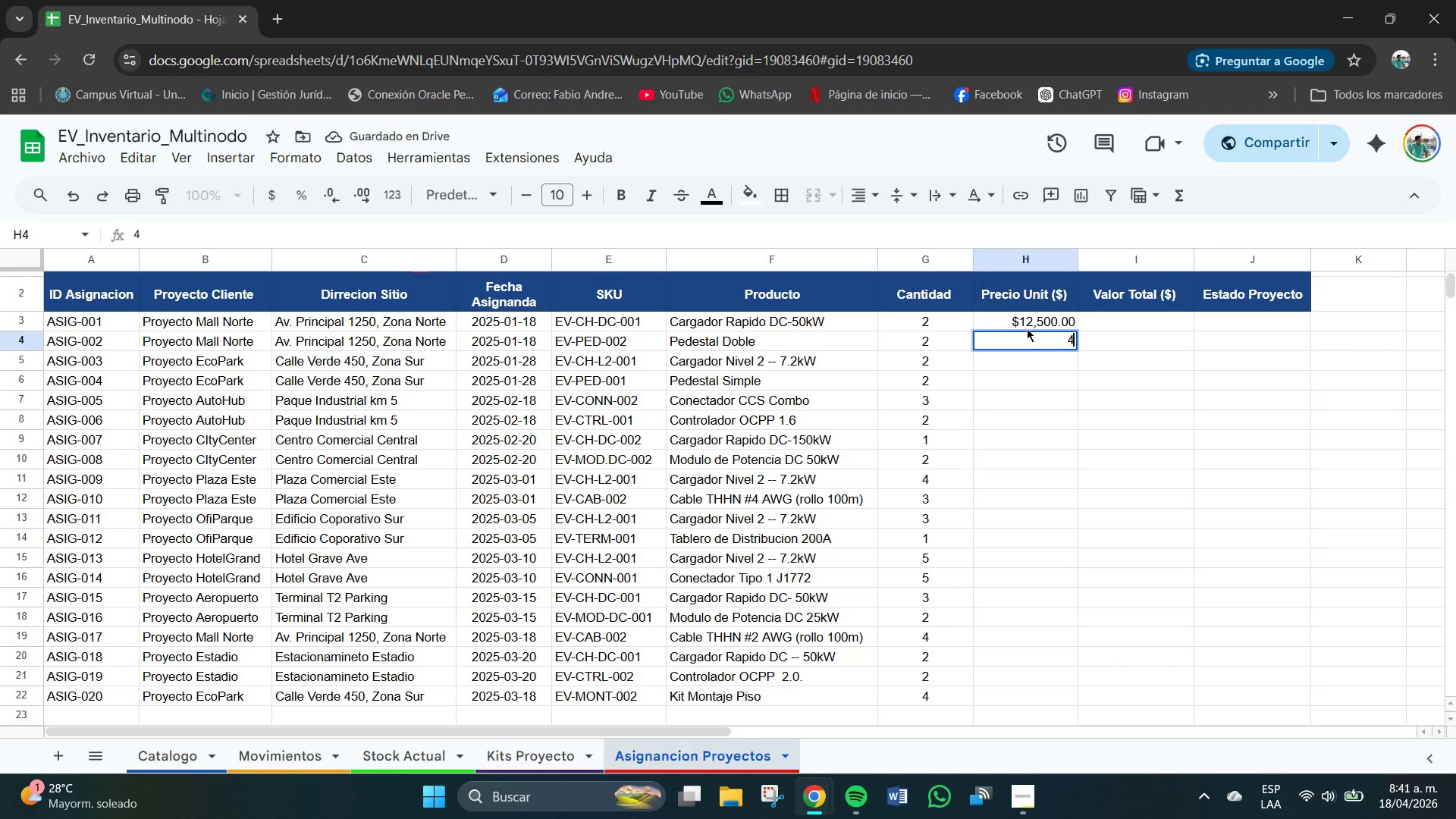 
key(Numpad8)
 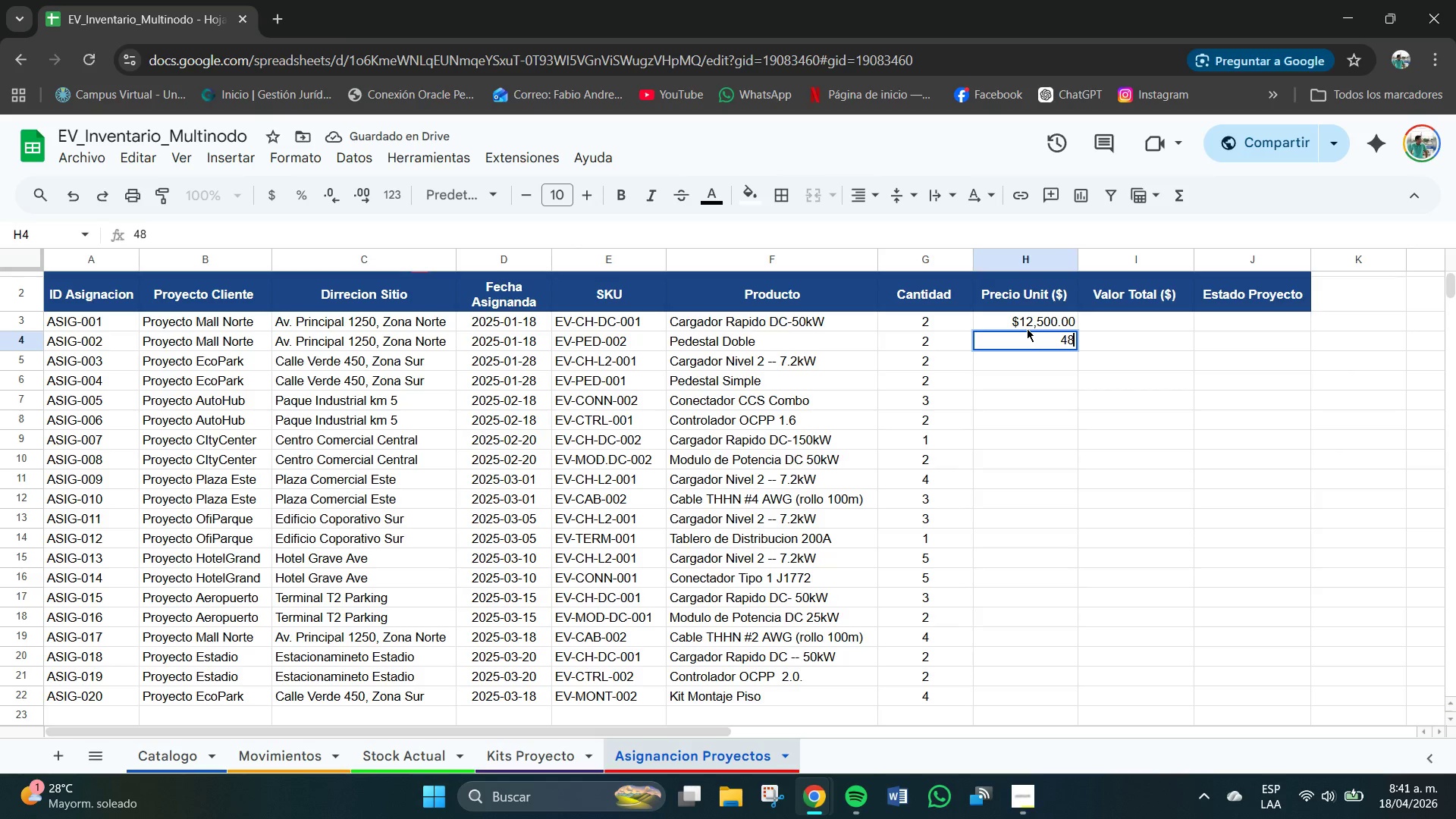 
key(Numpad0)
 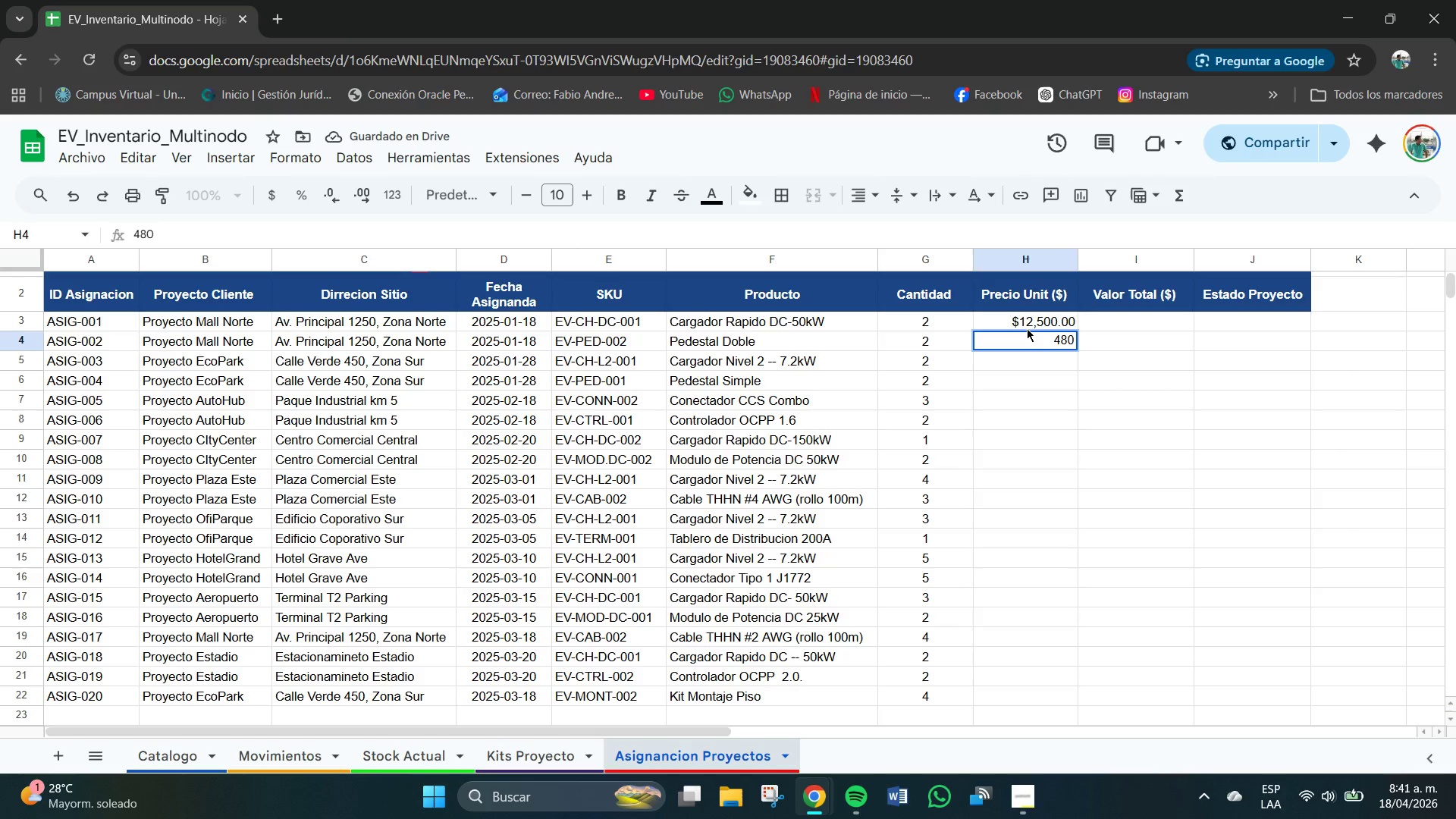 
key(NumpadDecimal)
 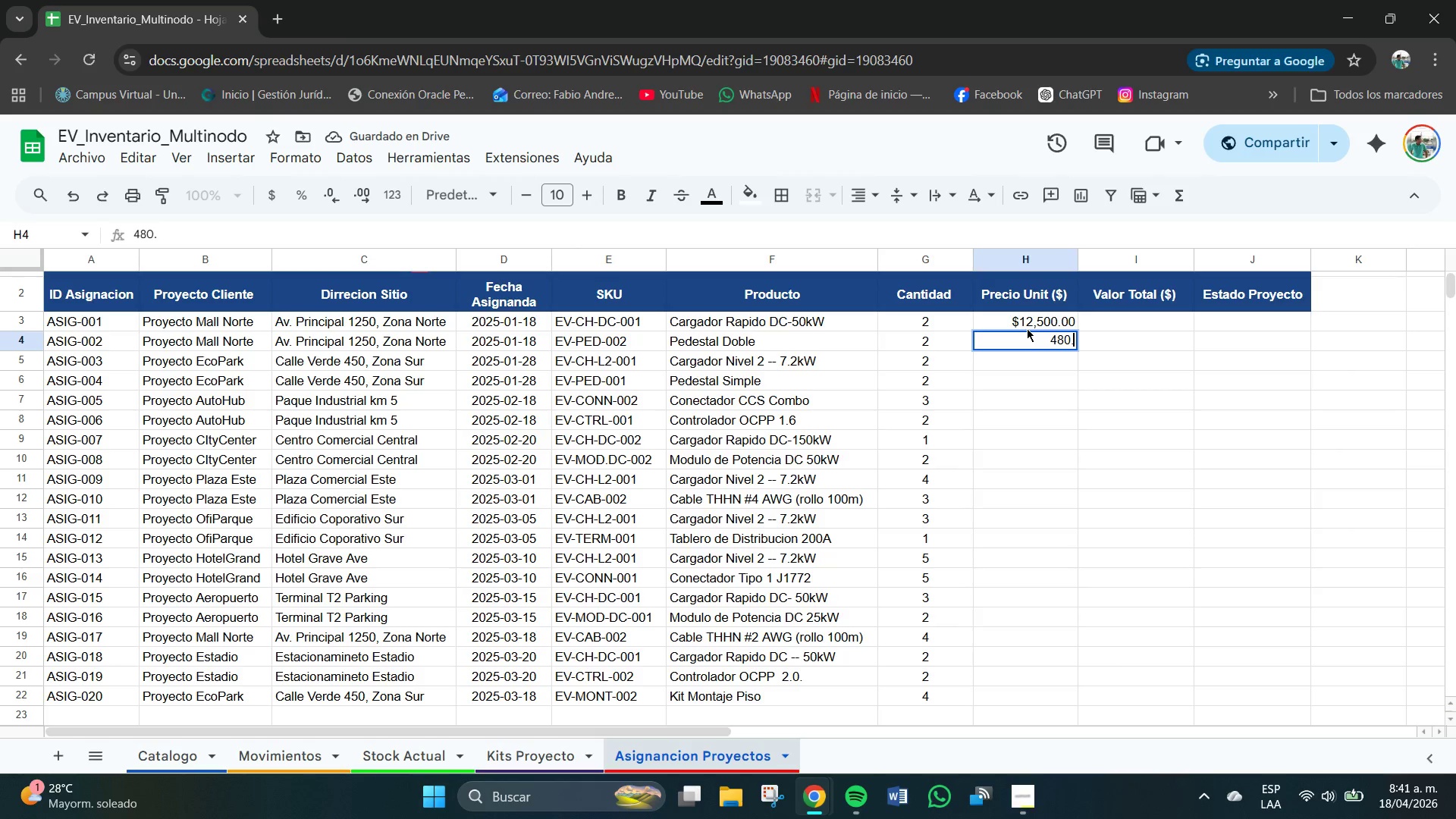 
key(Numpad0)
 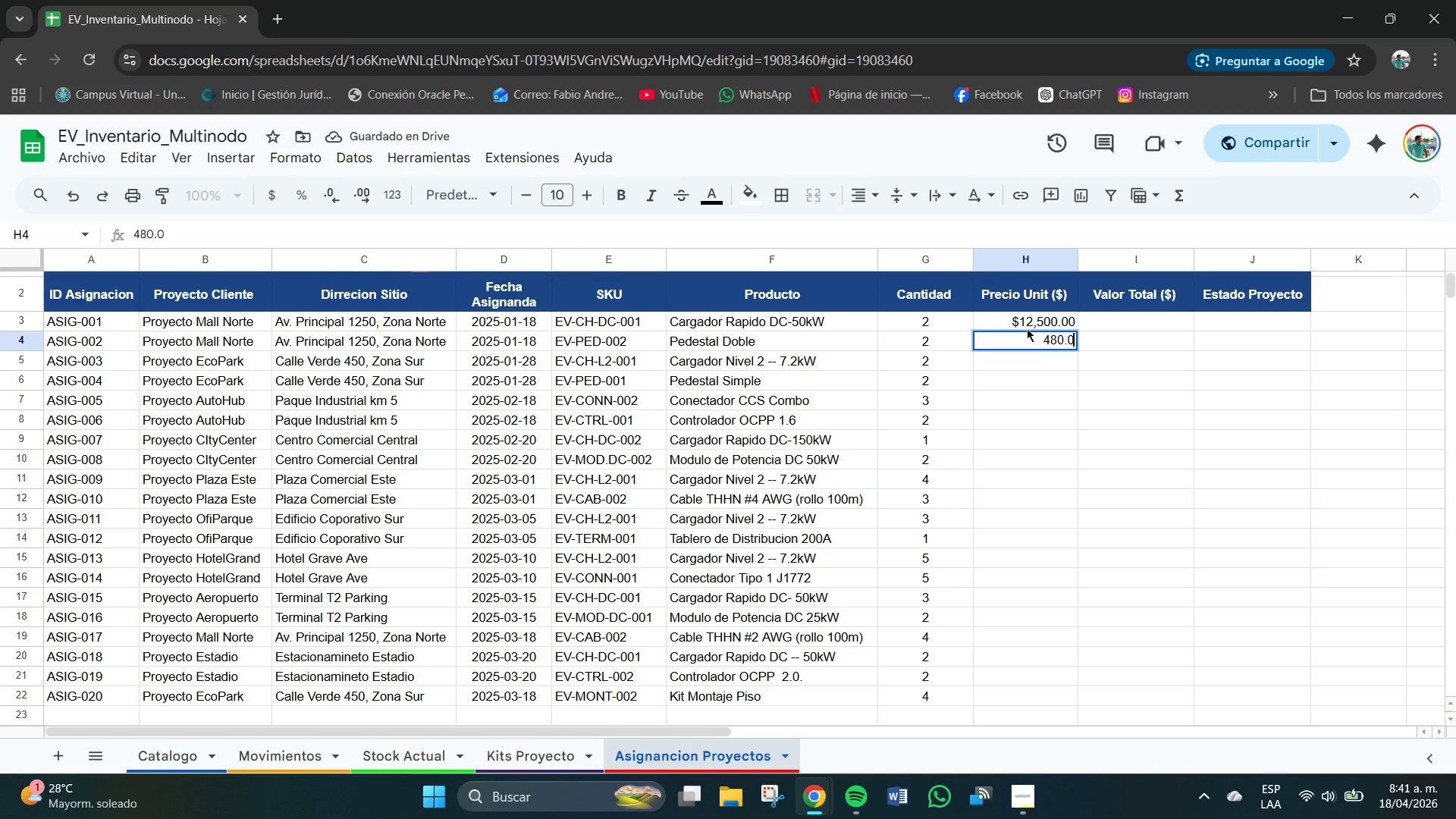 
key(Numpad0)
 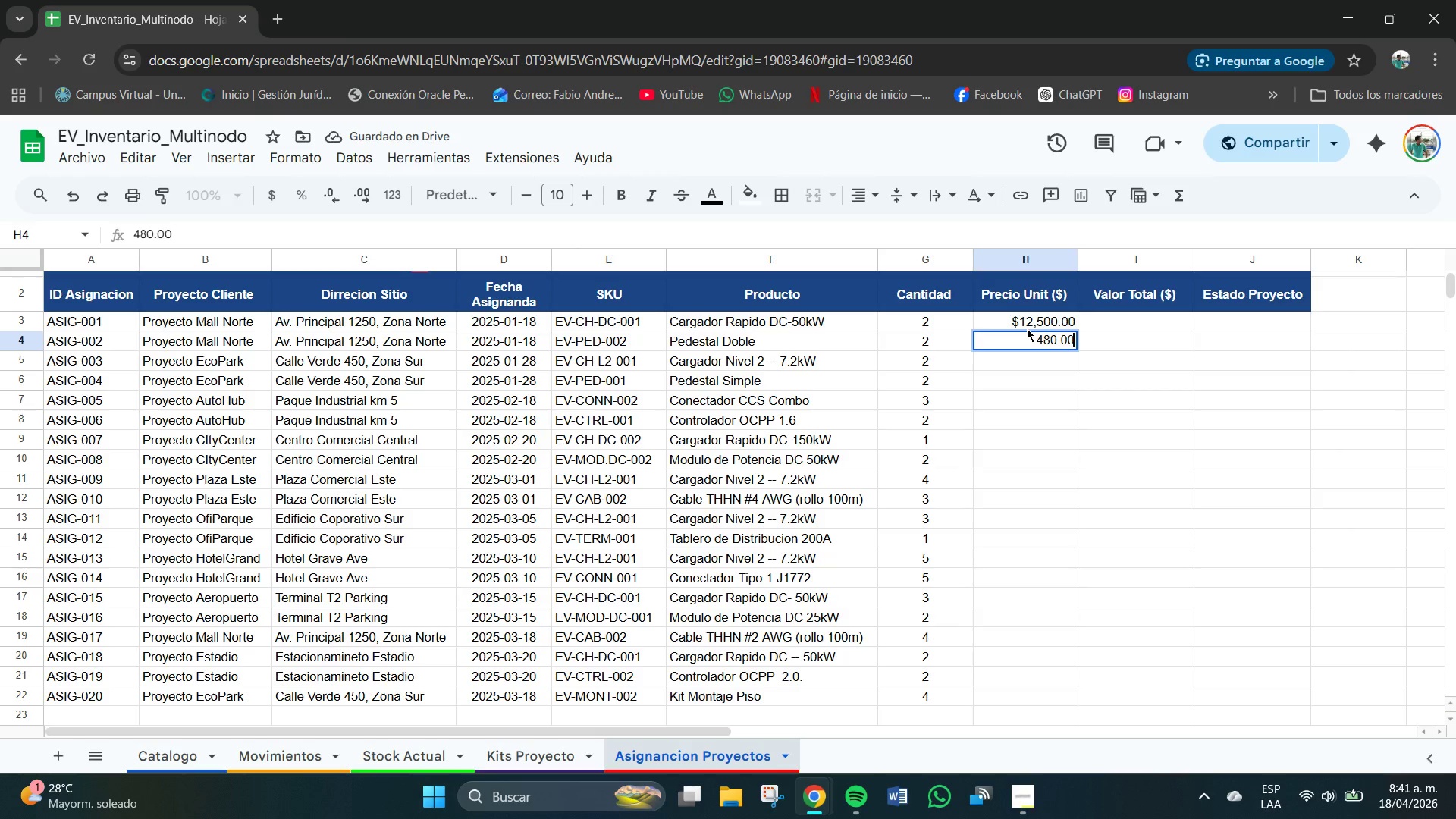 
key(NumpadEnter)
 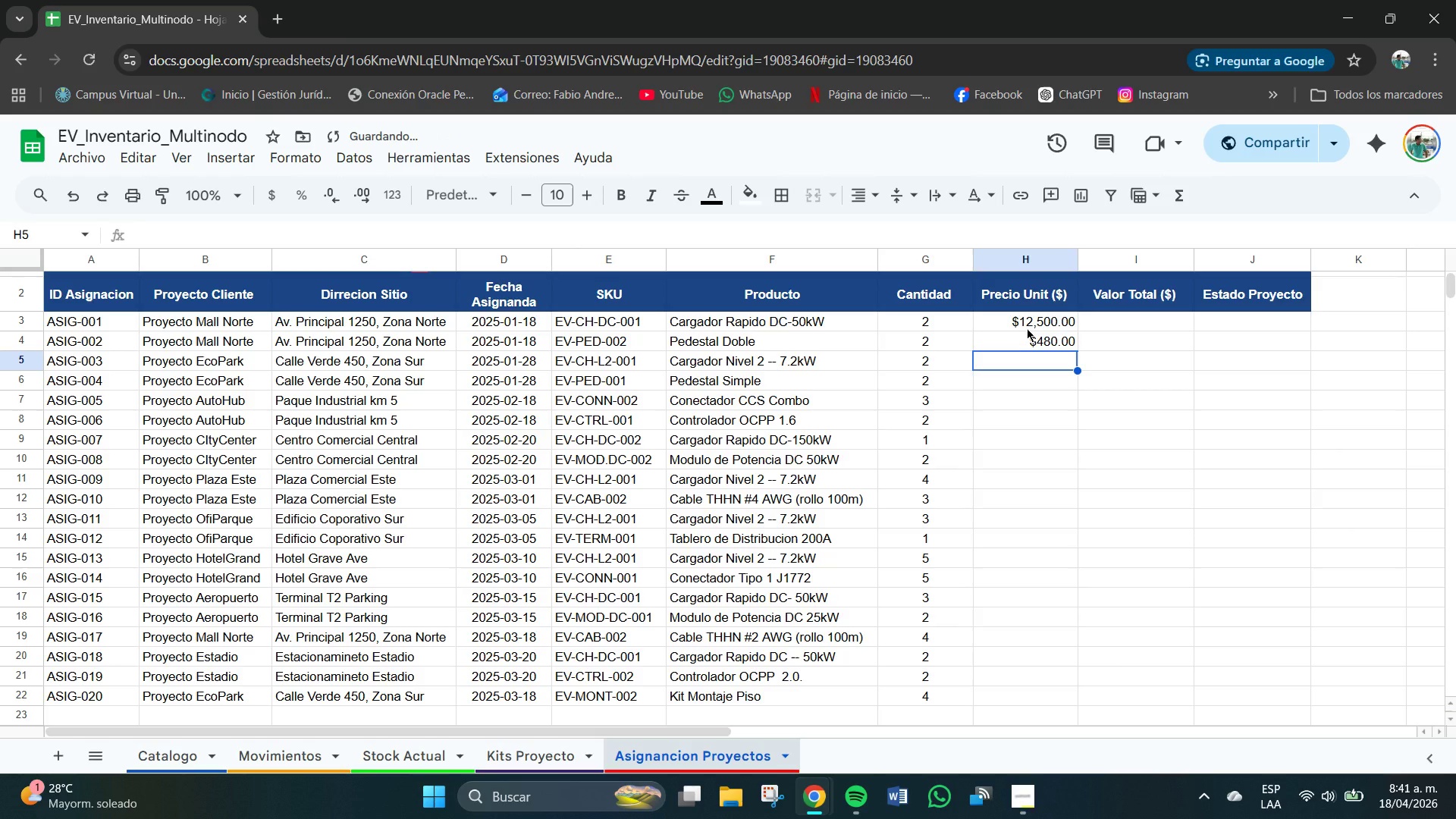 
key(Numpad8)
 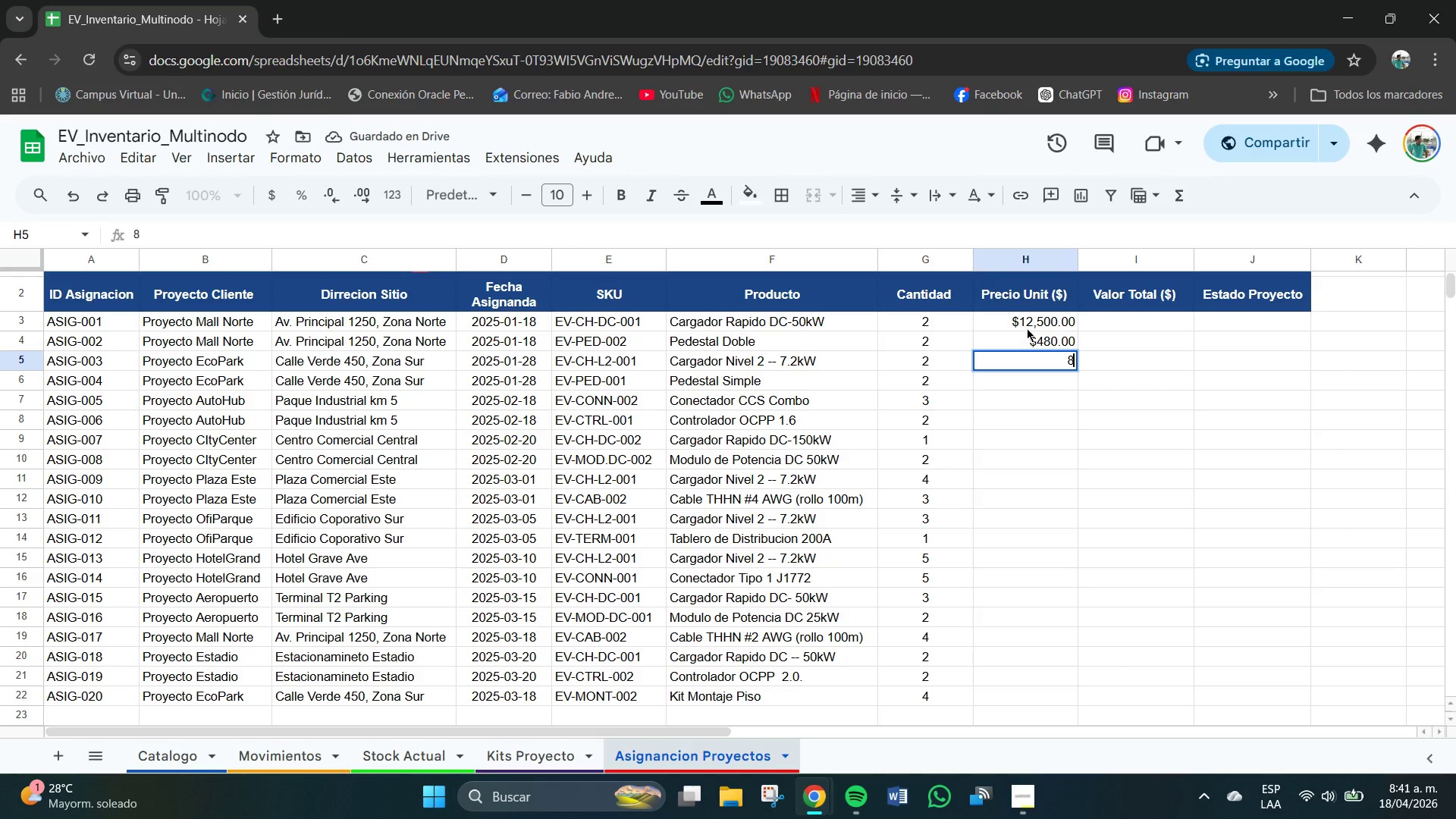 
key(Numpad5)
 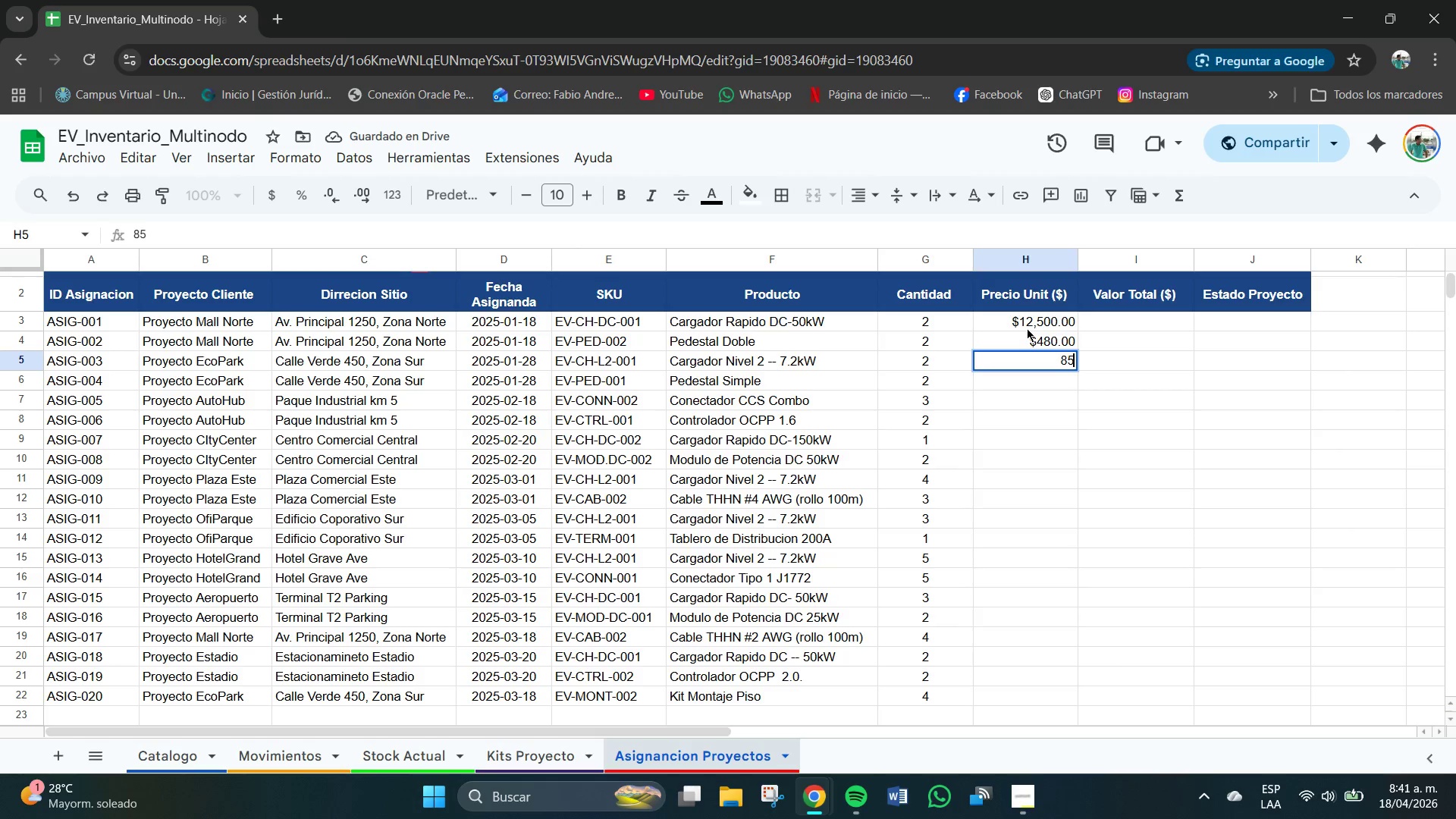 
key(Numpad0)
 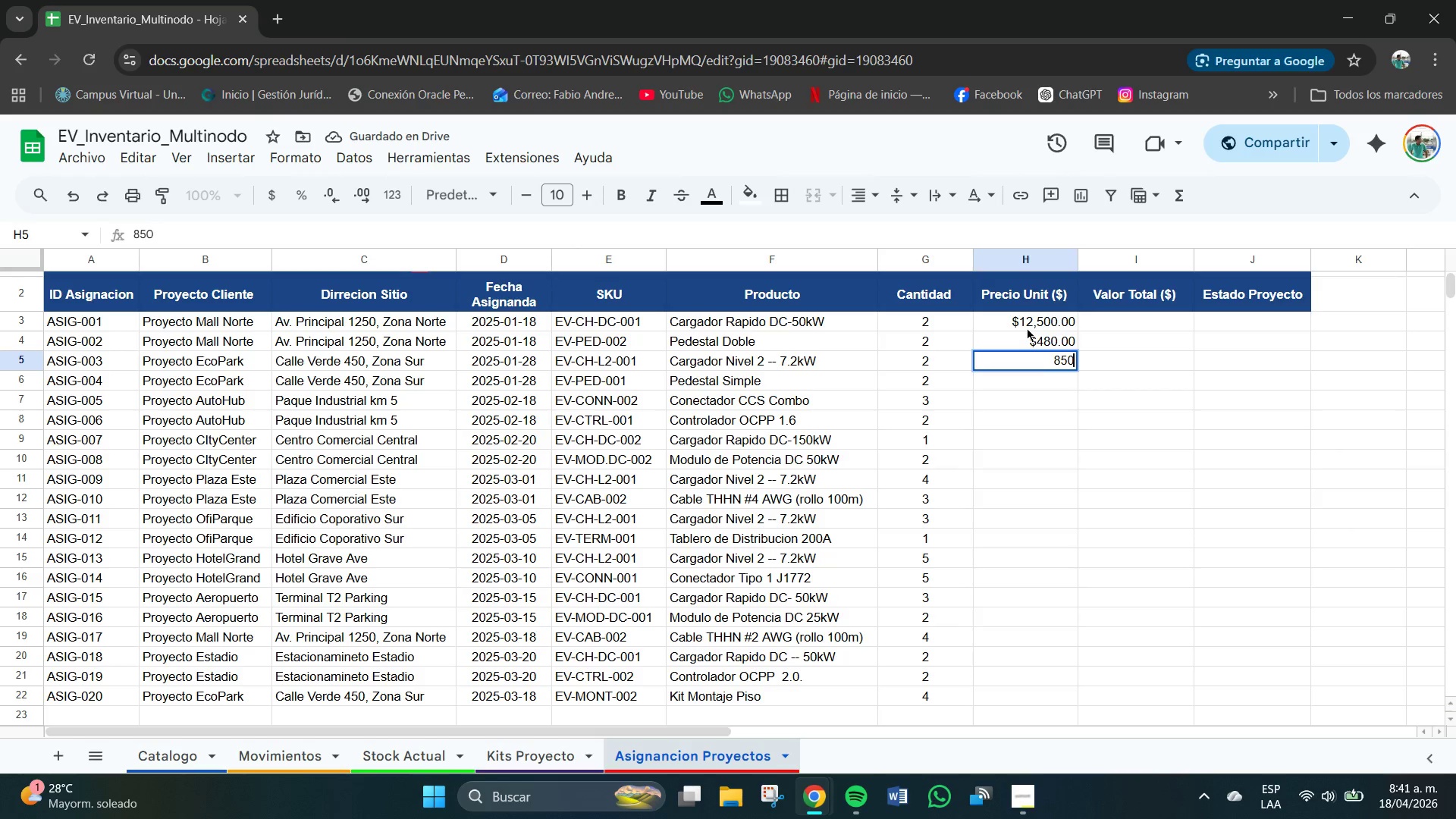 
key(NumpadDecimal)
 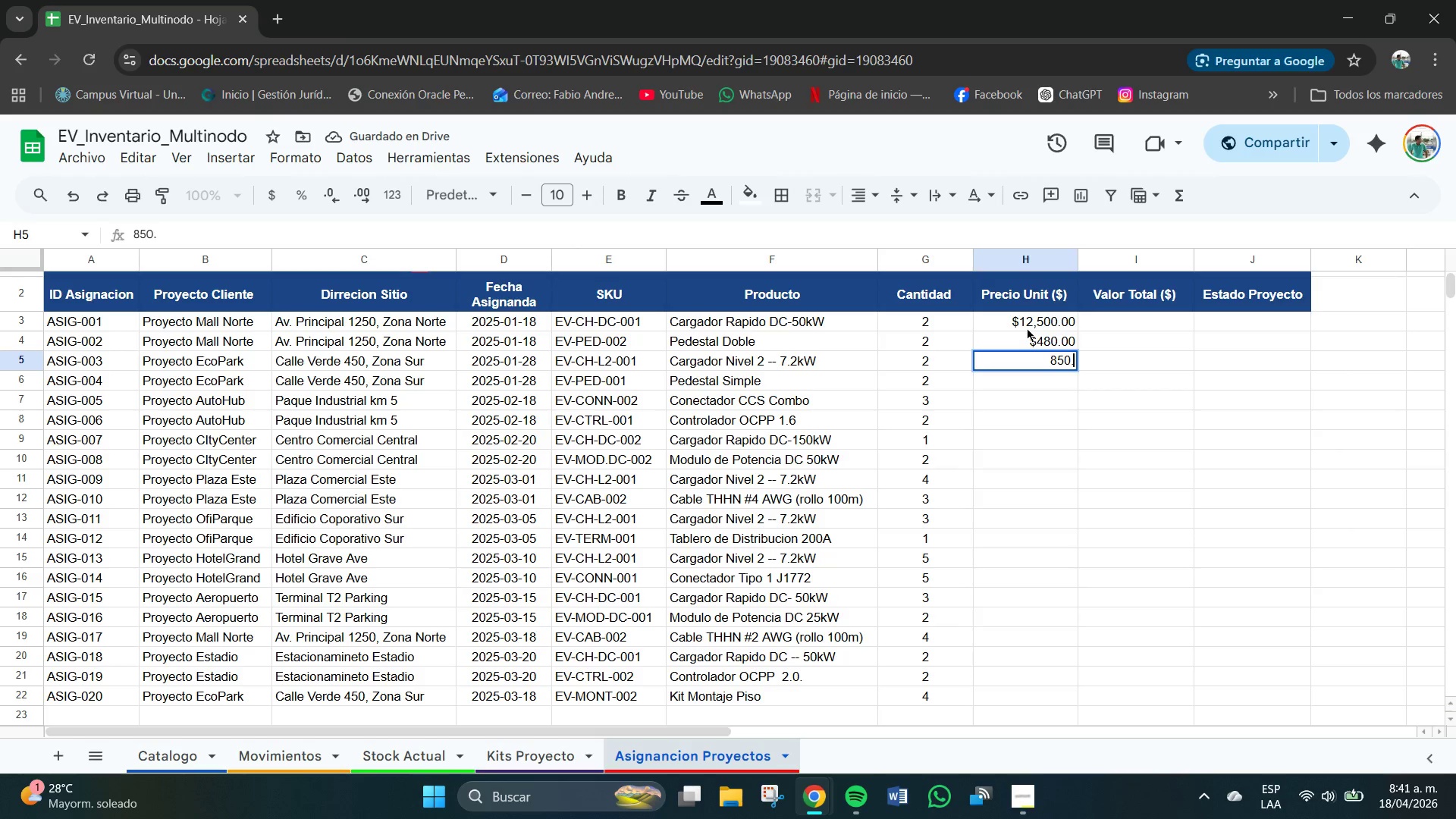 
key(Numpad0)
 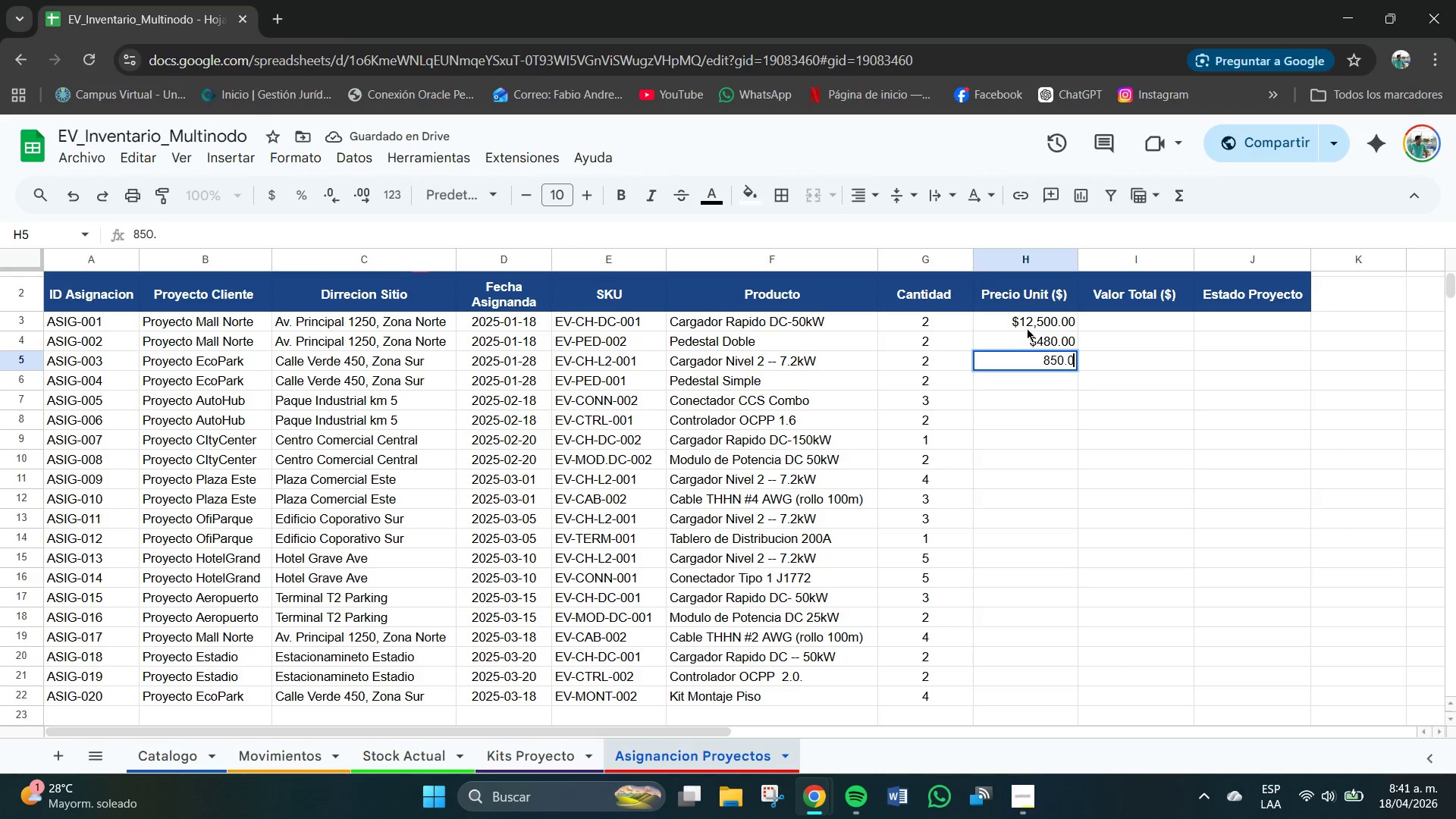 
key(Numpad0)
 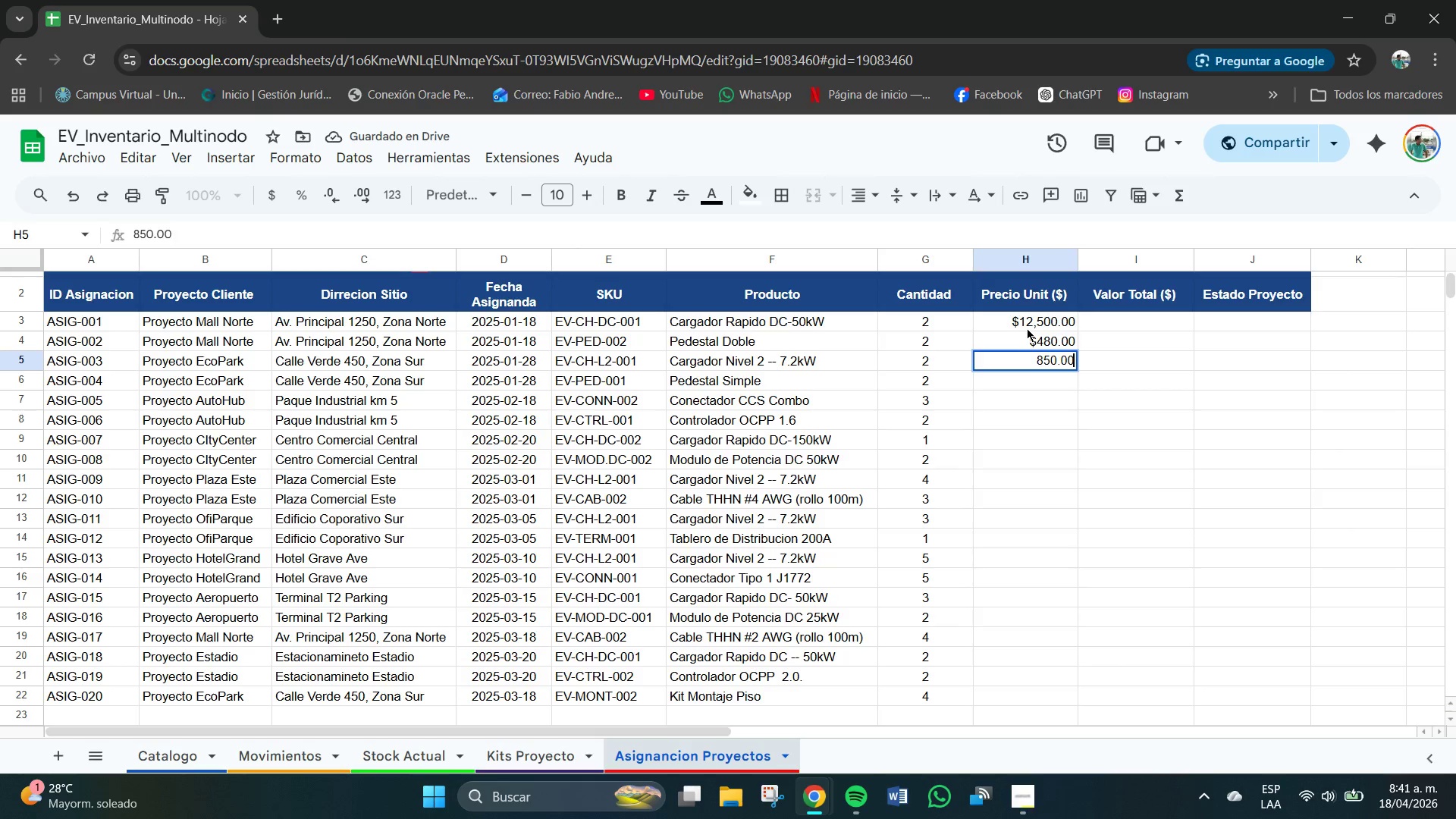 
key(NumpadEnter)
 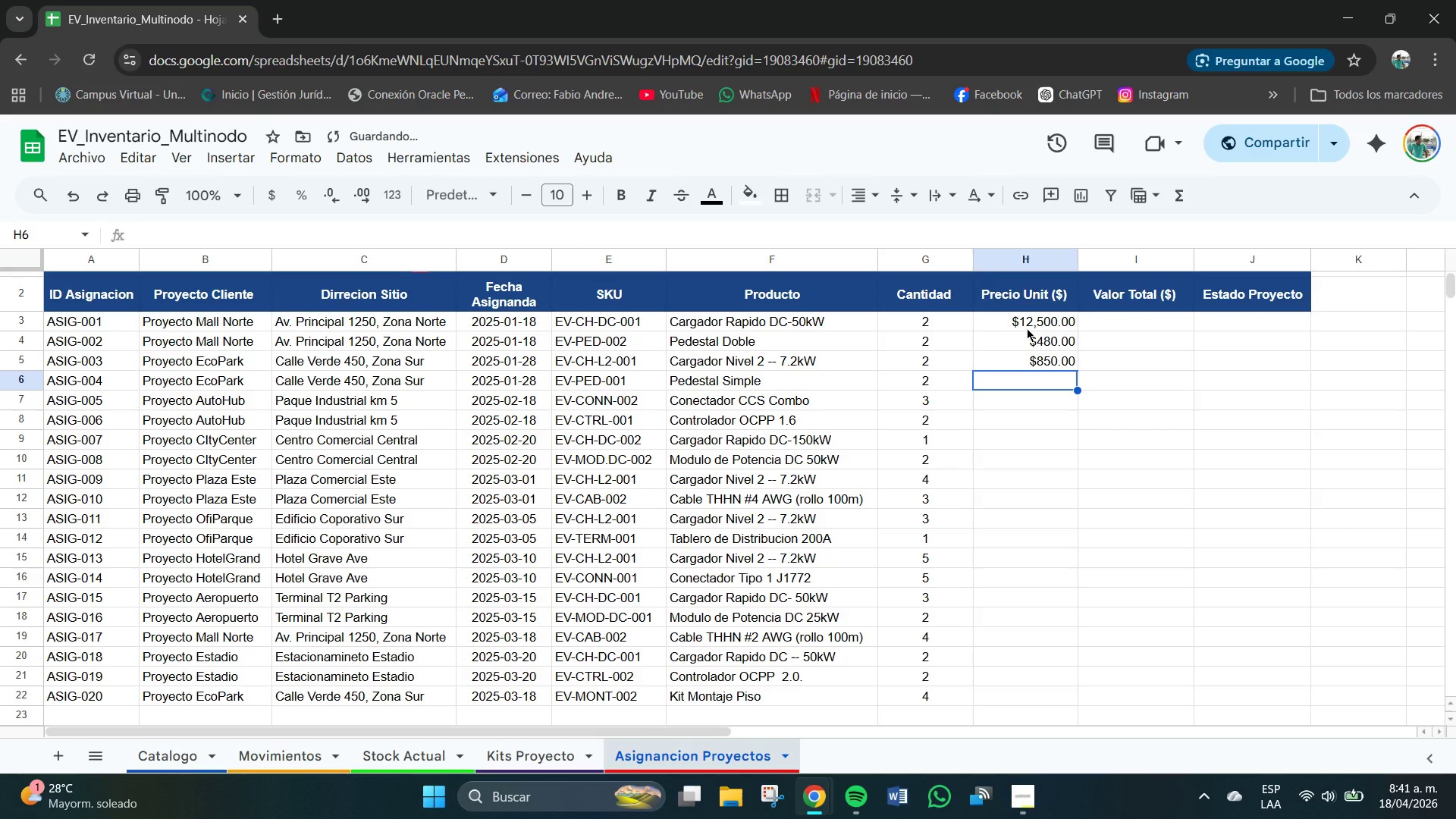 
key(Numpad3)
 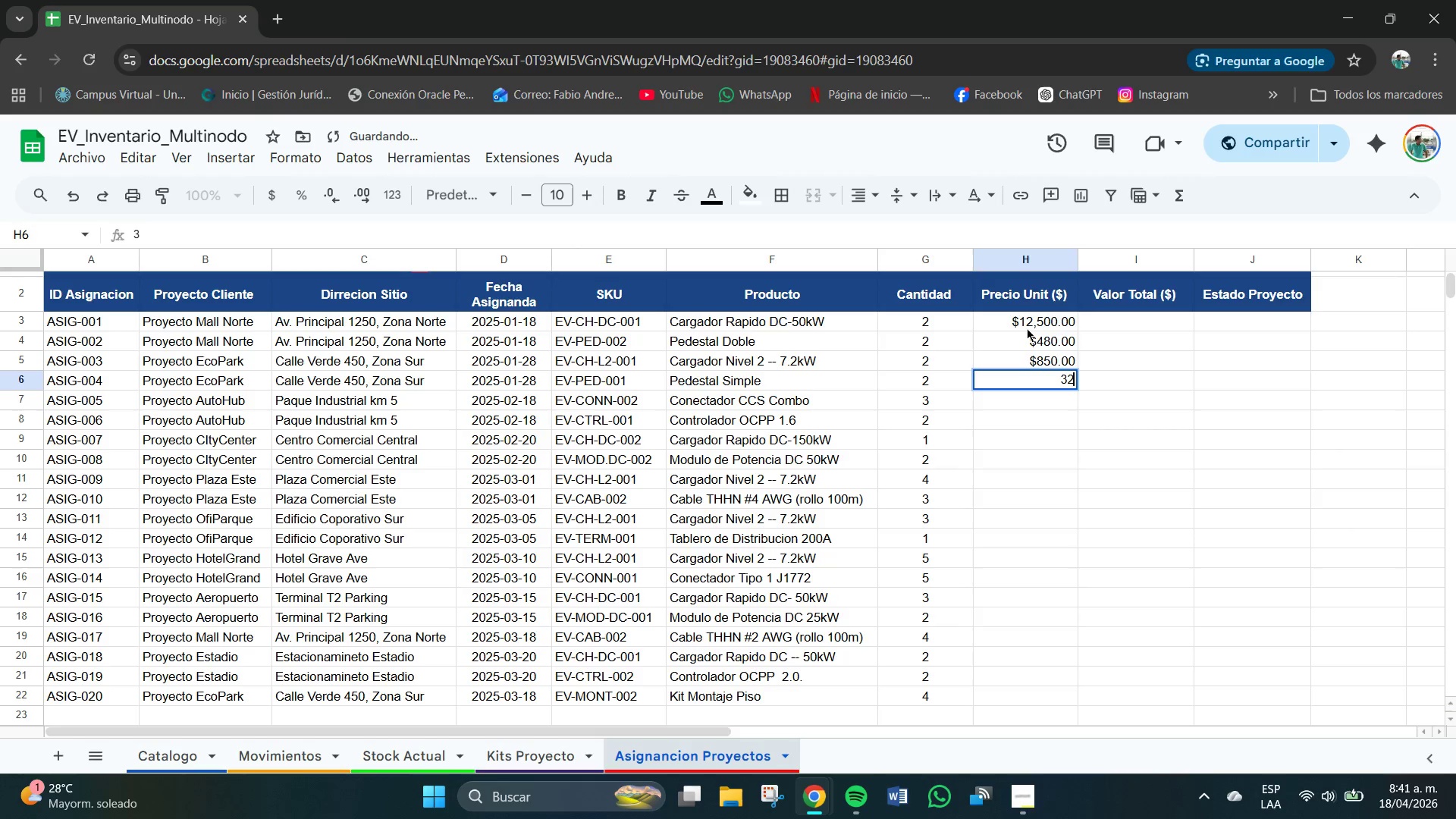 
key(Numpad2)
 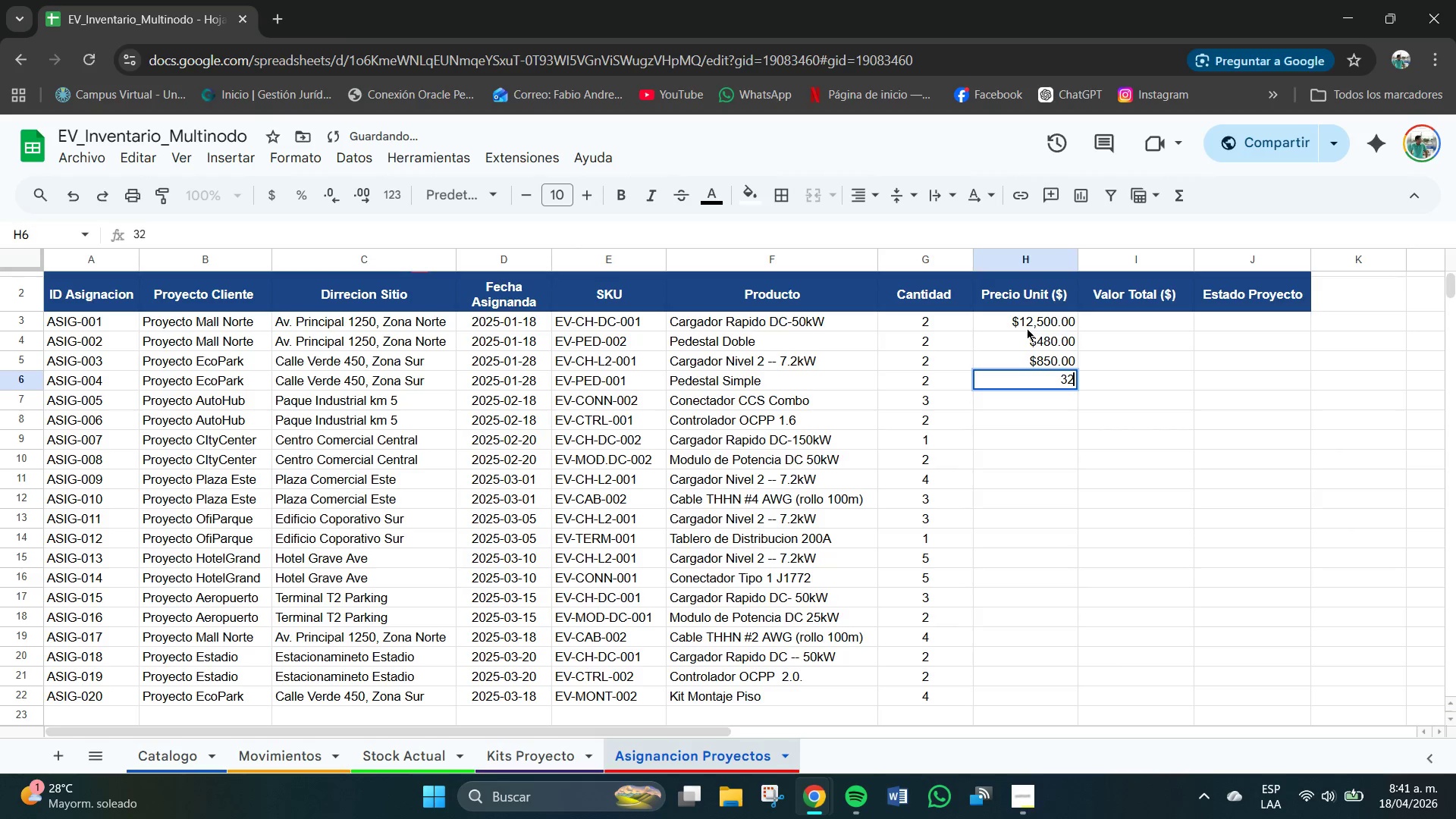 
key(Numpad0)
 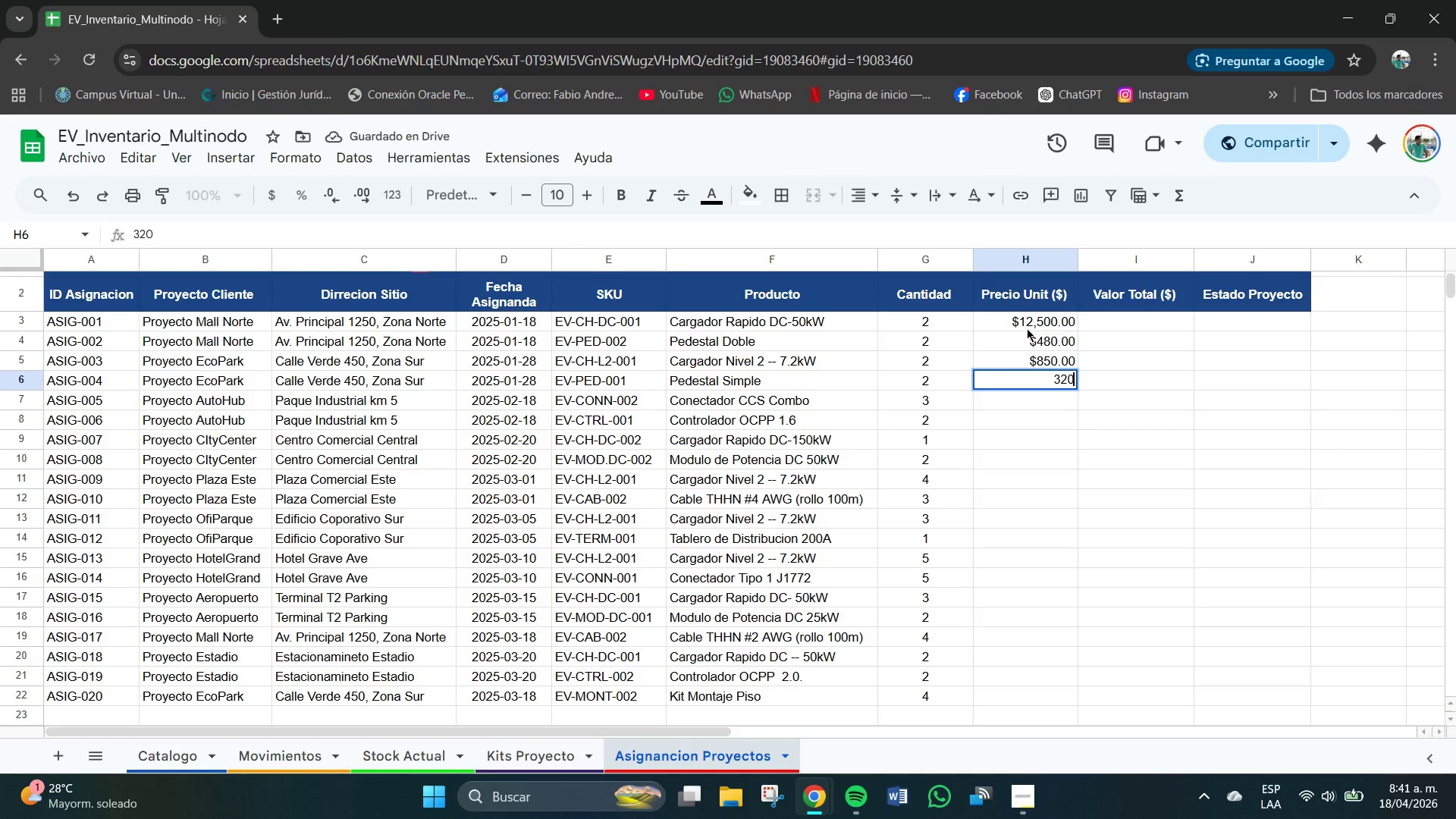 
key(NumpadDecimal)
 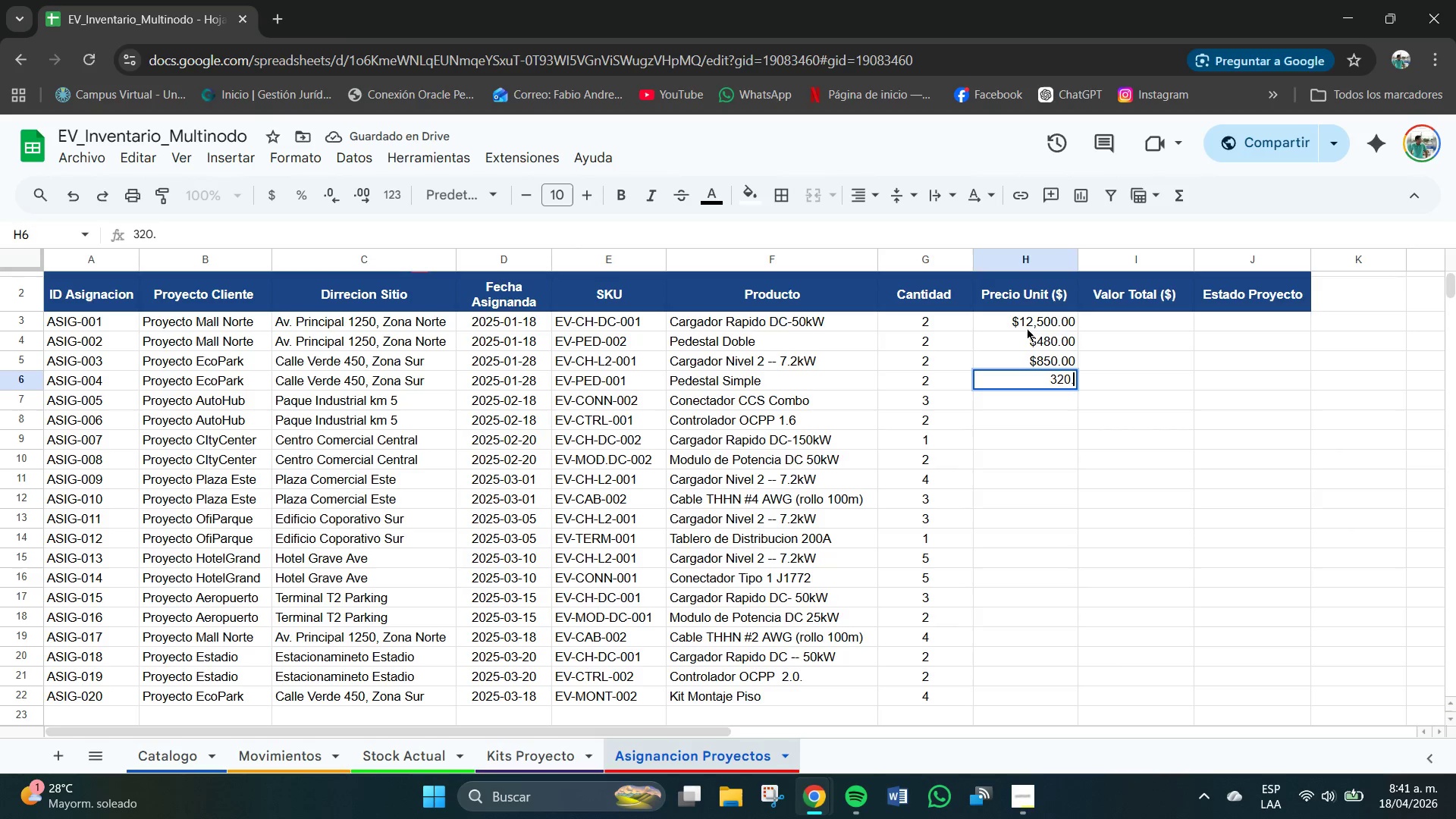 
key(Numpad0)
 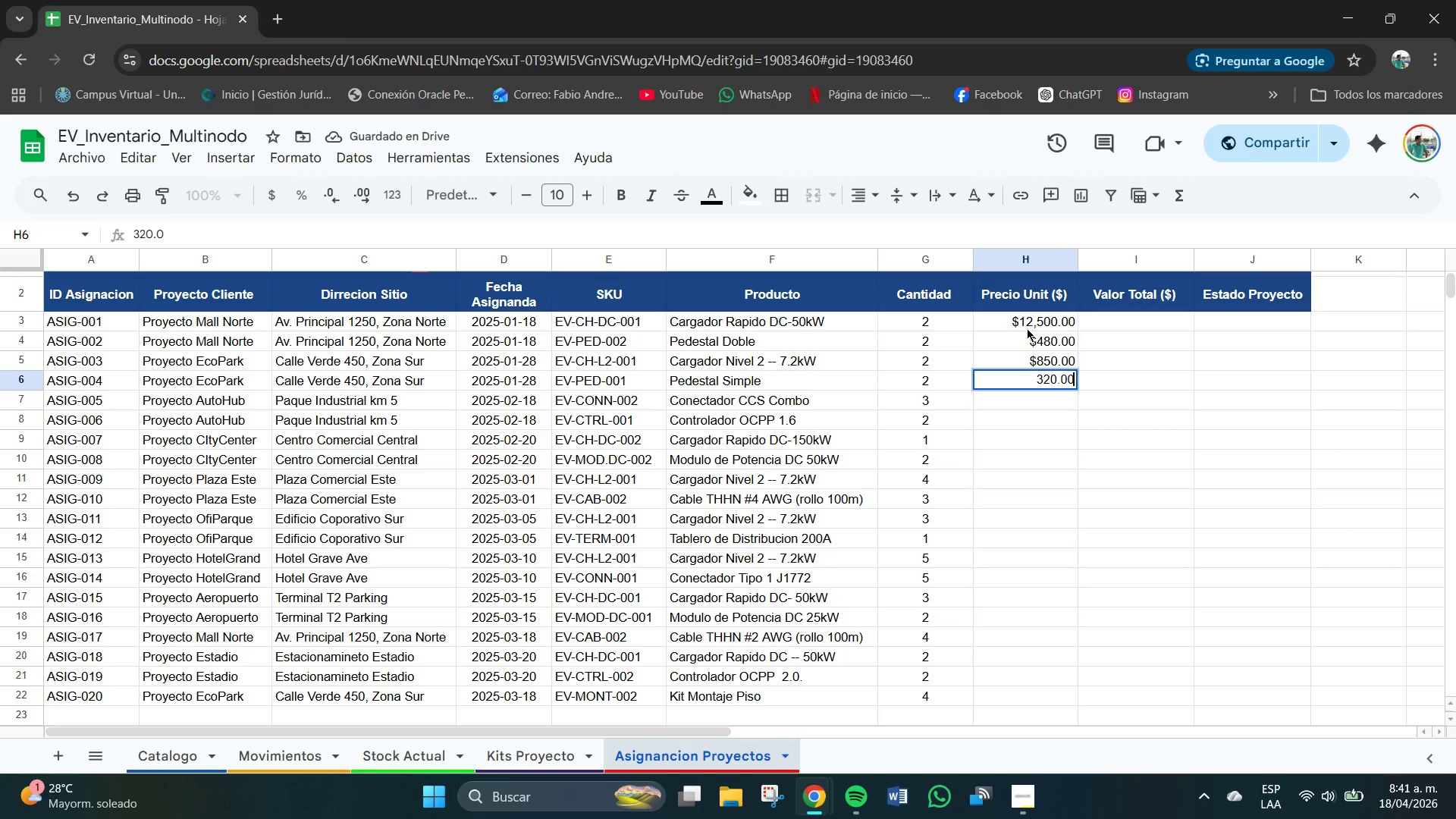 
key(Numpad0)
 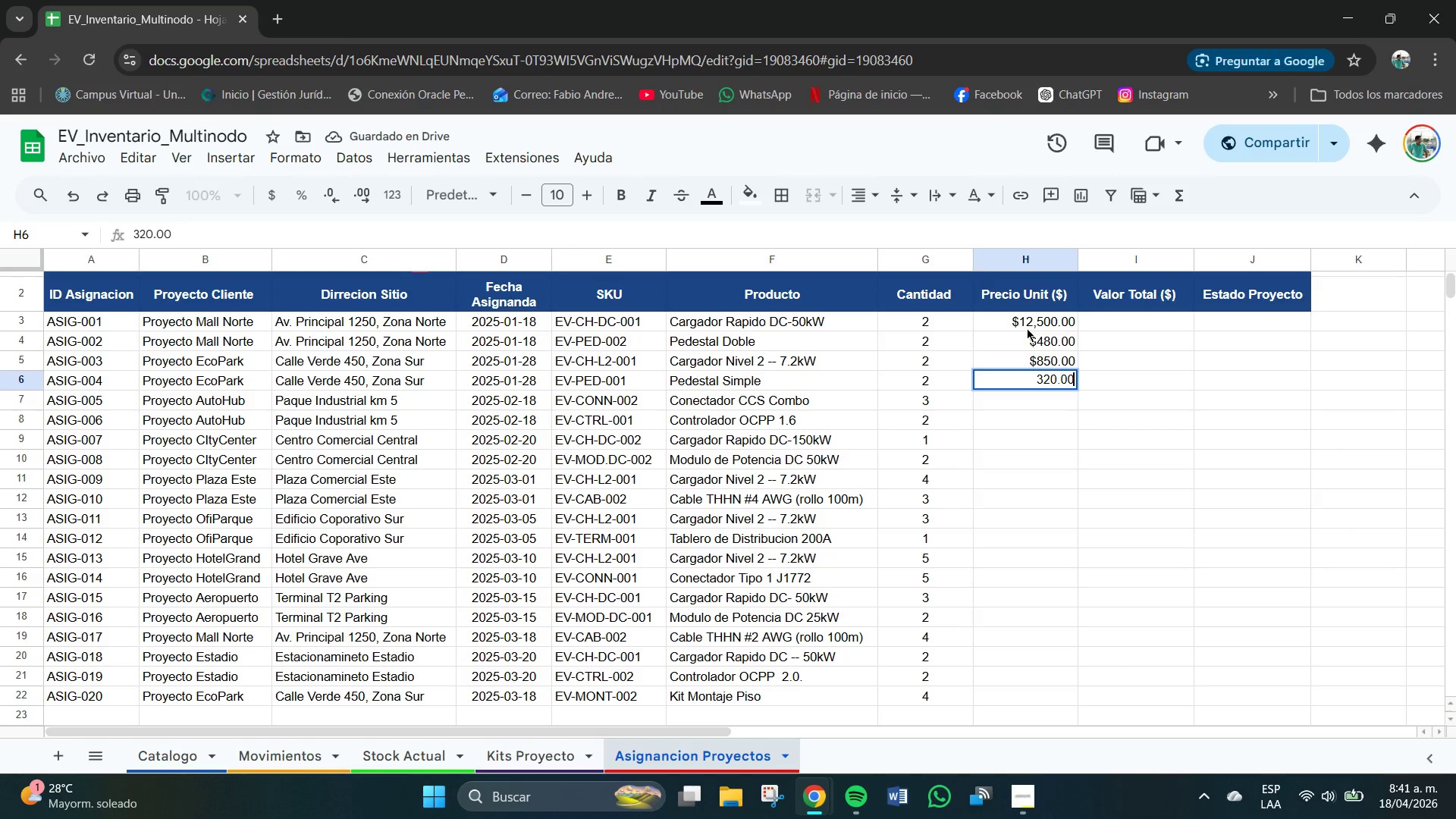 
key(NumpadEnter)
 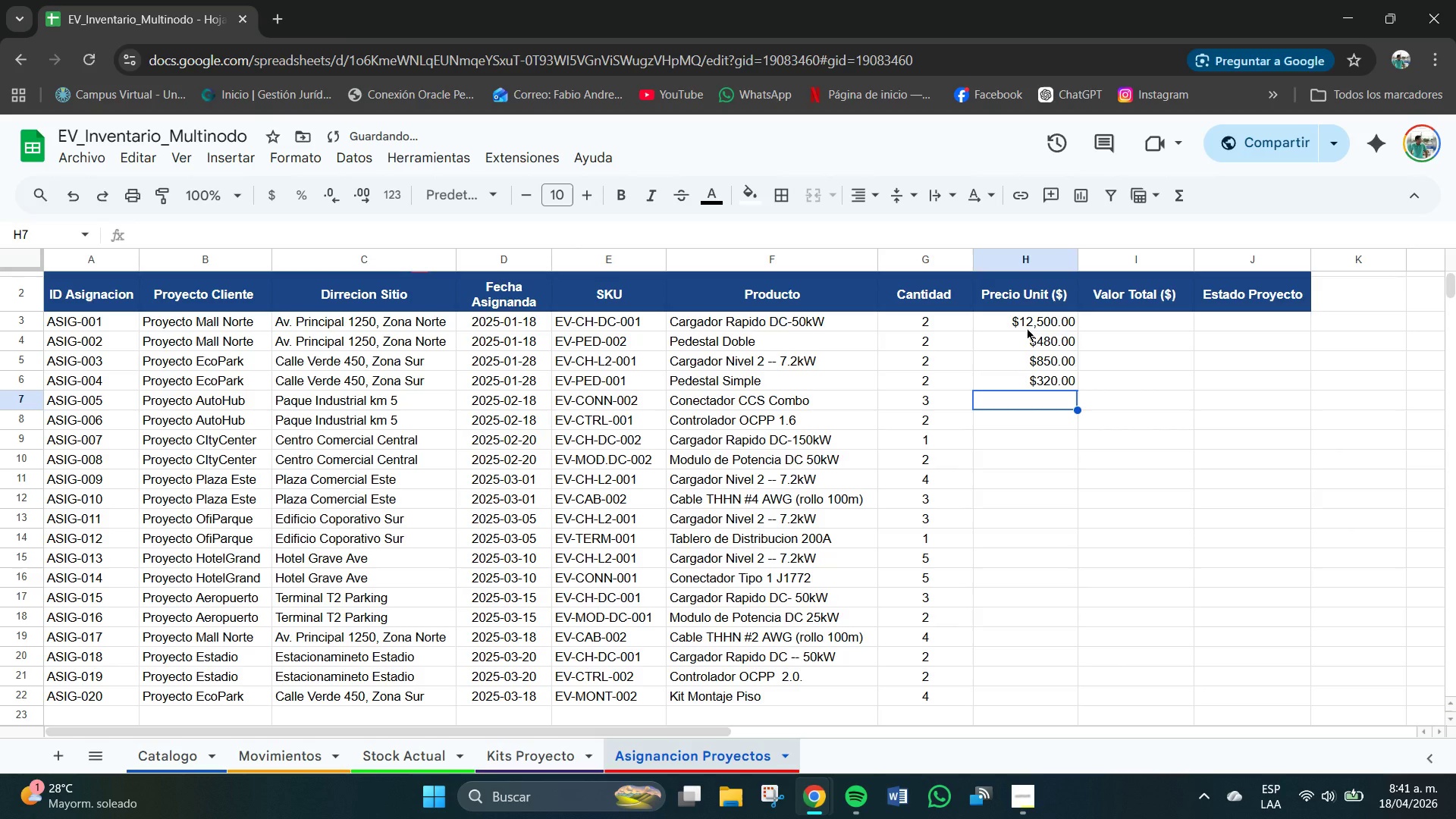 
key(Numpad2)
 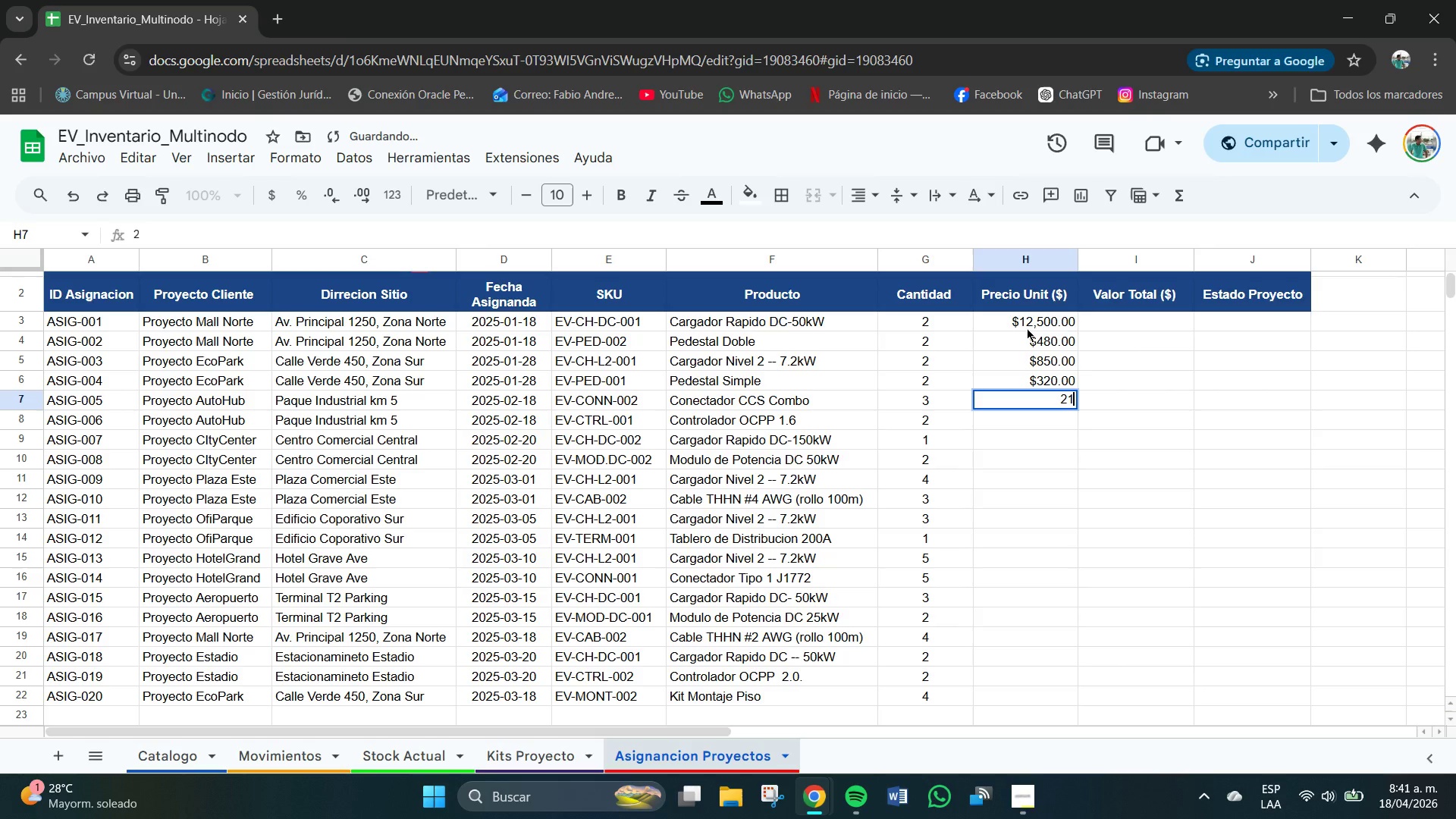 
key(Numpad1)
 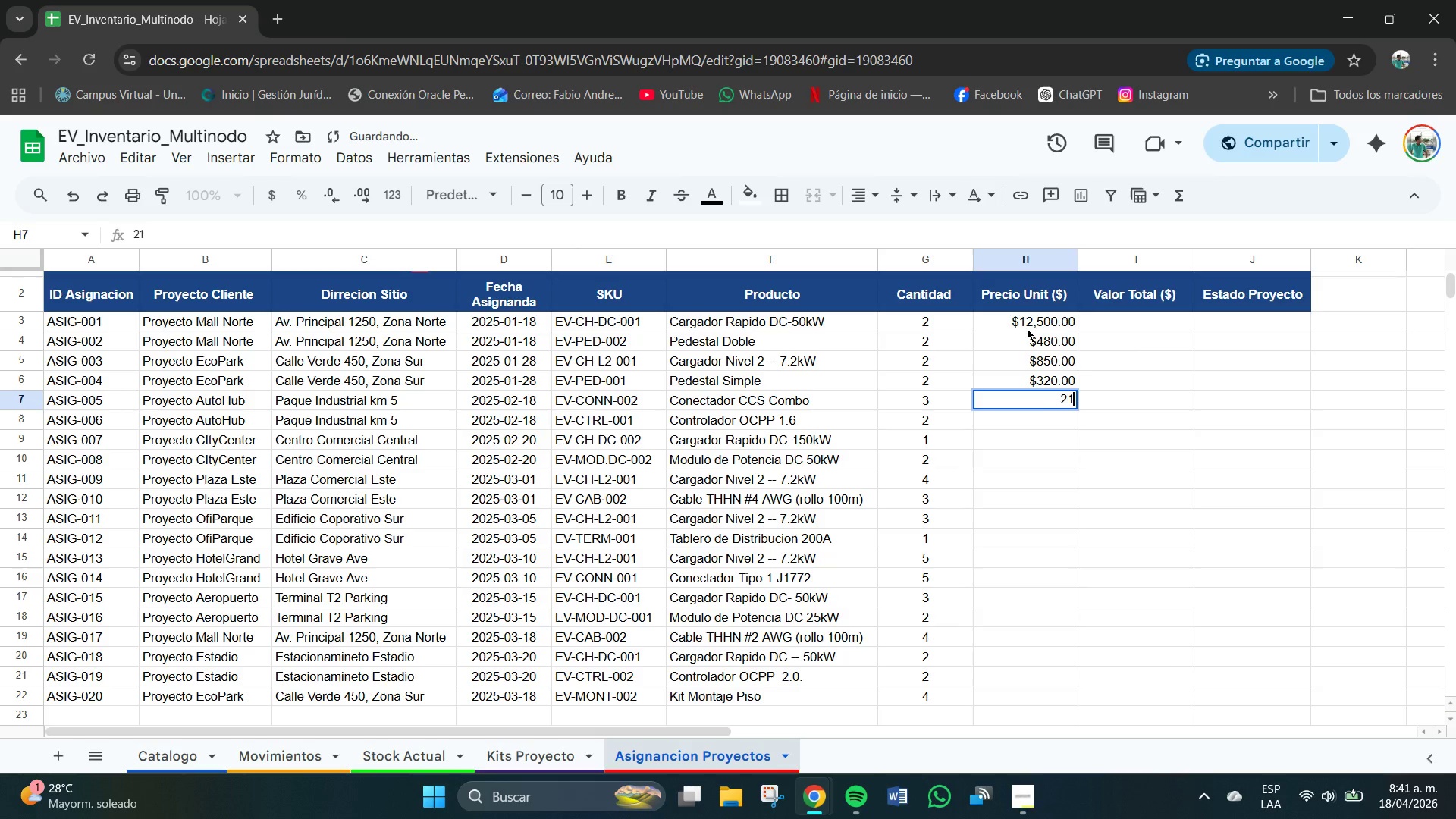 
key(Numpad0)
 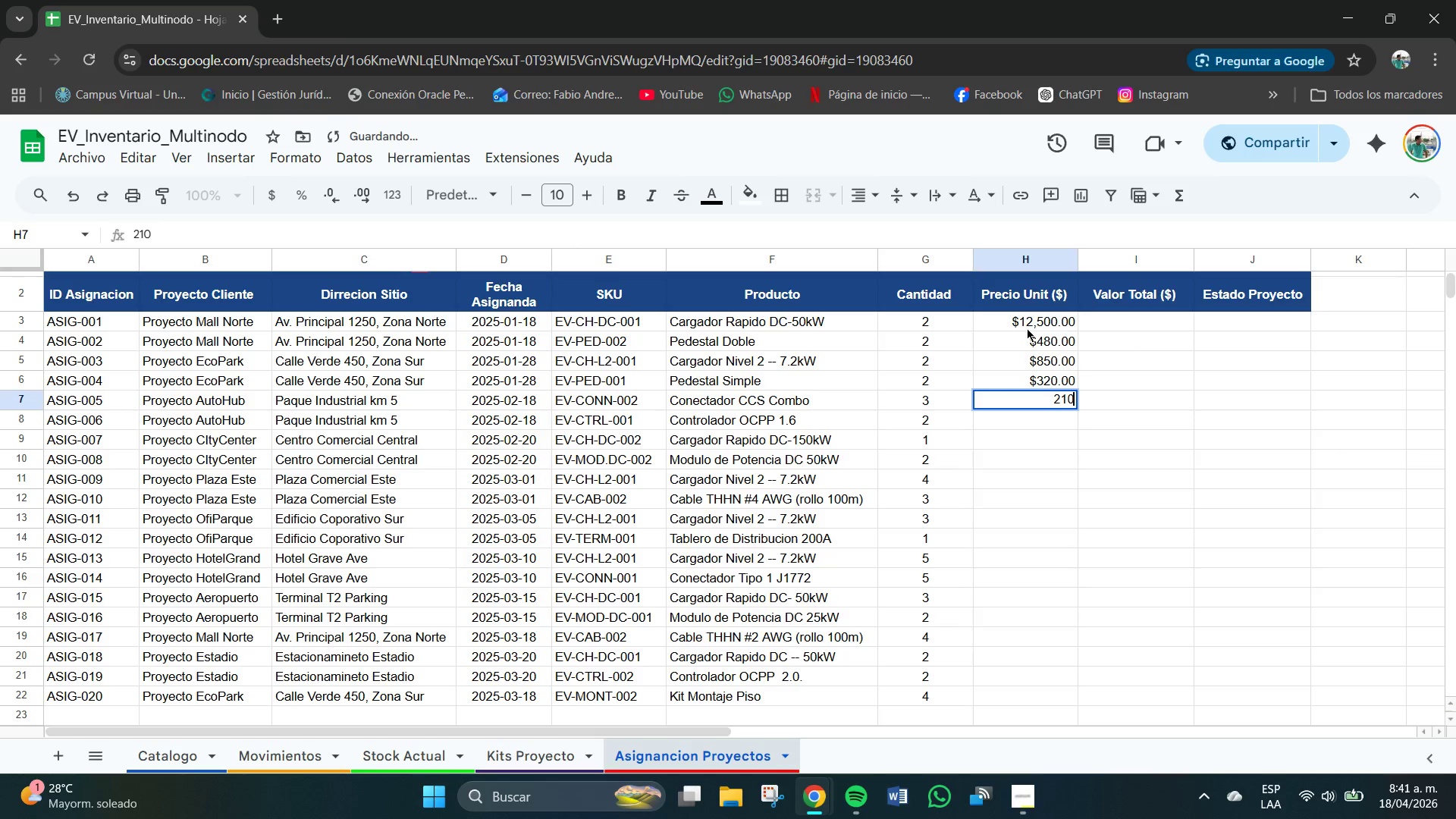 
key(NumpadDecimal)
 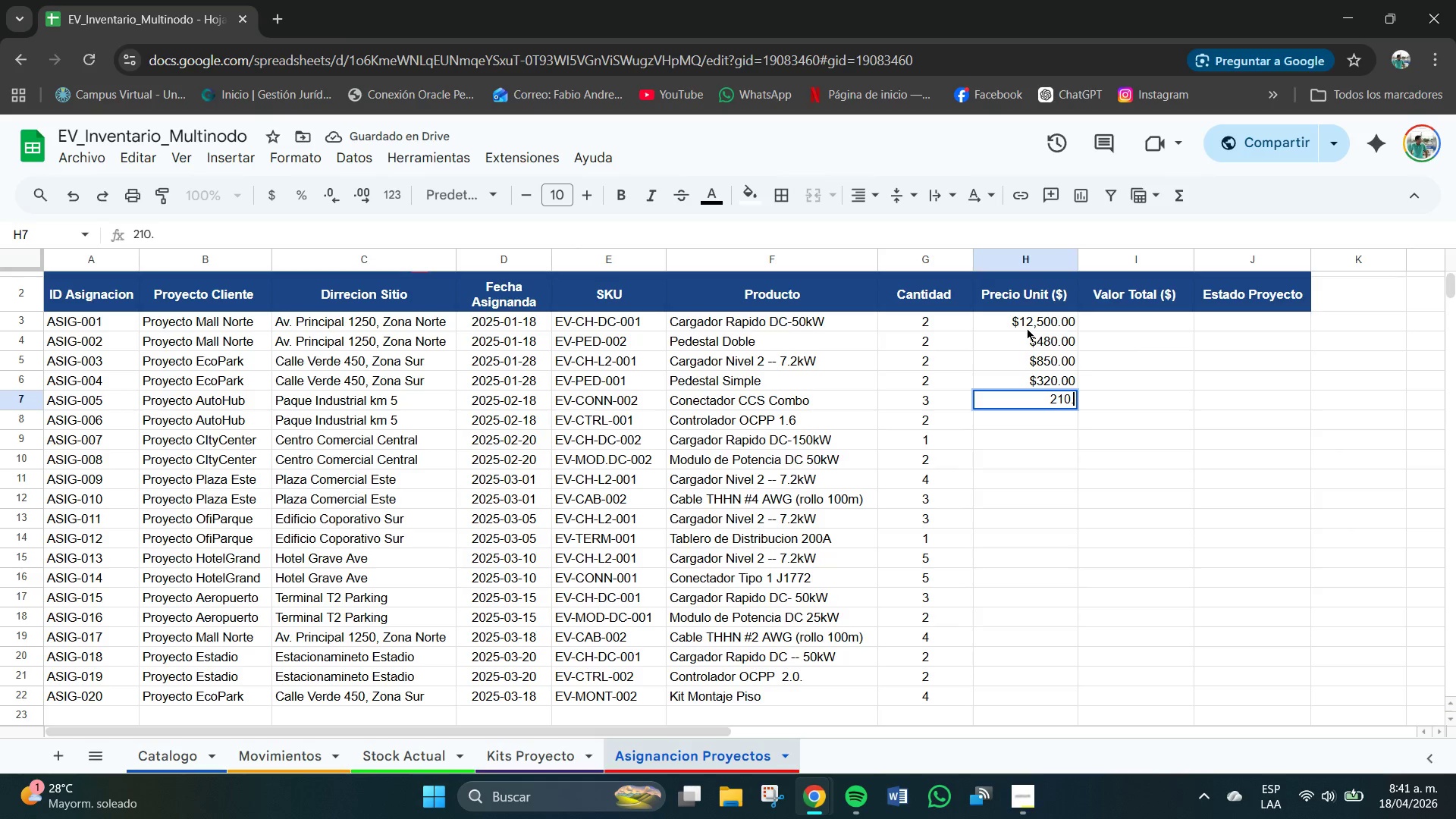 
key(Numpad0)
 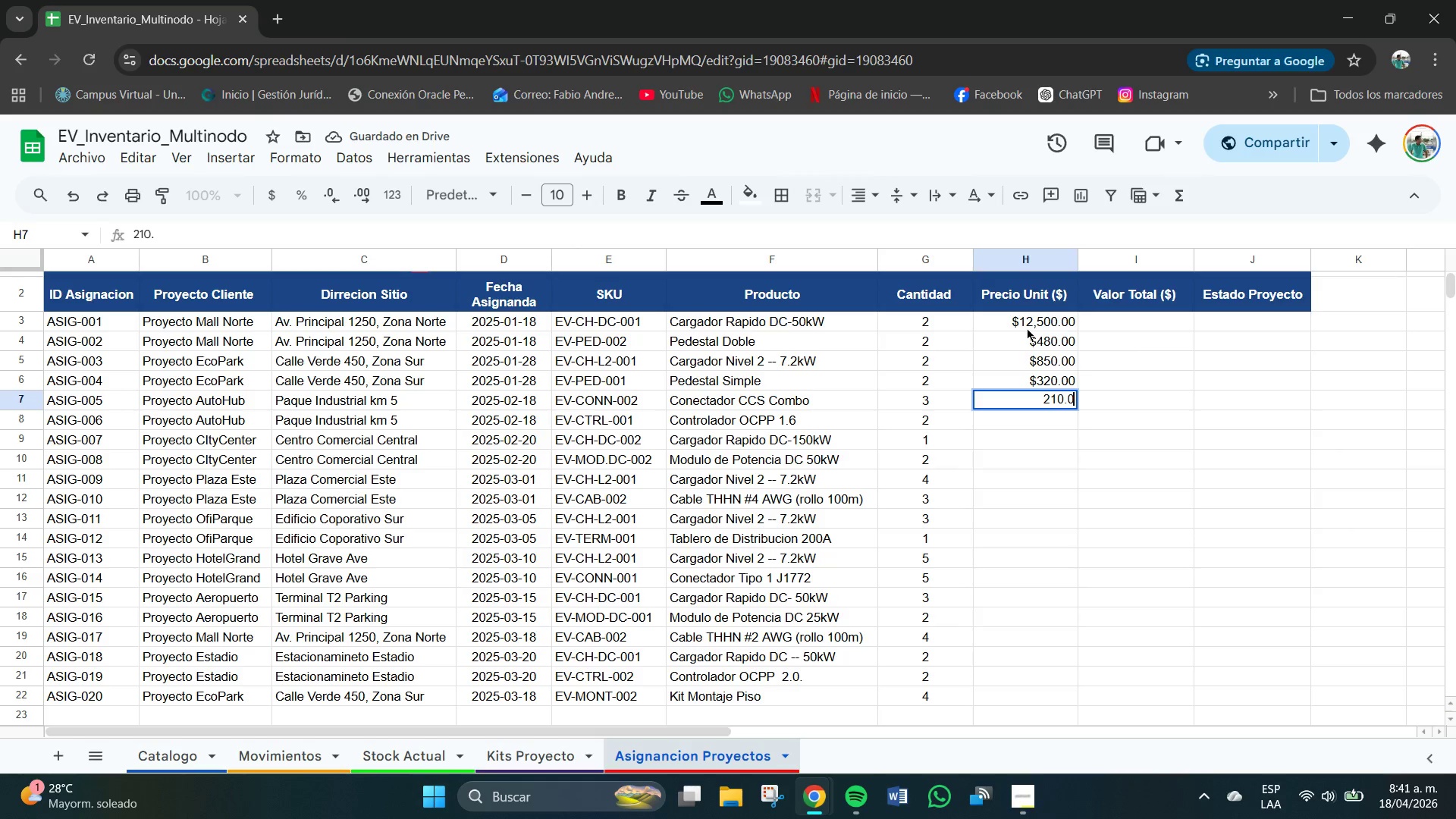 
key(Numpad0)
 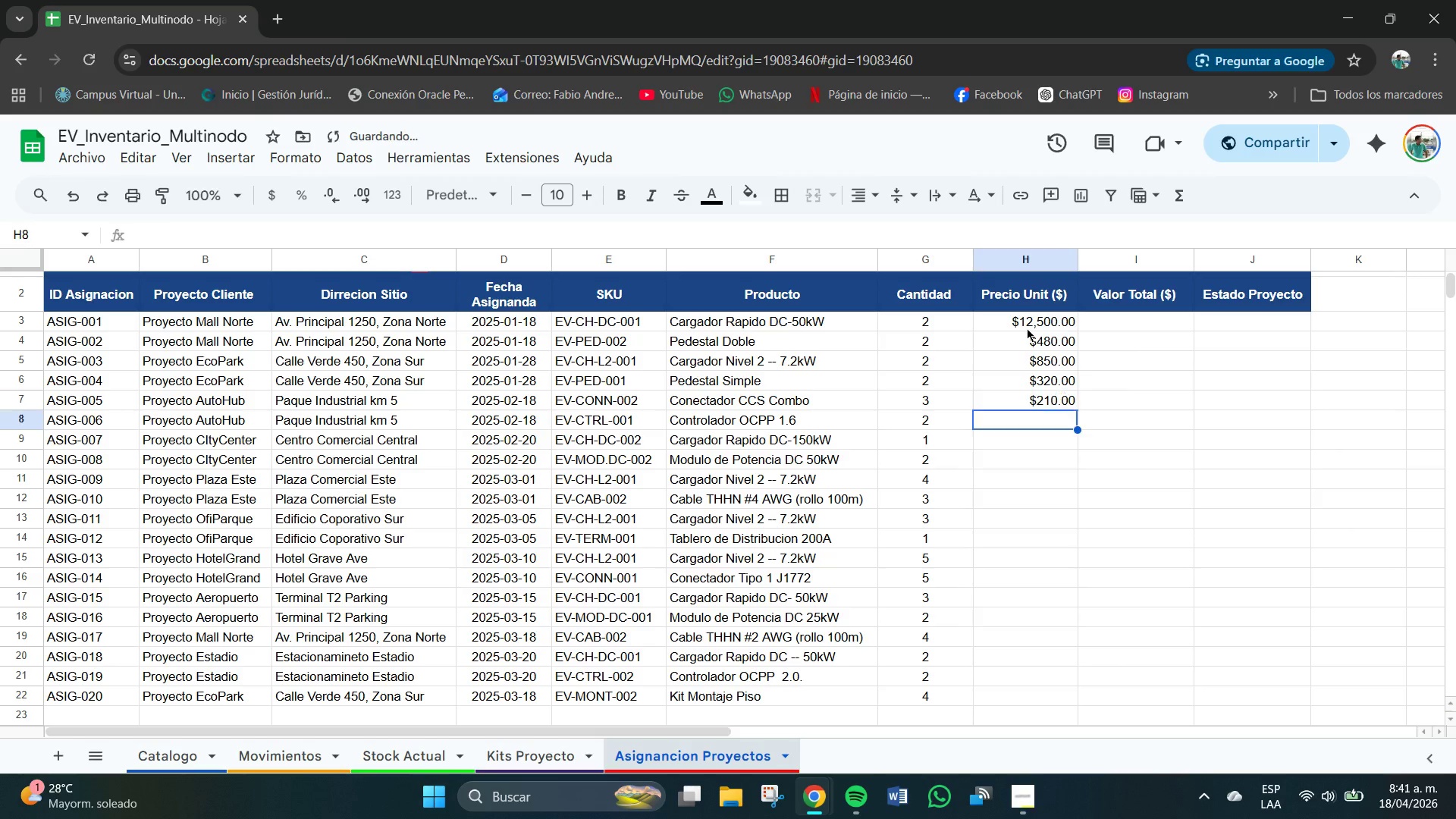 
key(NumpadEnter)
 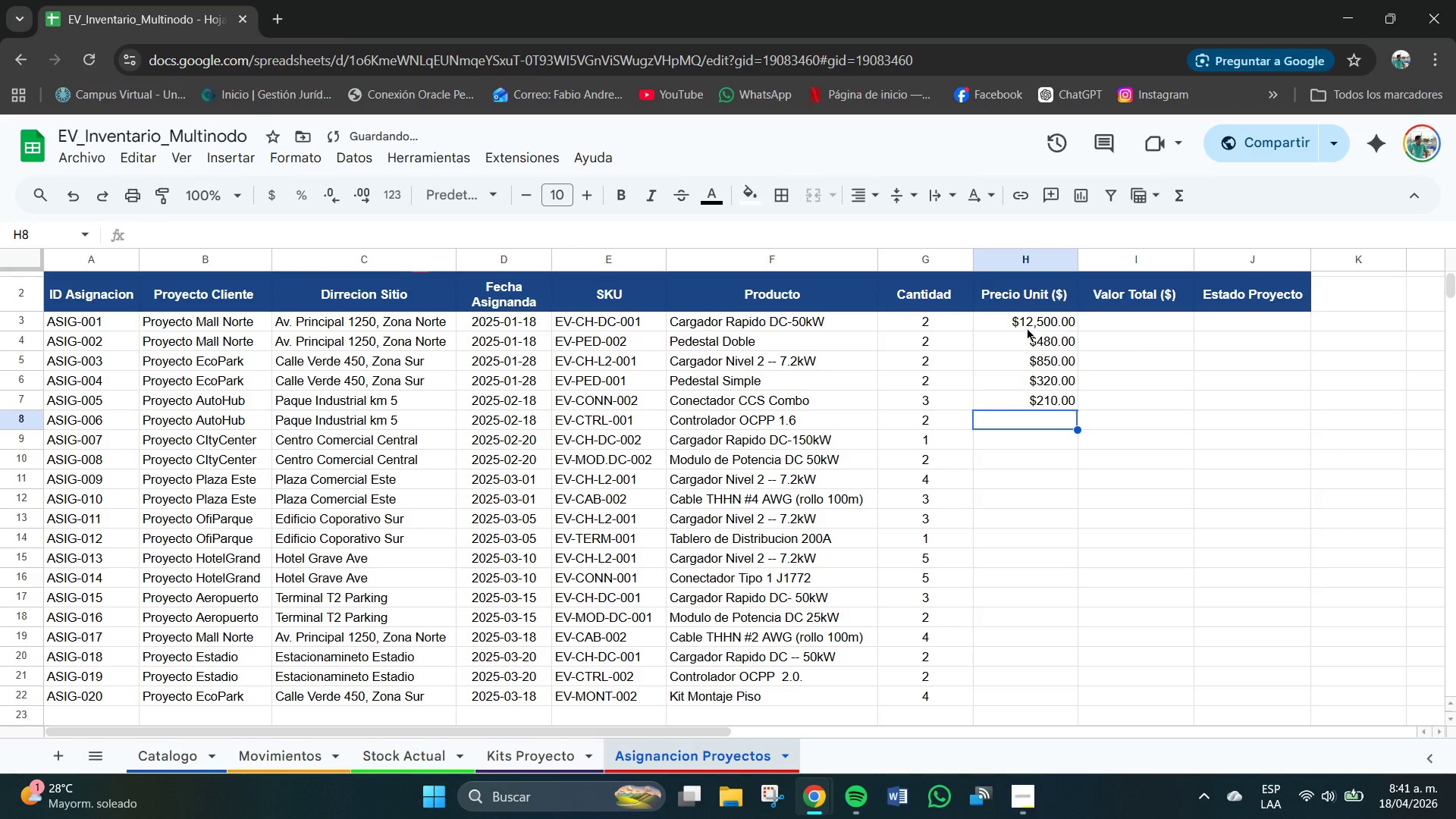 
key(Numpad4)
 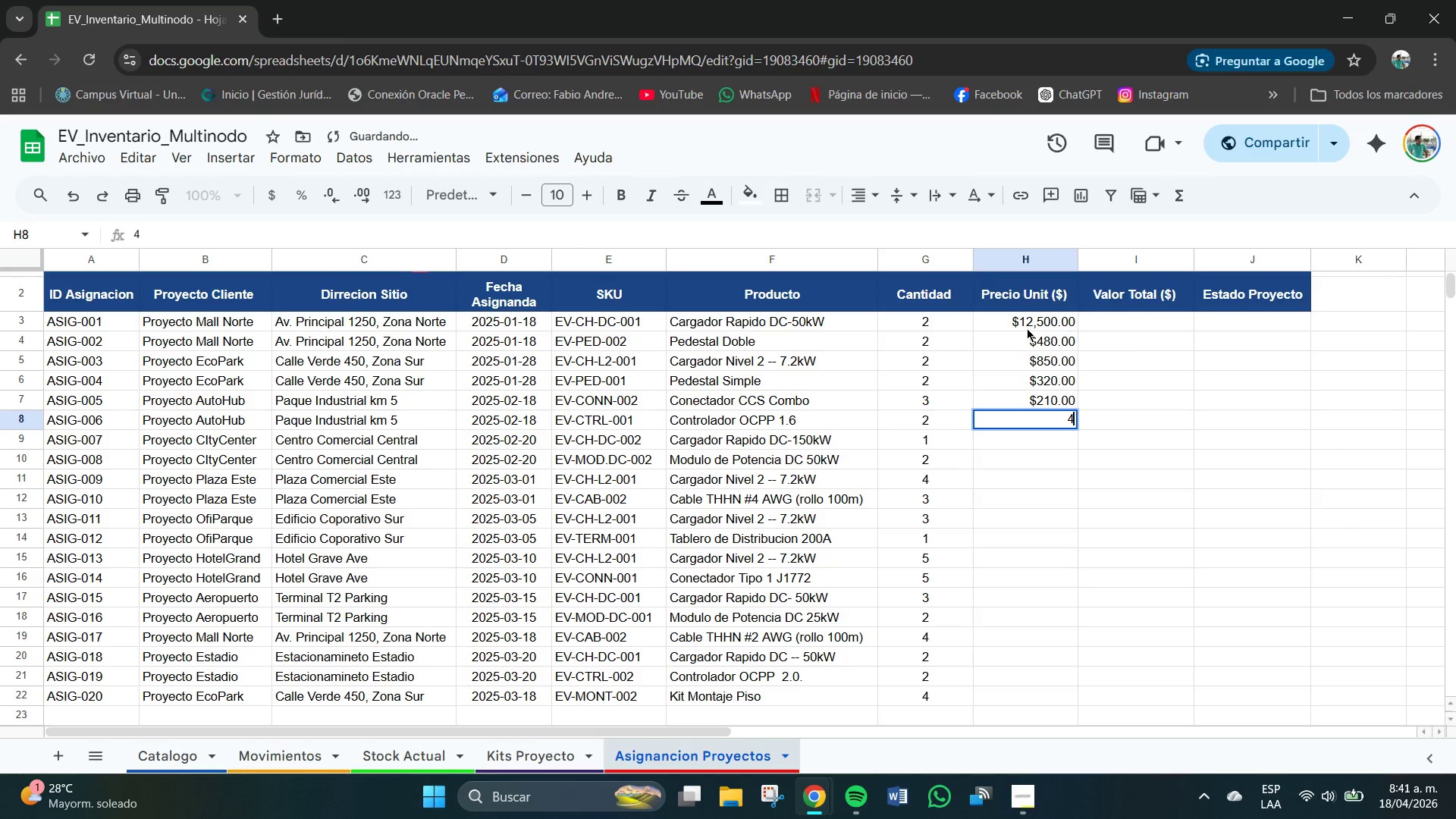 
key(Numpad2)
 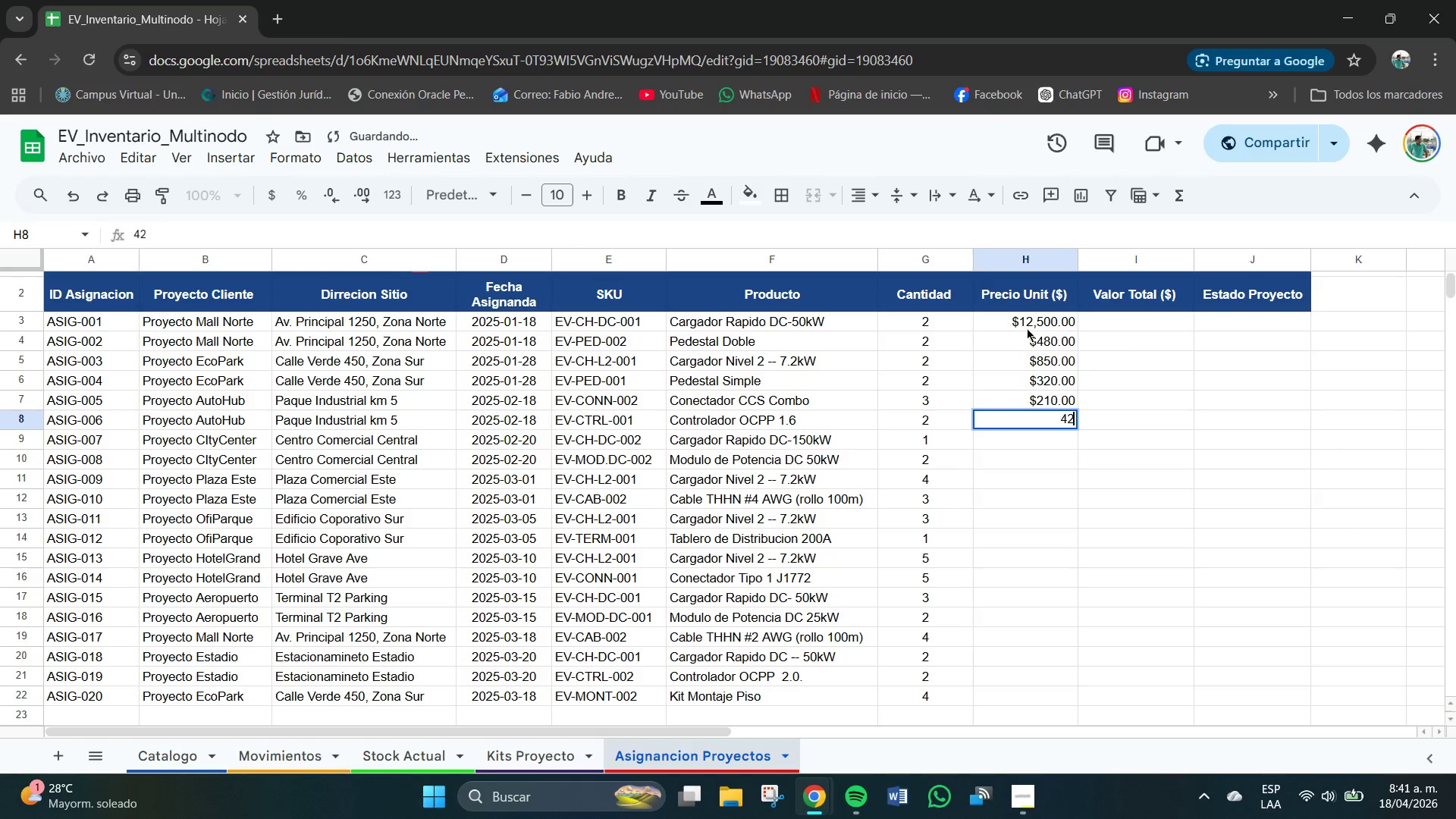 
key(Numpad0)
 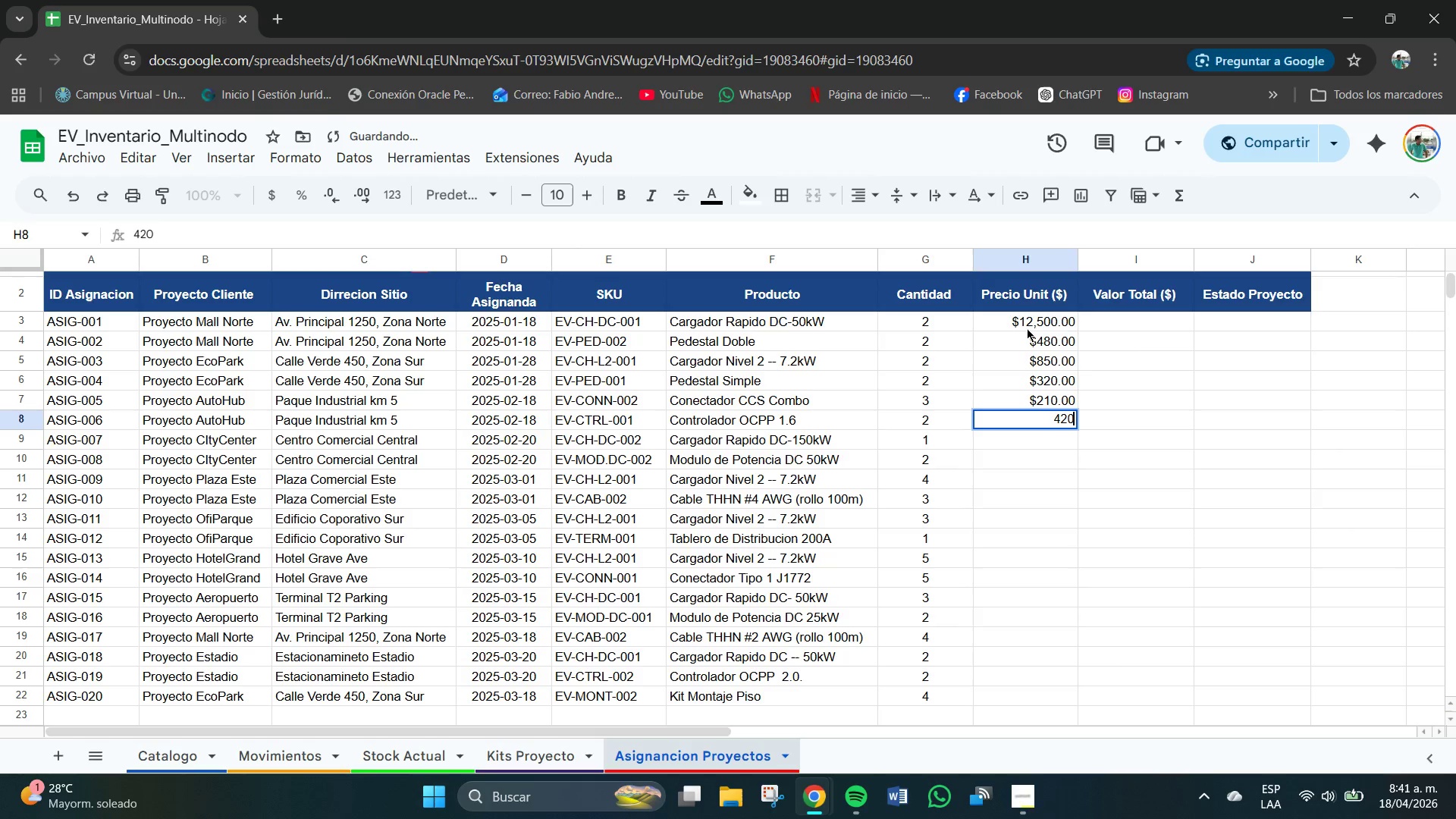 
key(NumpadDecimal)
 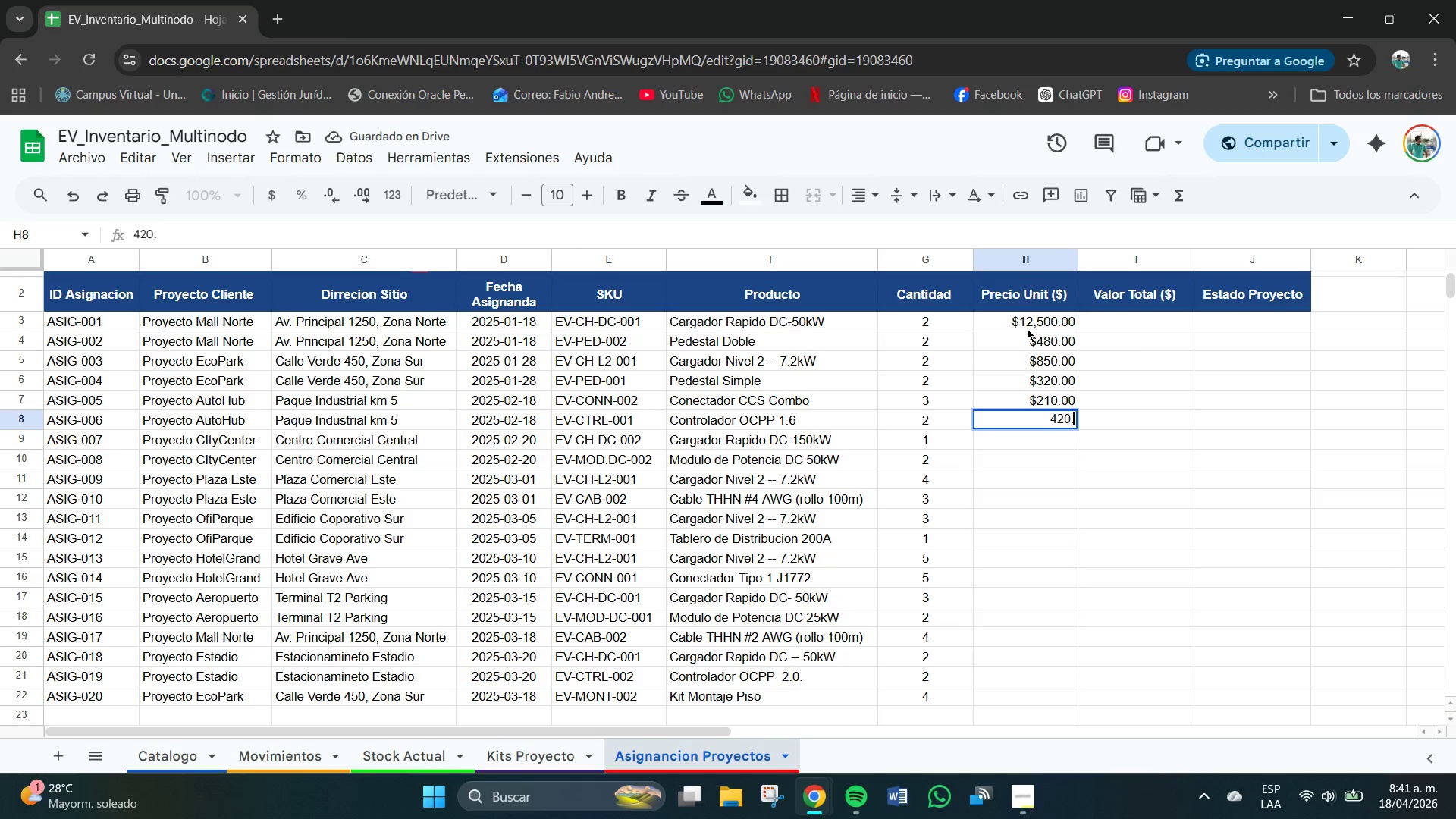 
key(Numpad0)
 